 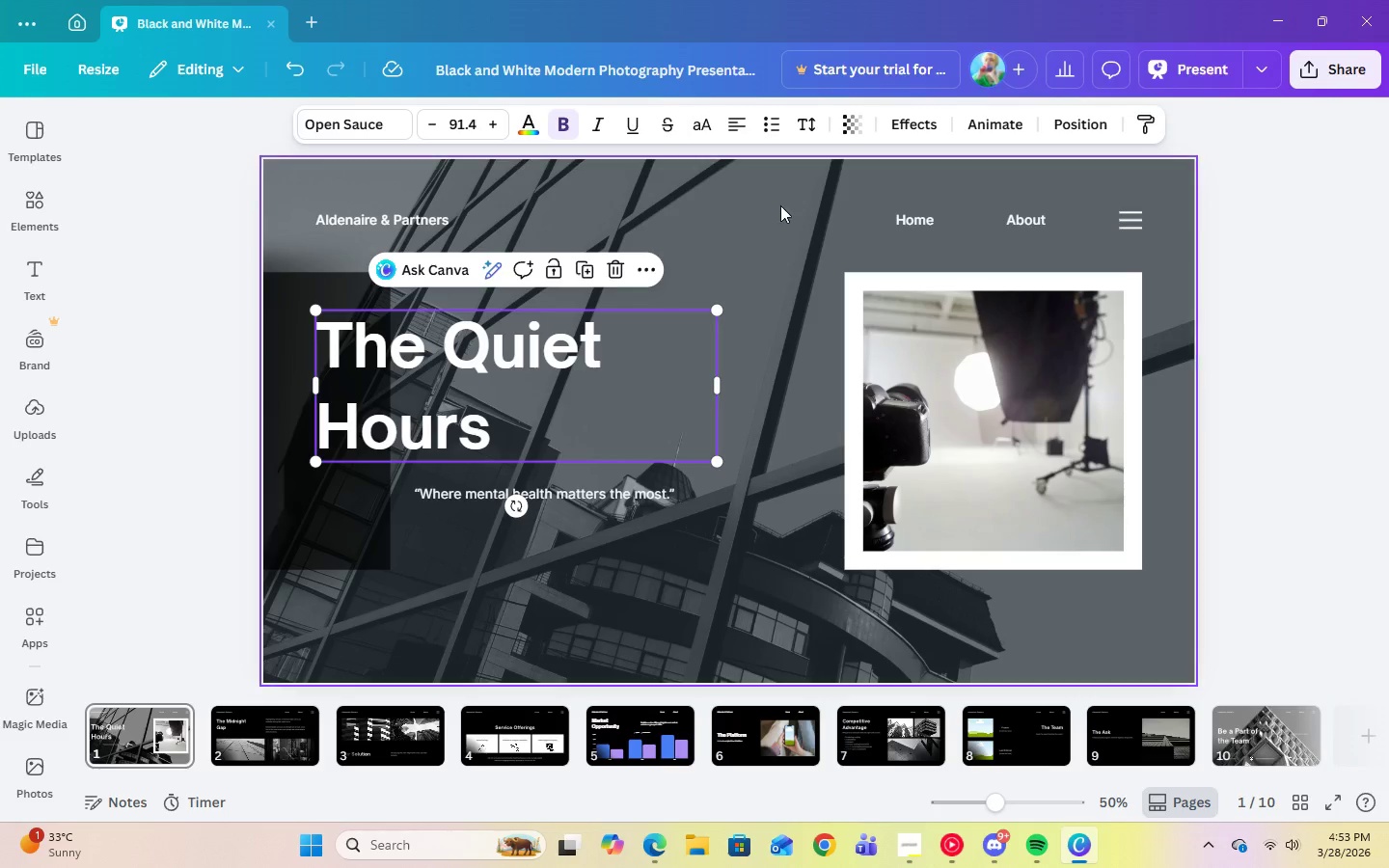 
left_click([1278, 243])
 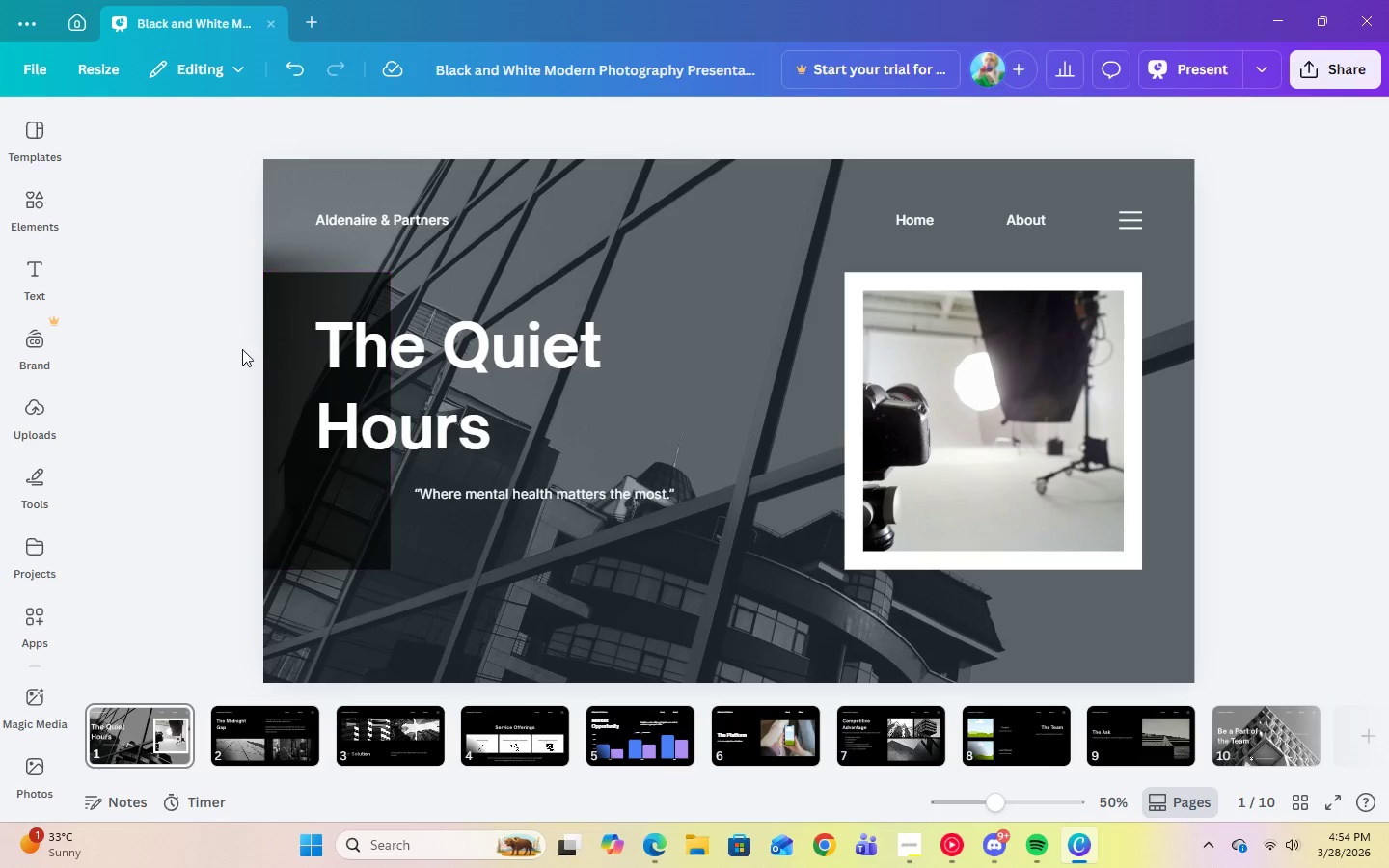 
left_click([283, 339])
 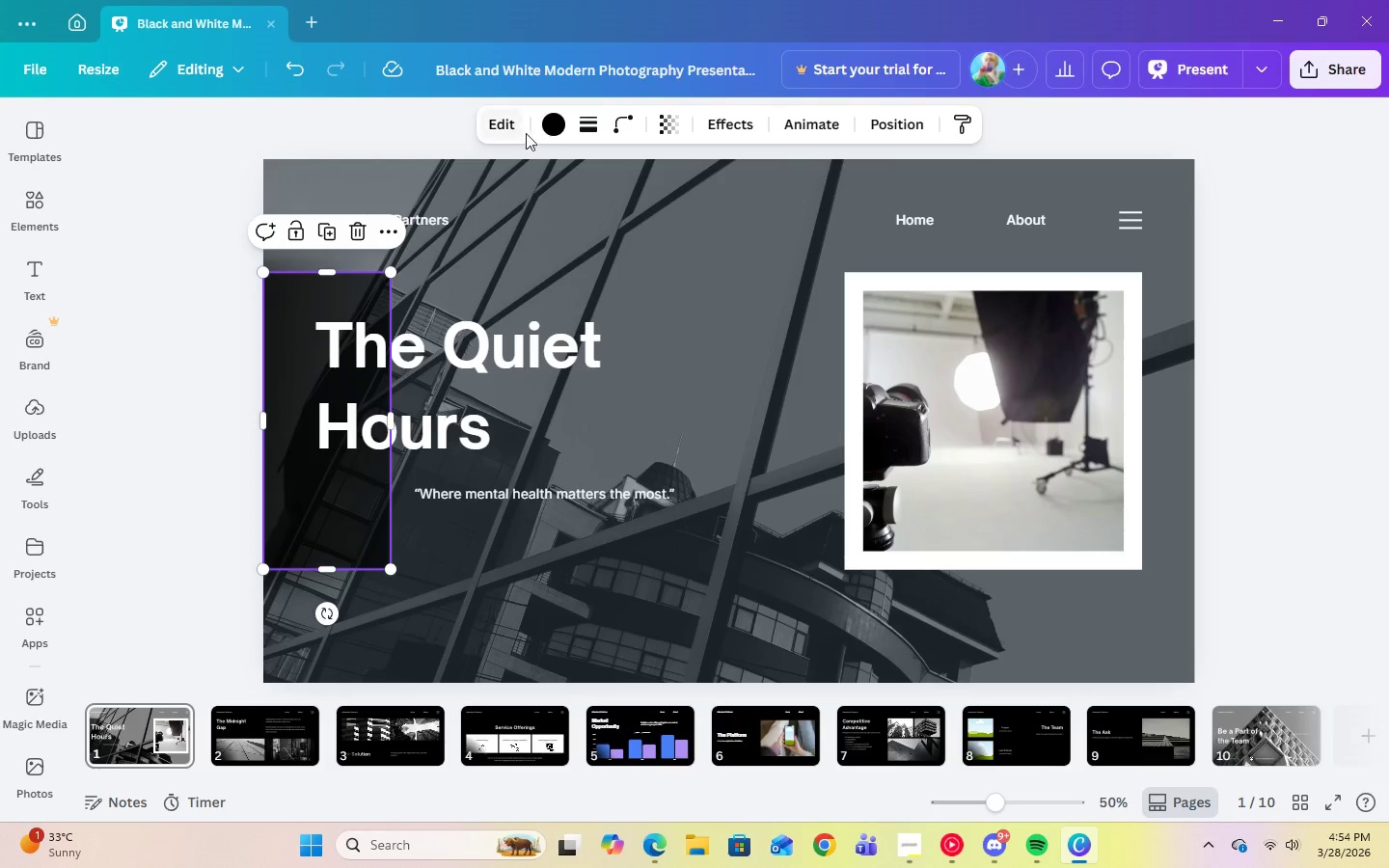 
left_click([547, 135])
 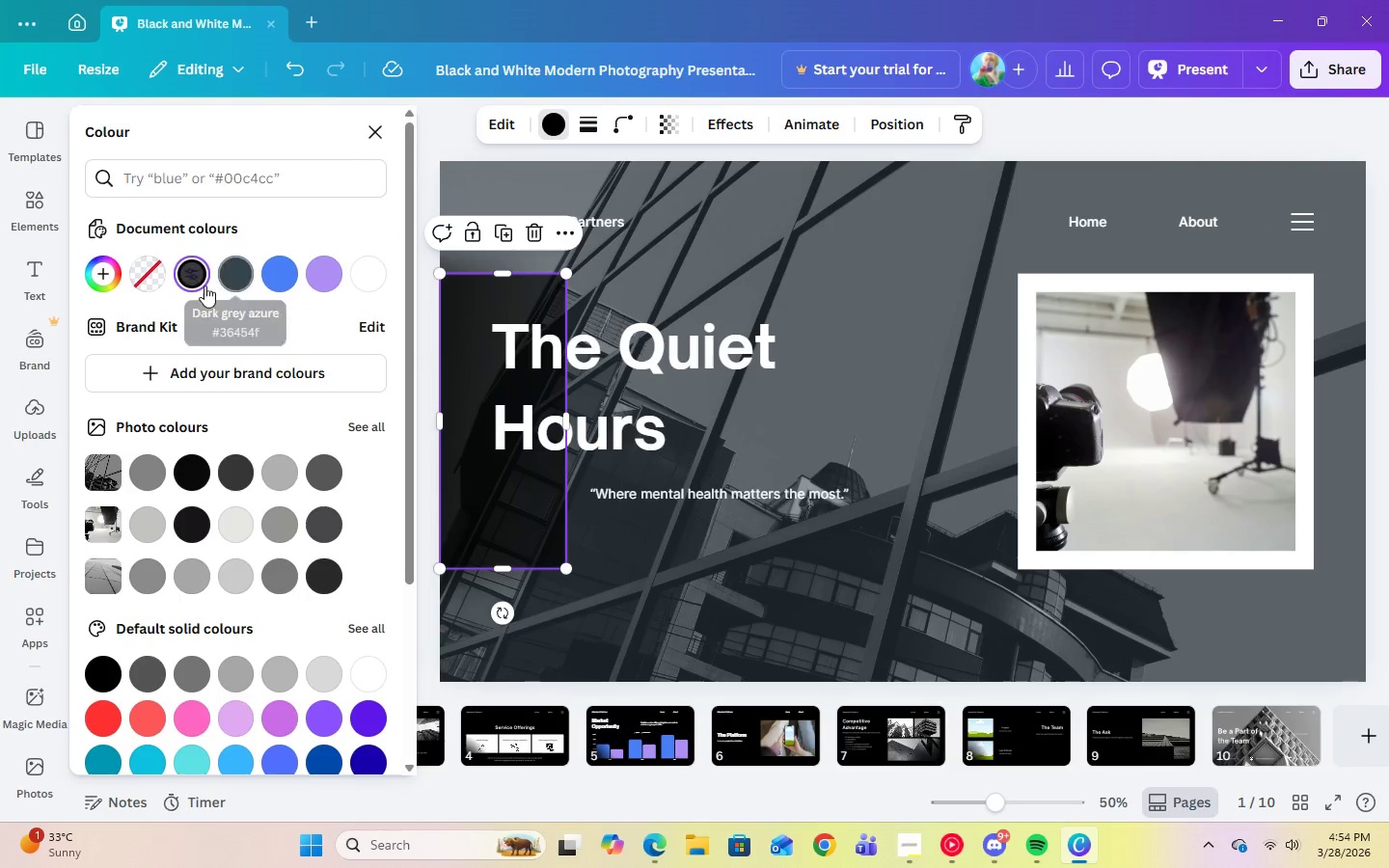 
left_click([194, 283])
 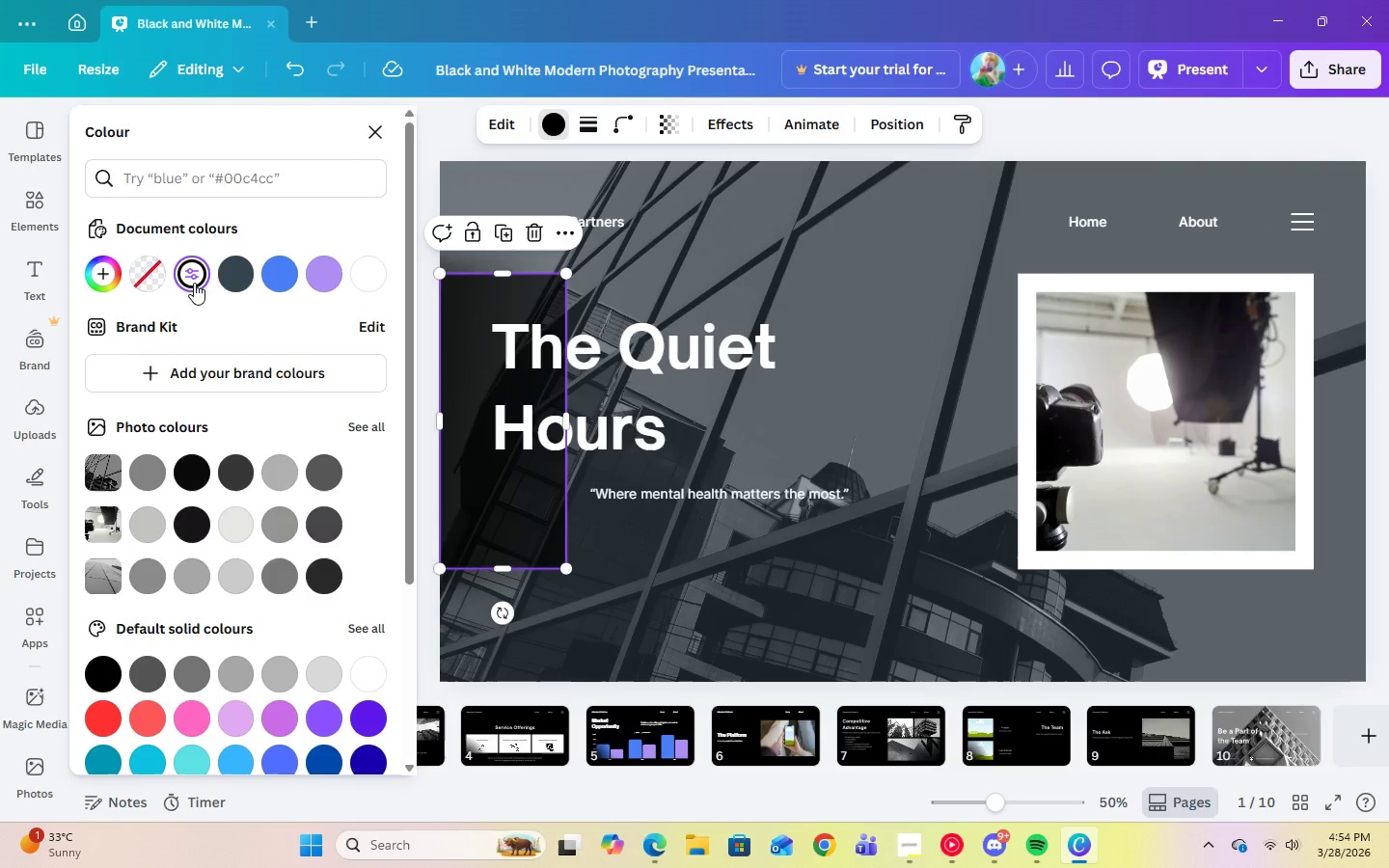 
left_click([194, 283])
 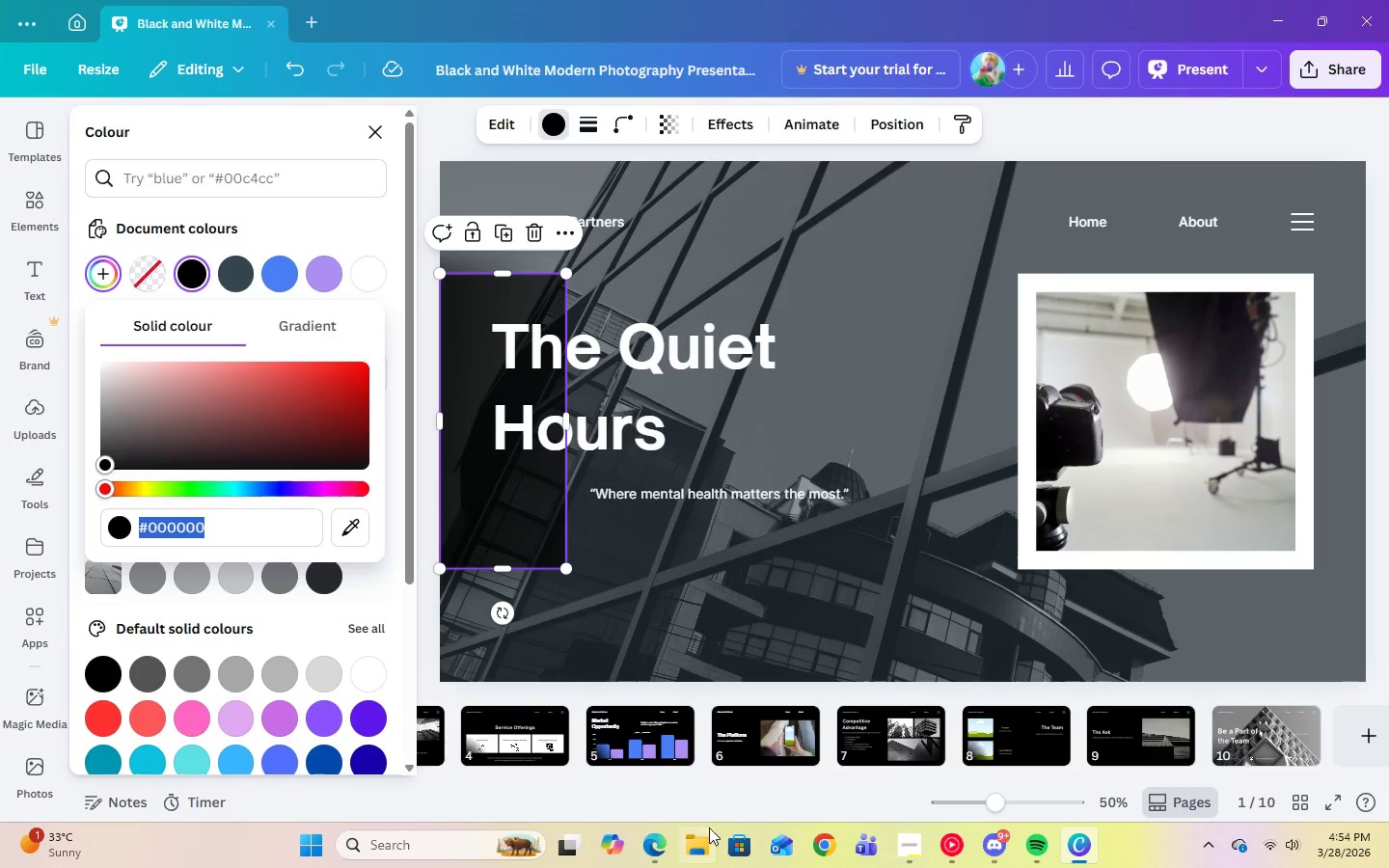 
left_click([661, 845])
 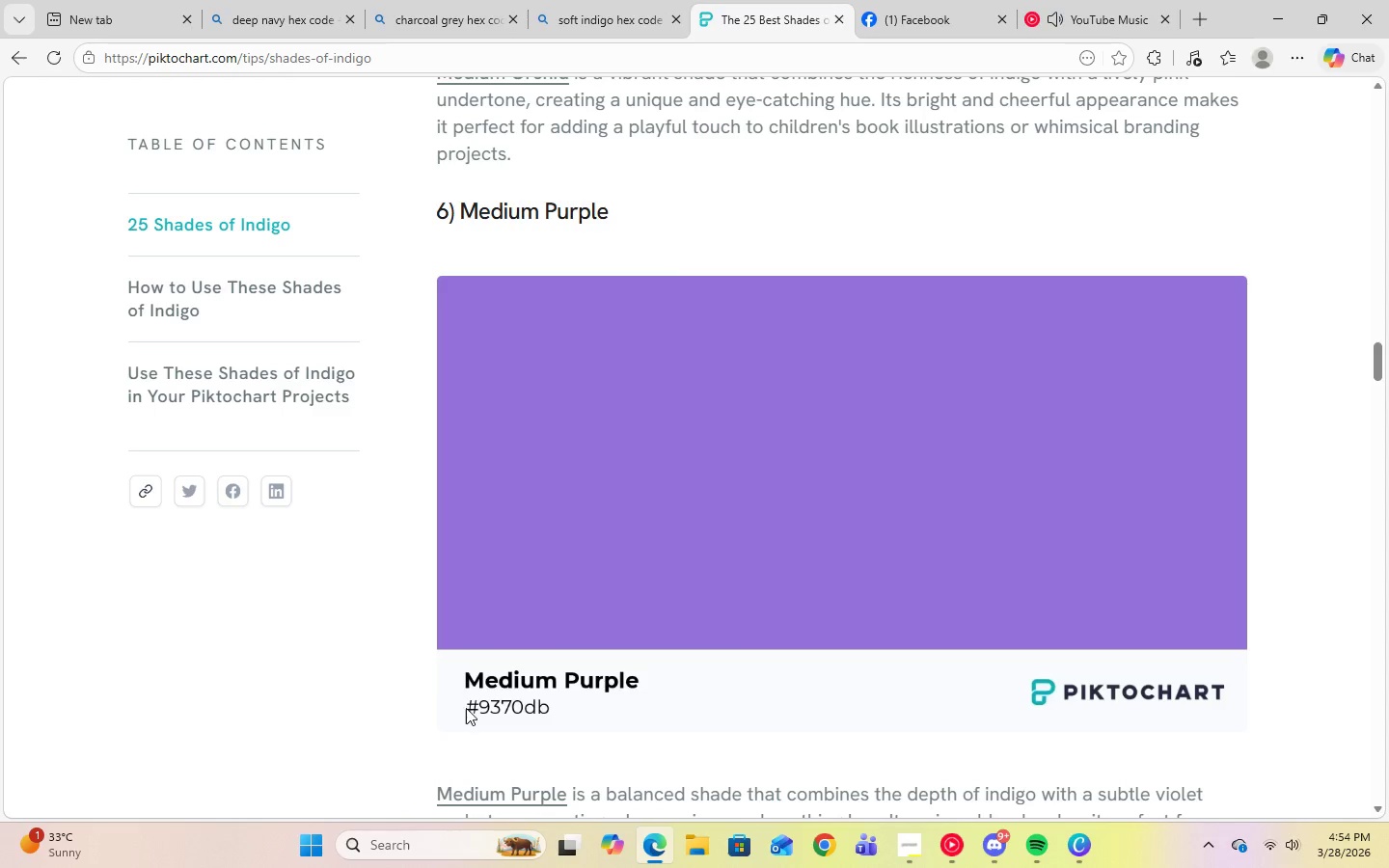 
left_click_drag(start_coordinate=[470, 709], to_coordinate=[541, 712])
 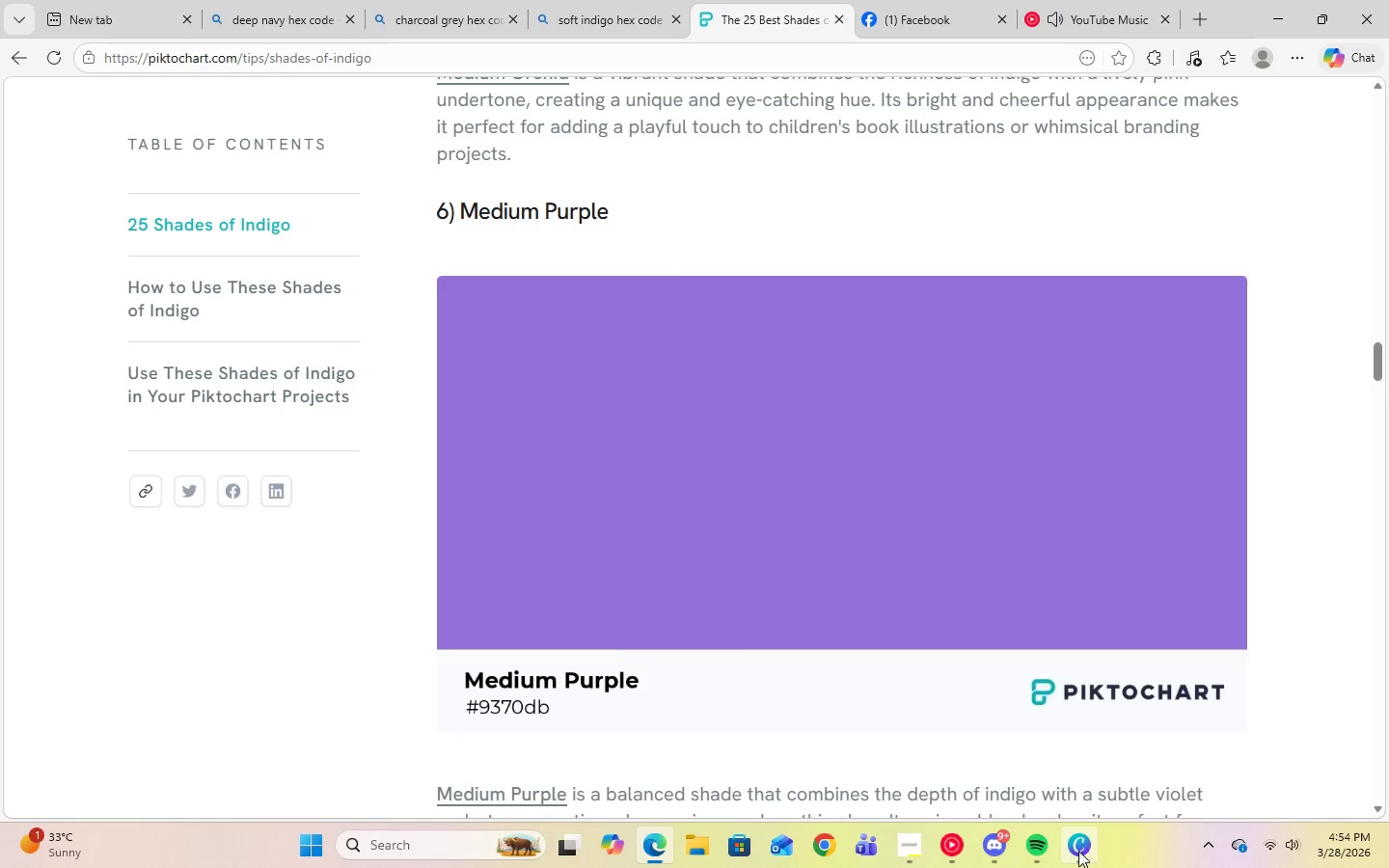 
left_click([1078, 850])
 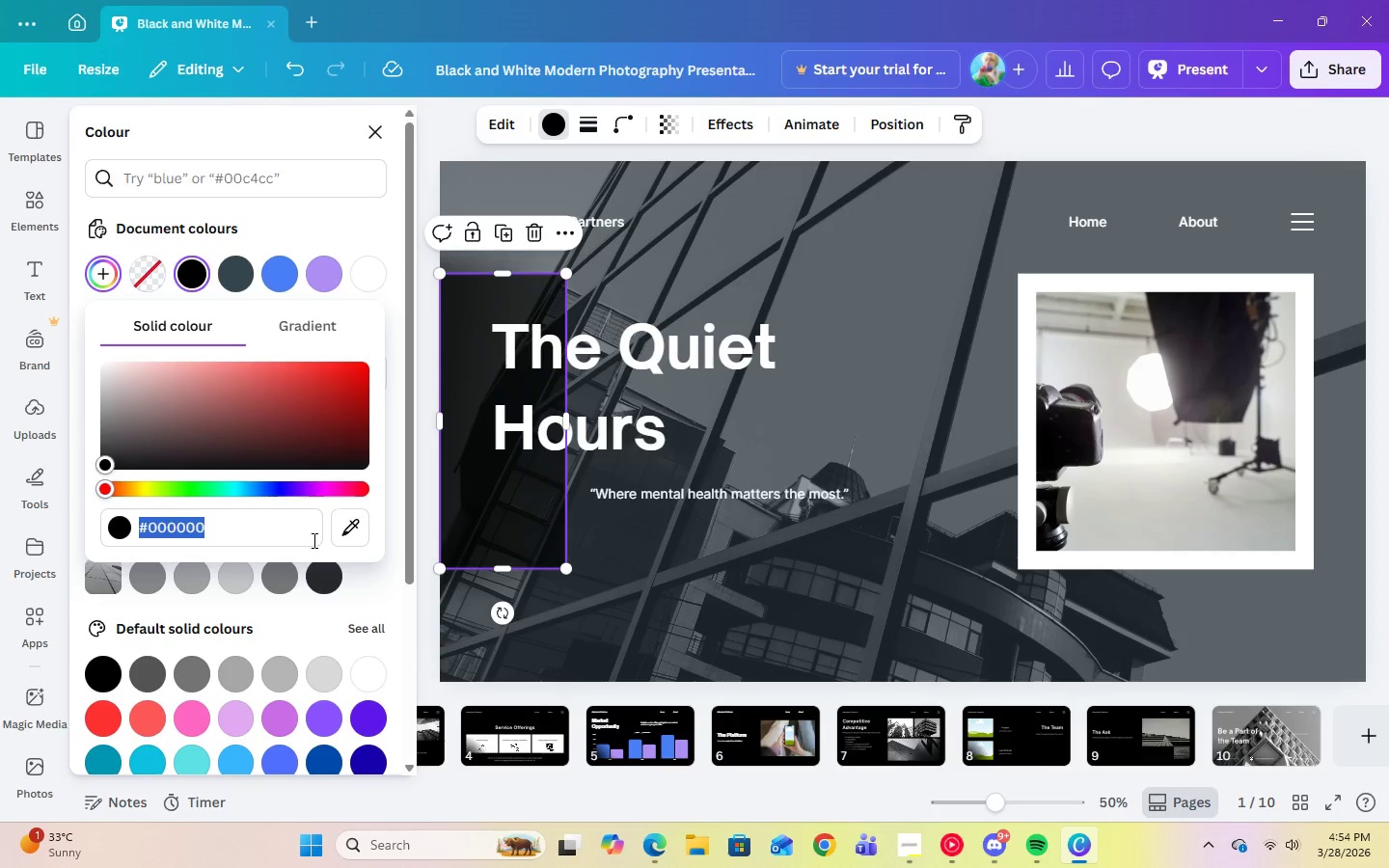 
type(#970db)
 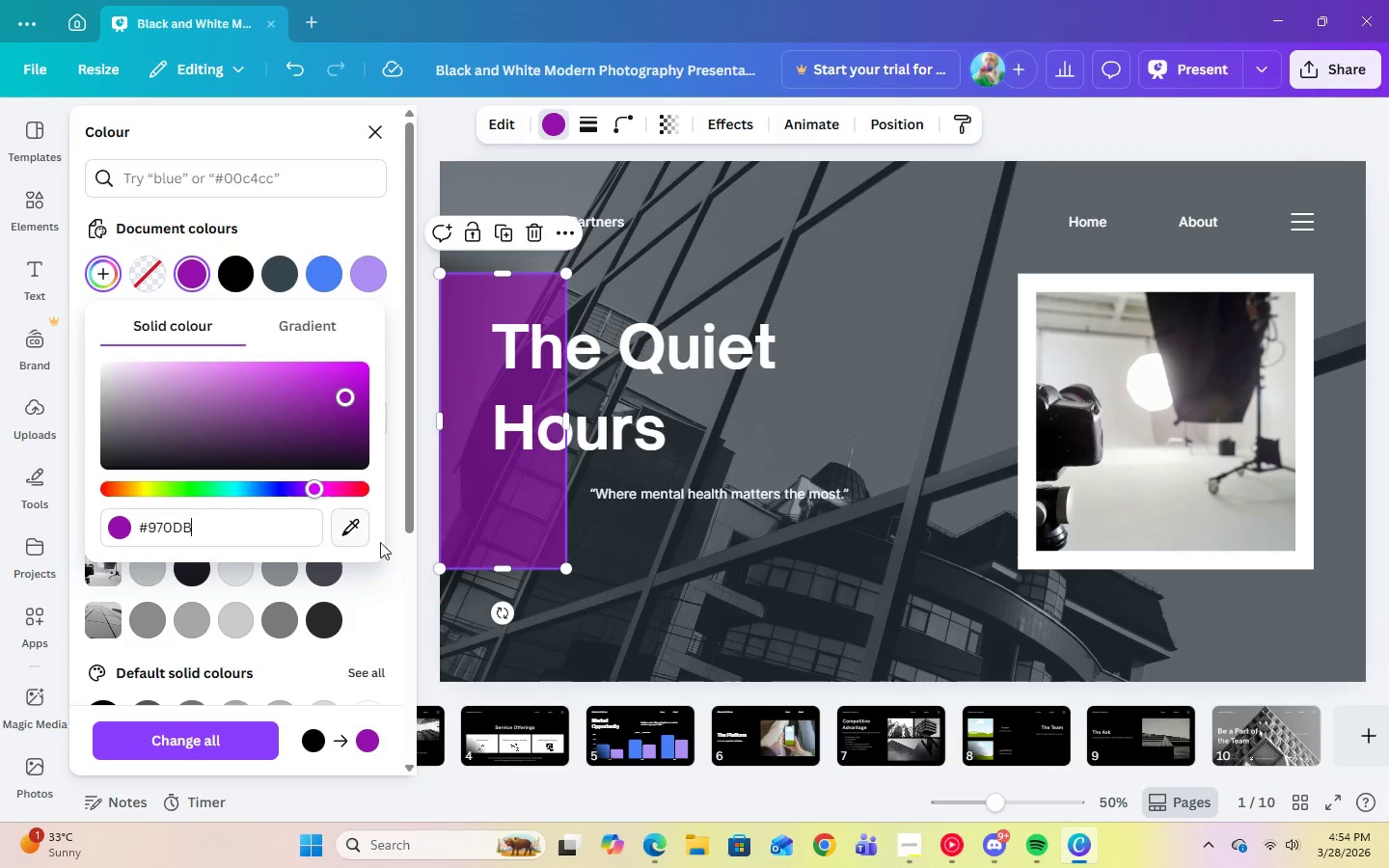 
key(Enter)
 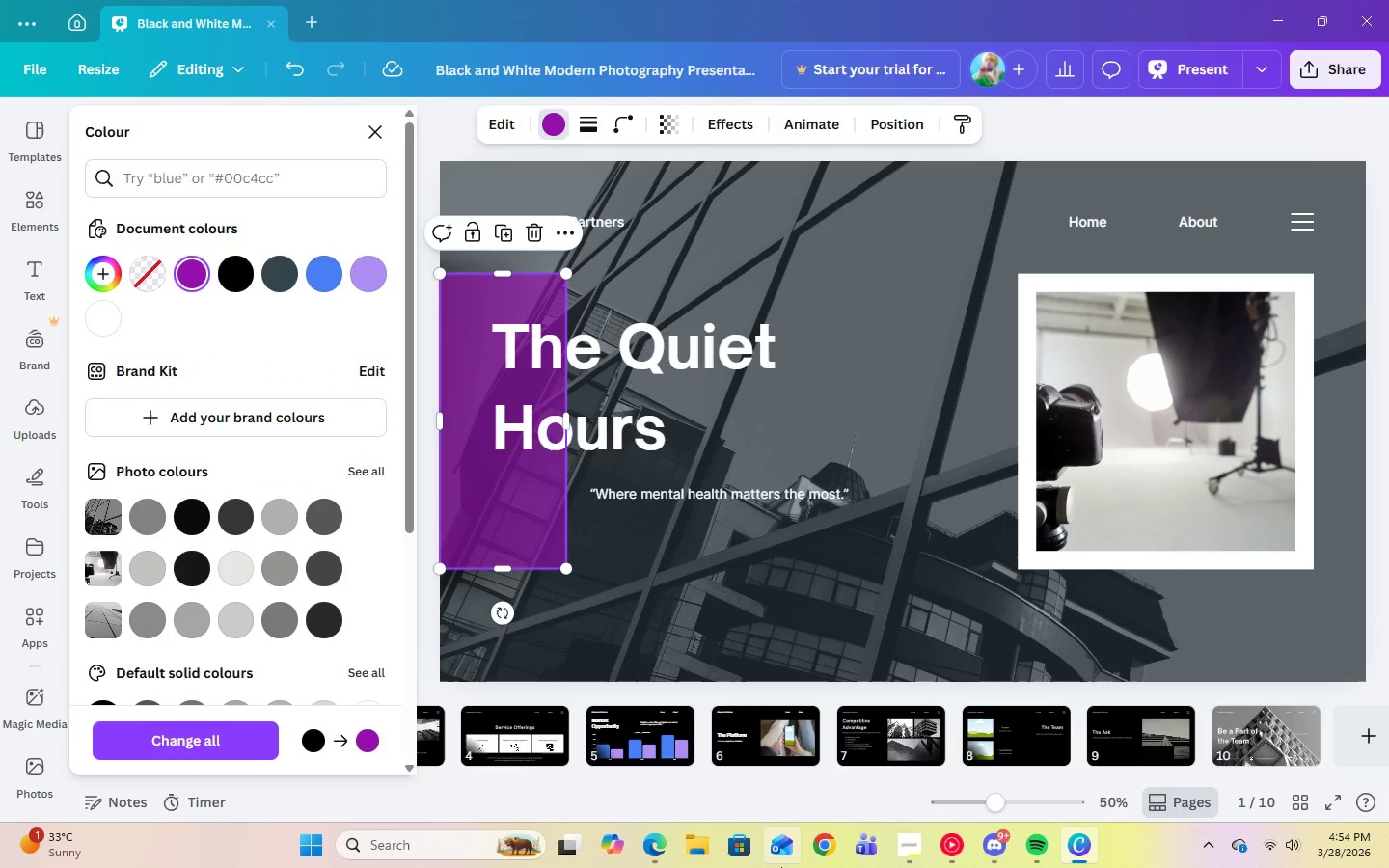 
left_click([640, 851])
 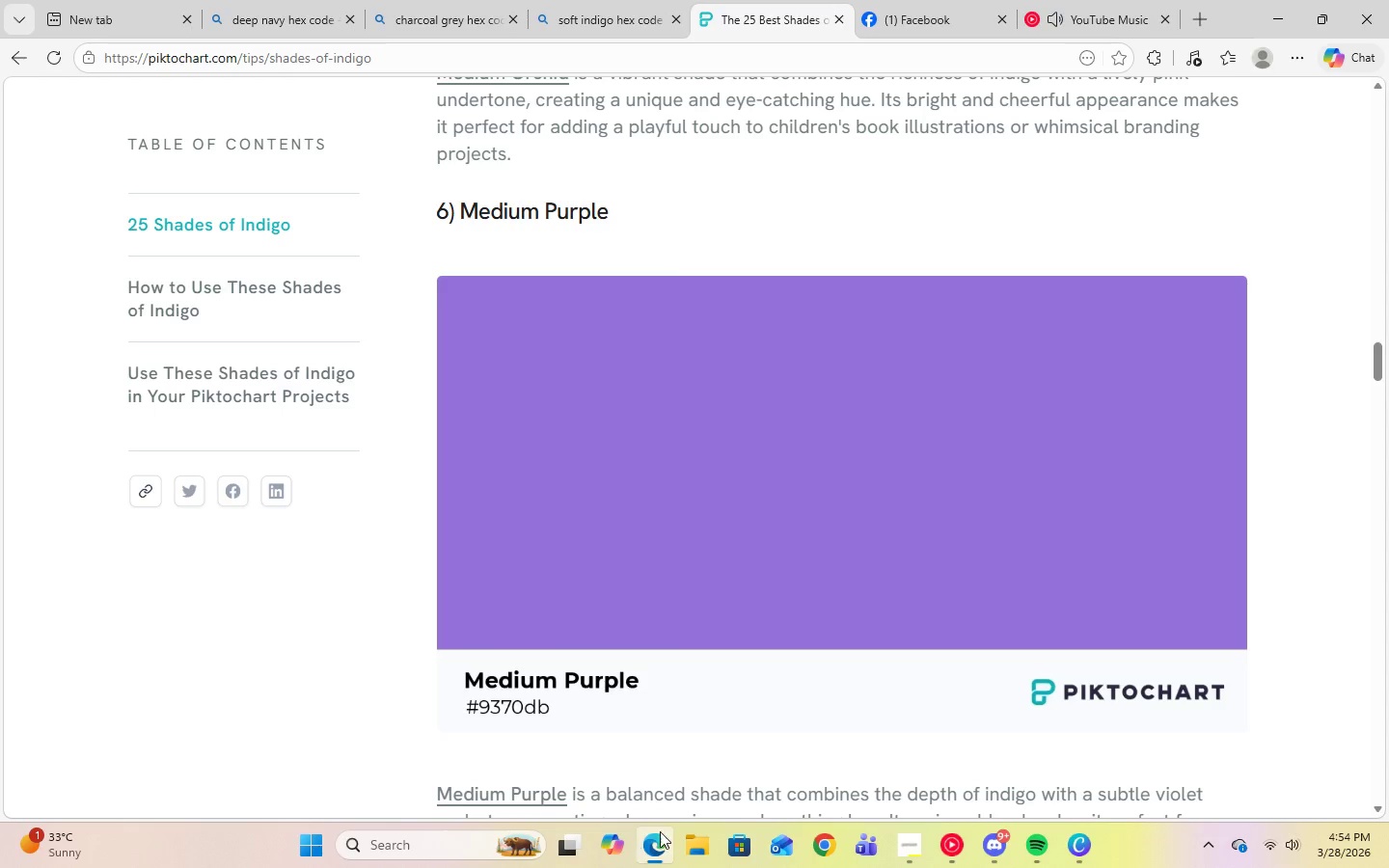 
left_click([632, 0])
 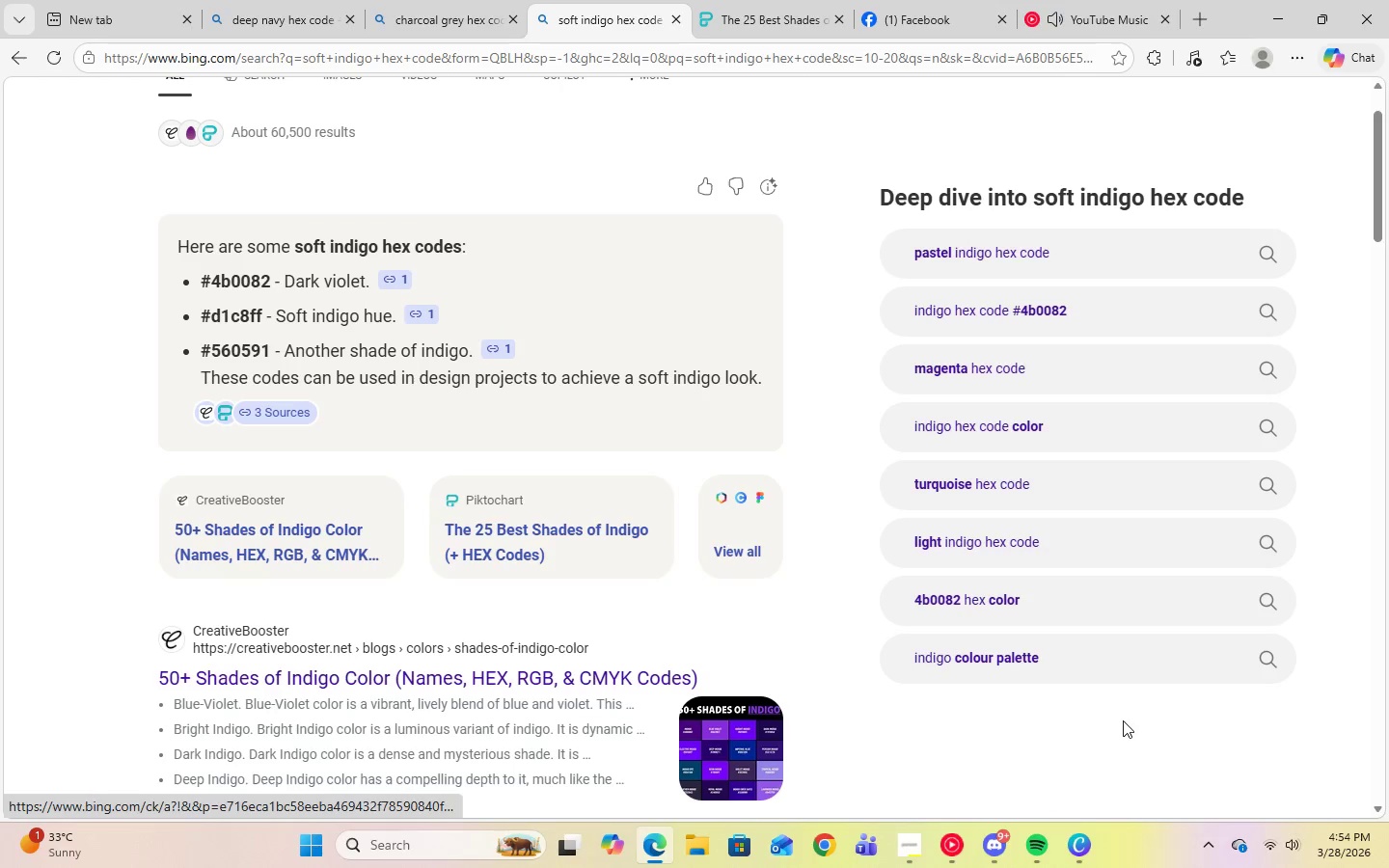 
scroll: coordinate [846, 671], scroll_direction: up, amount: 35.0
 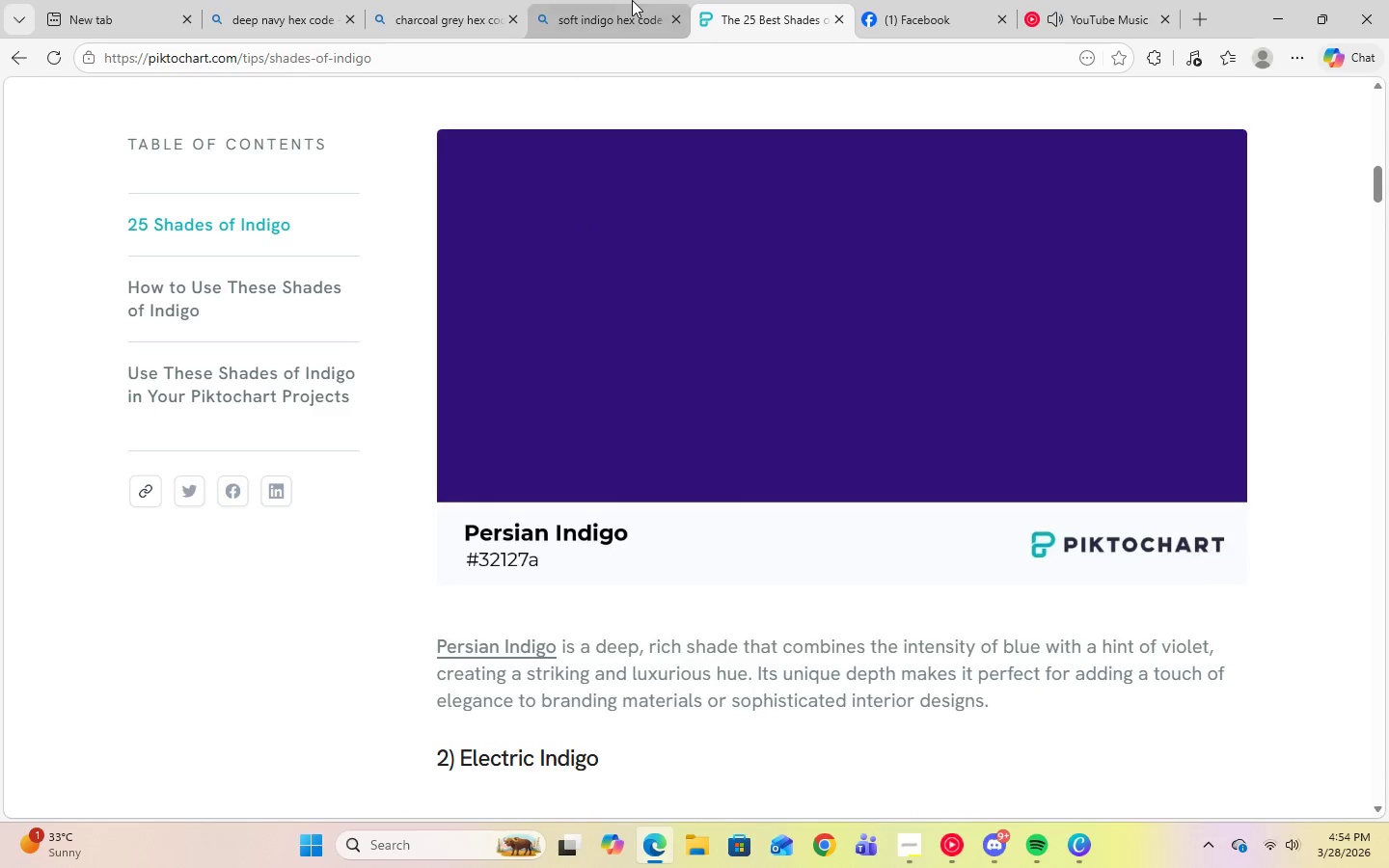 
left_click([1077, 843])
 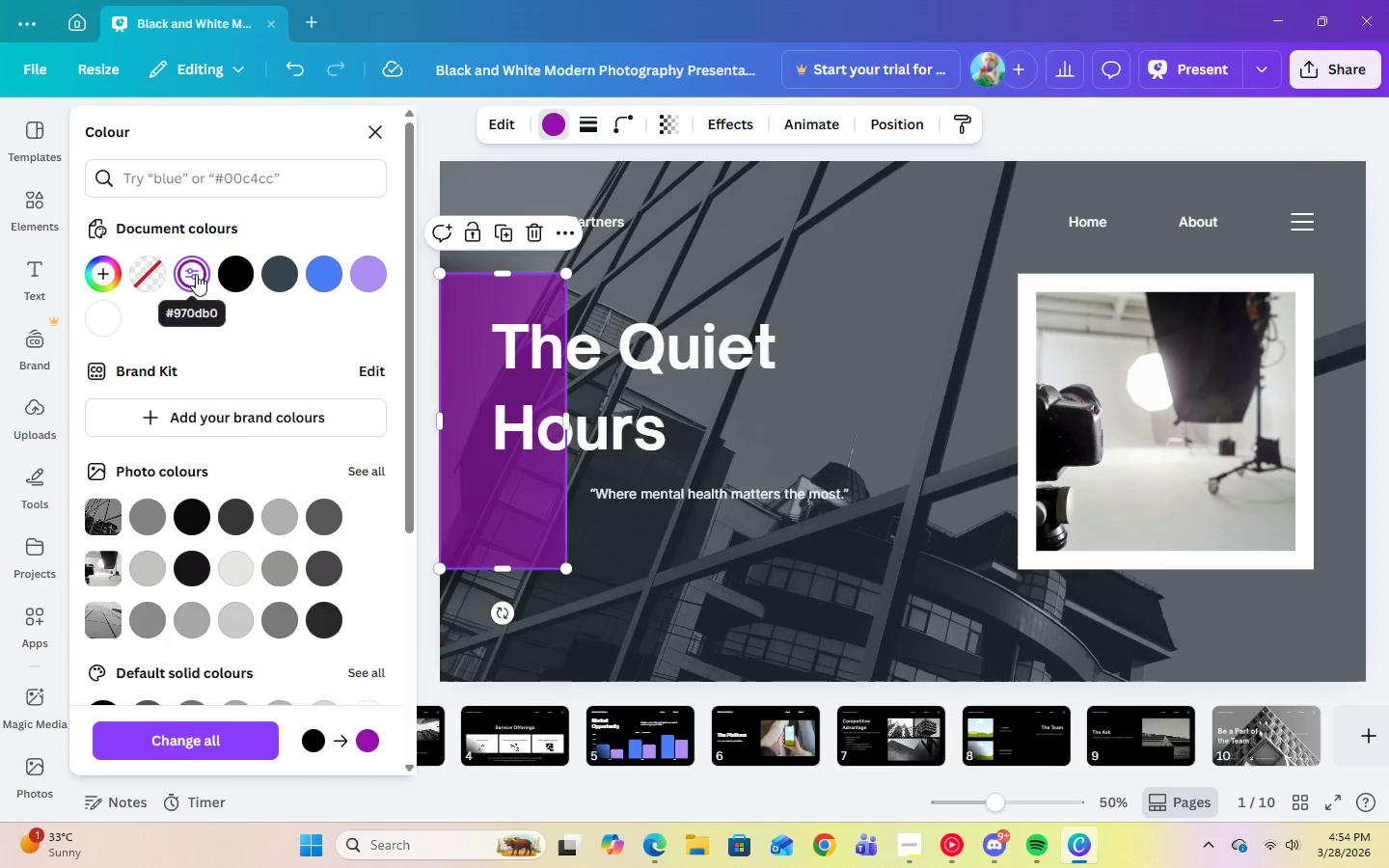 
double_click([196, 274])
 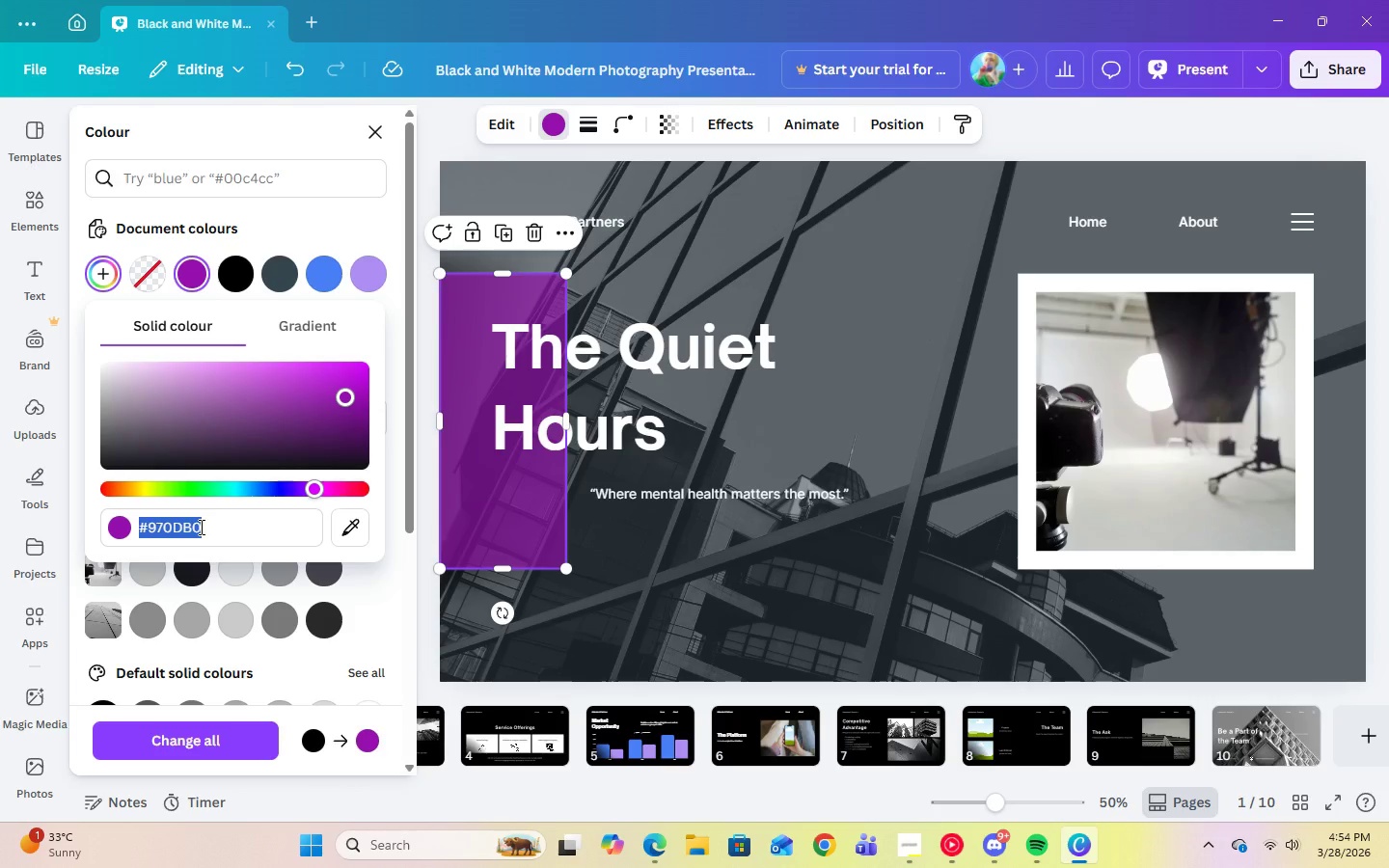 
type(d1c8ff)
 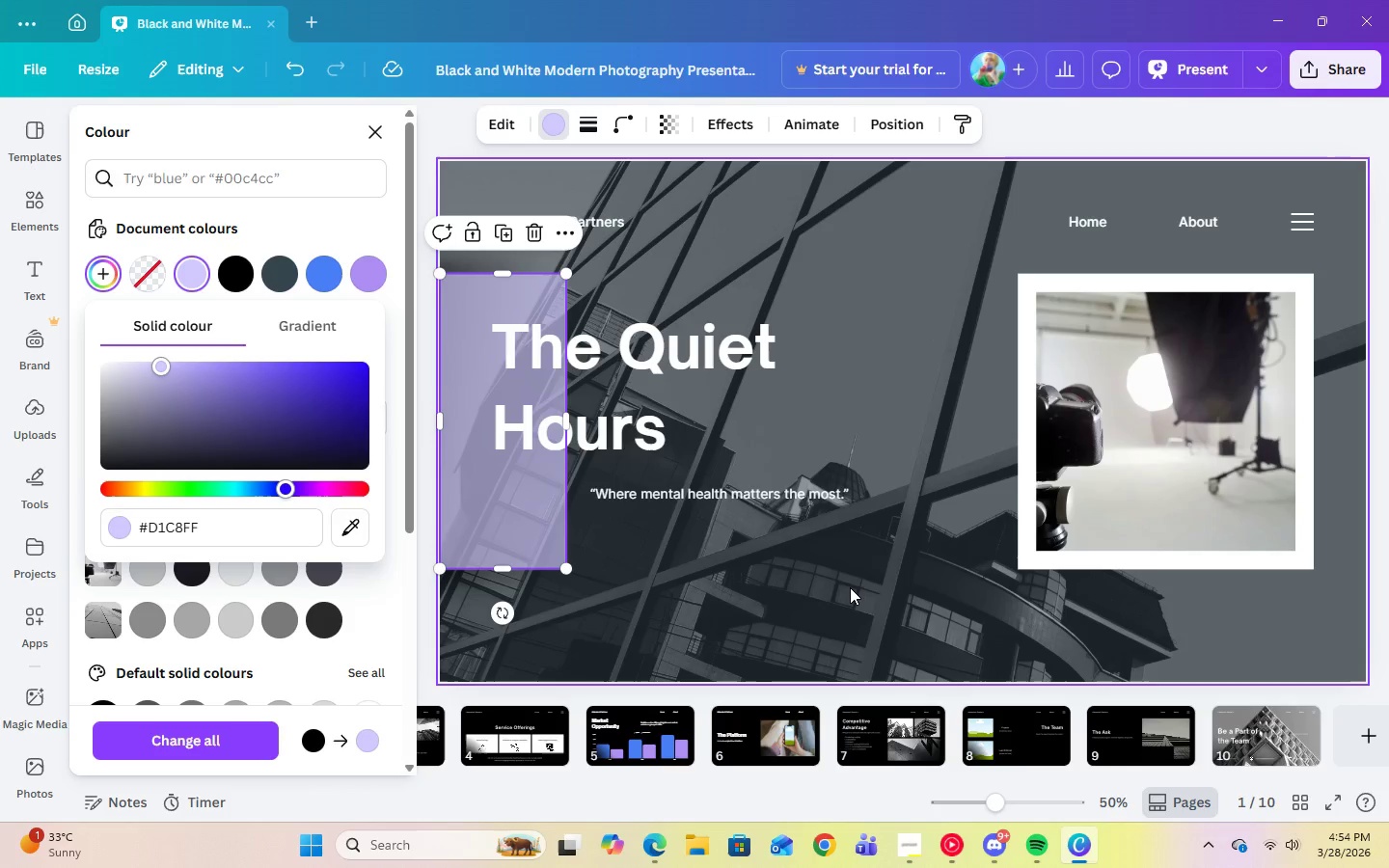 
left_click([850, 587])
 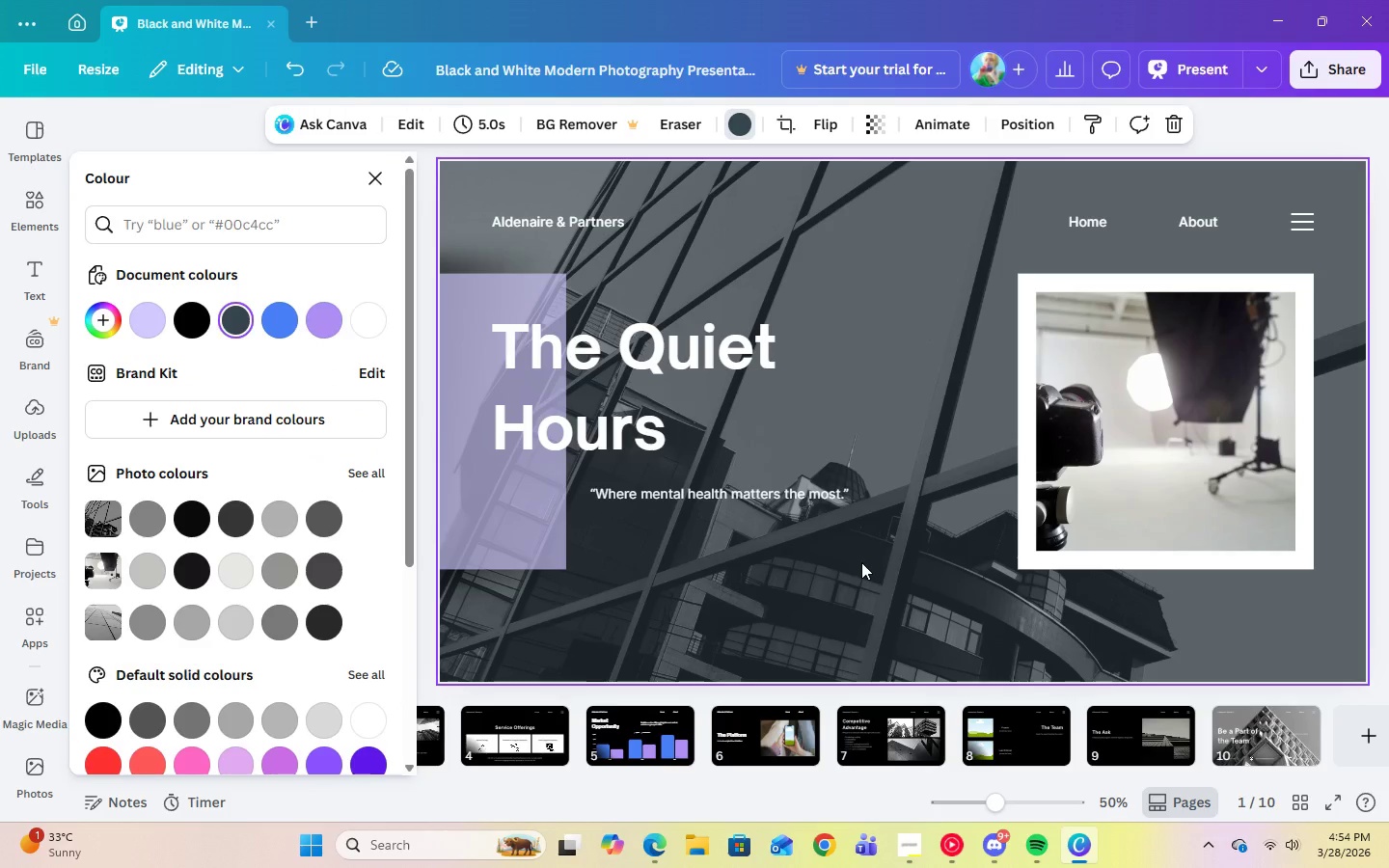 
wait(8.67)
 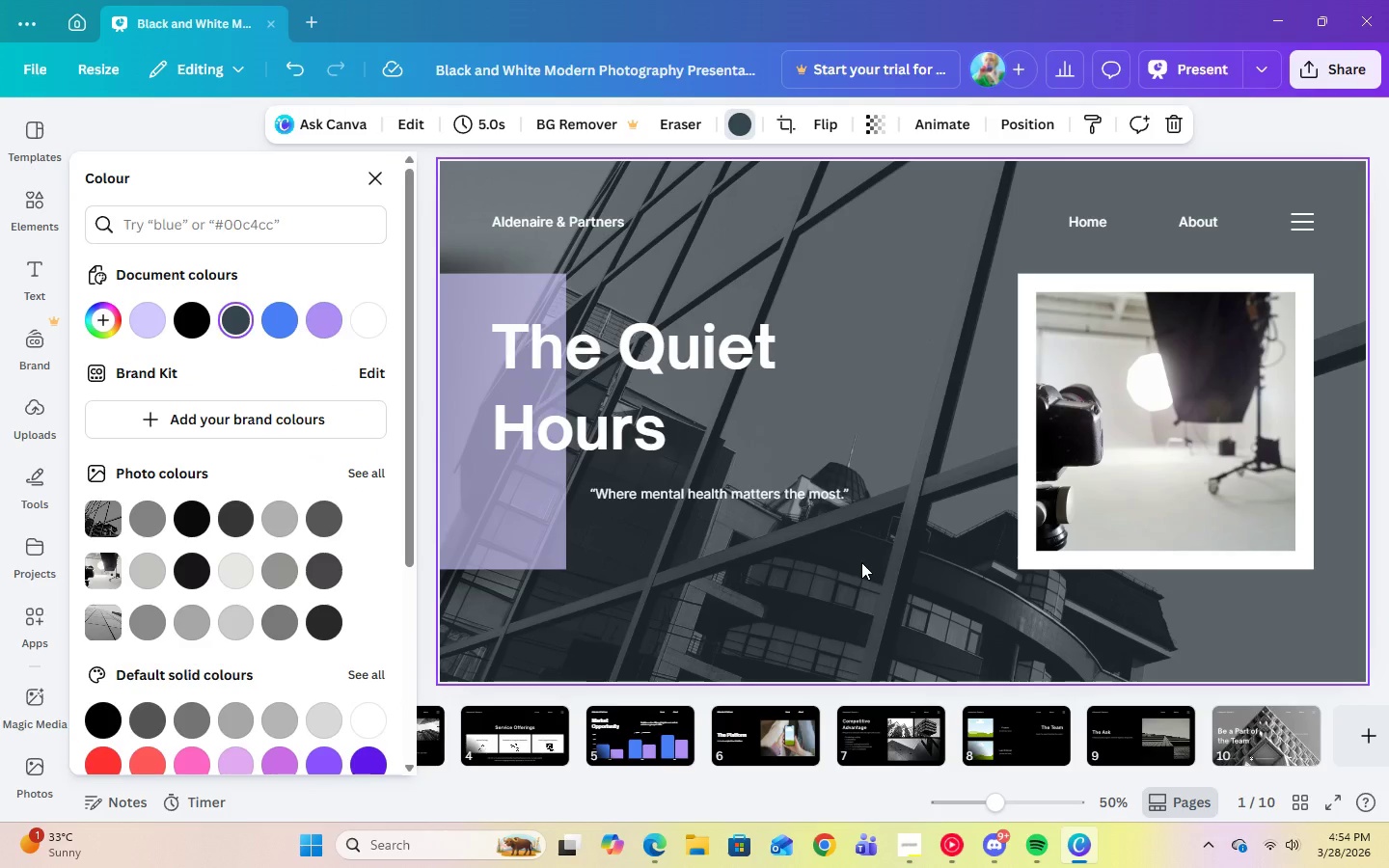 
left_click([478, 324])
 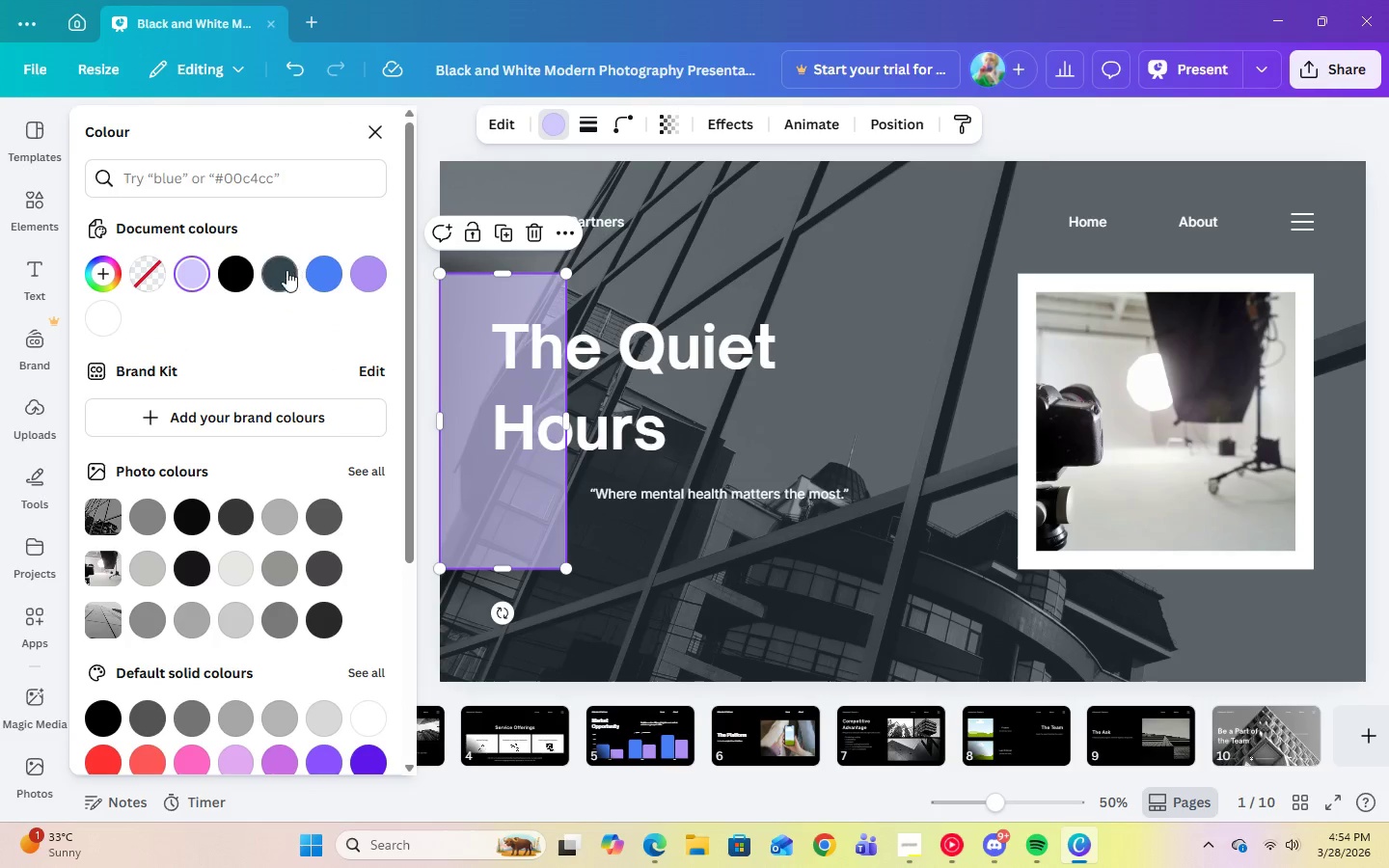 
left_click([283, 277])
 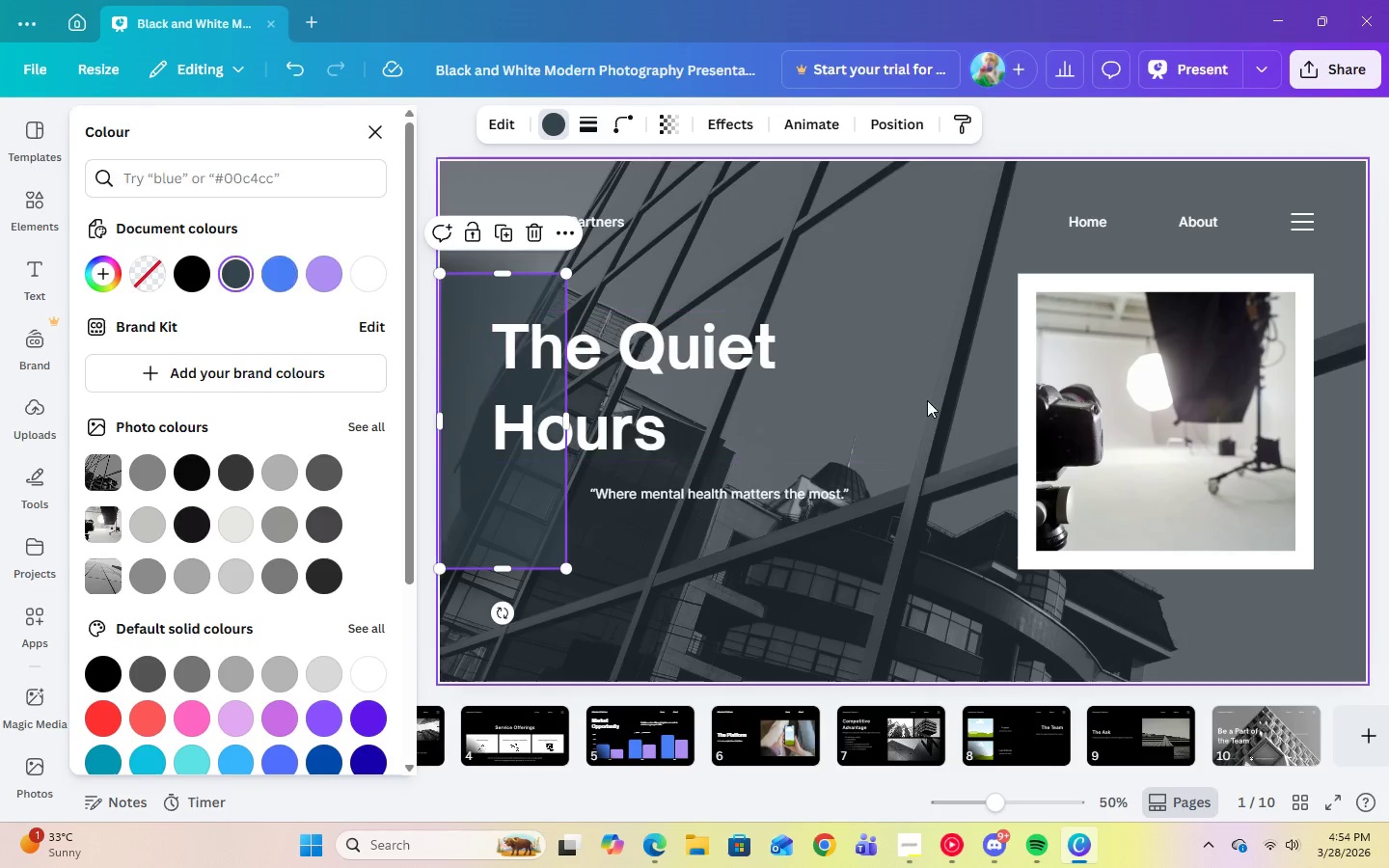 
left_click([927, 400])
 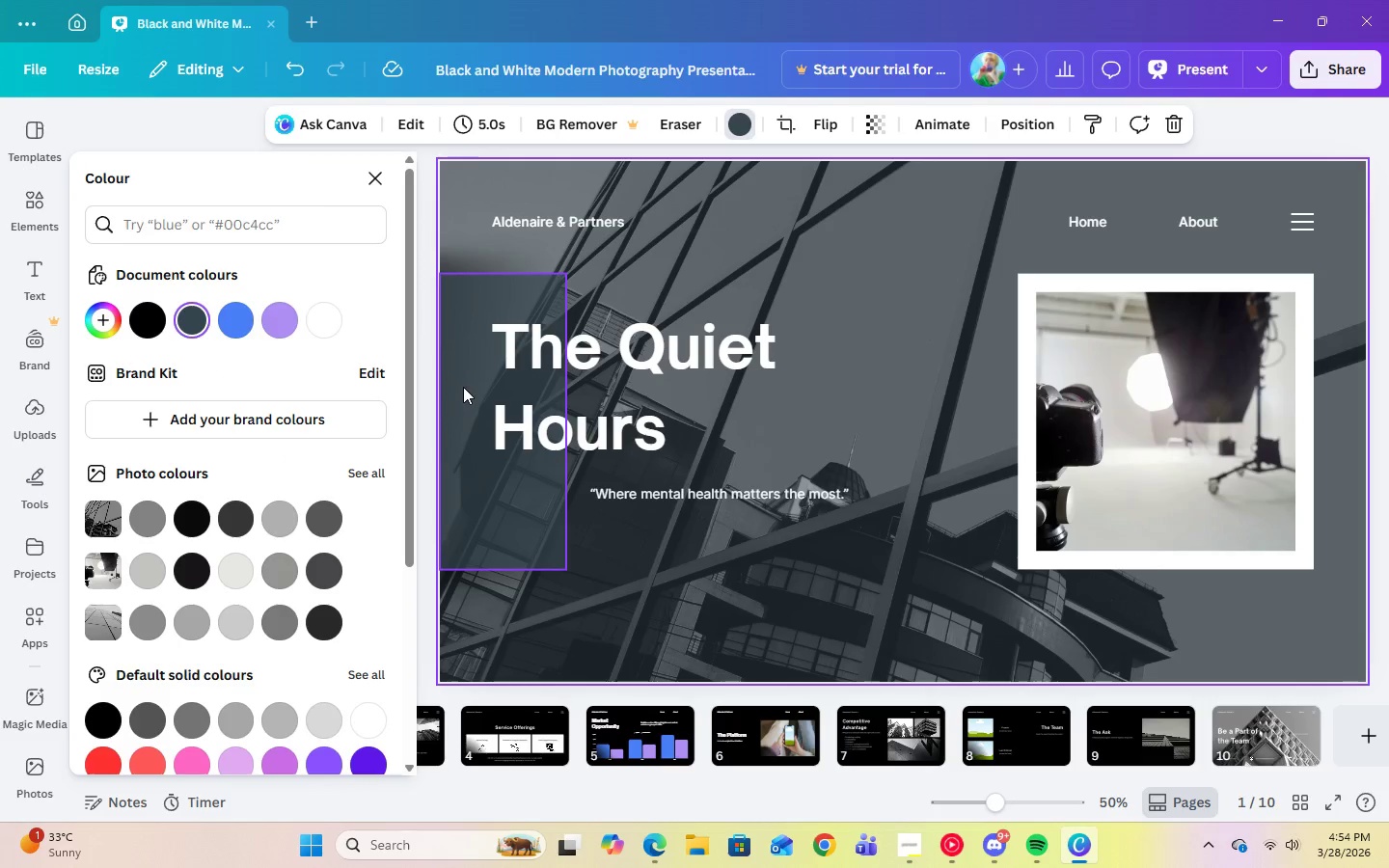 
left_click([469, 388])
 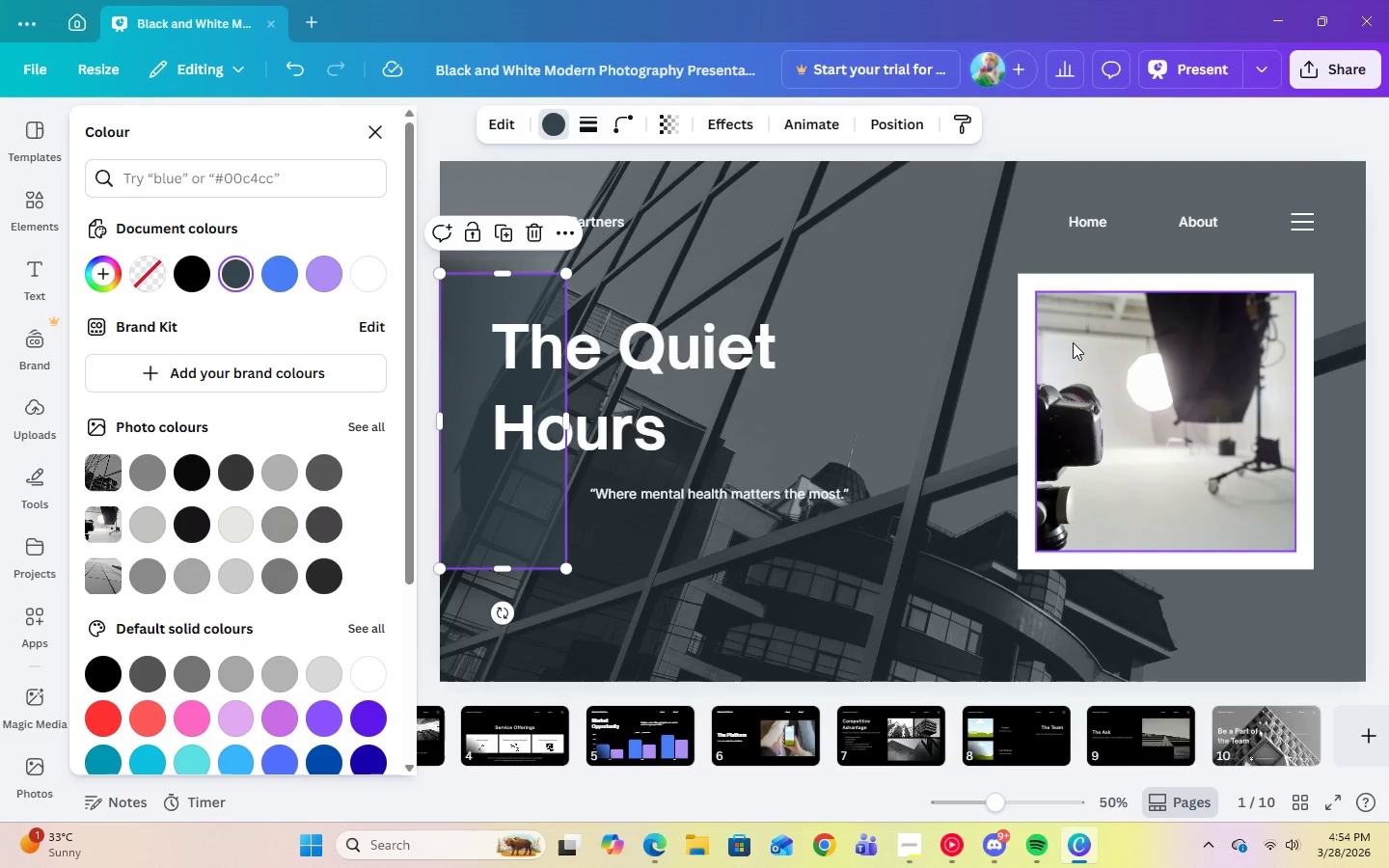 
left_click([1028, 323])
 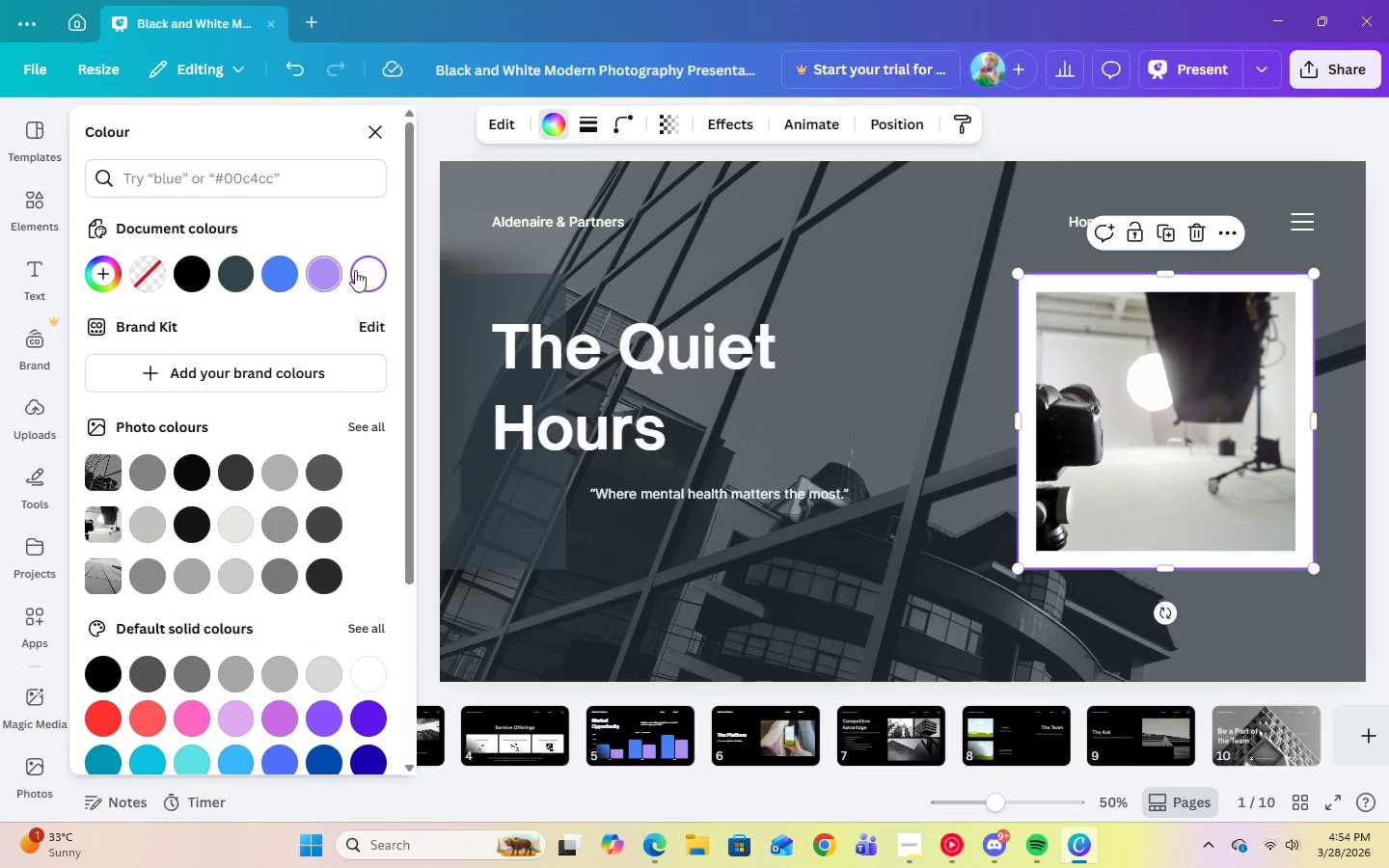 
left_click([329, 271])
 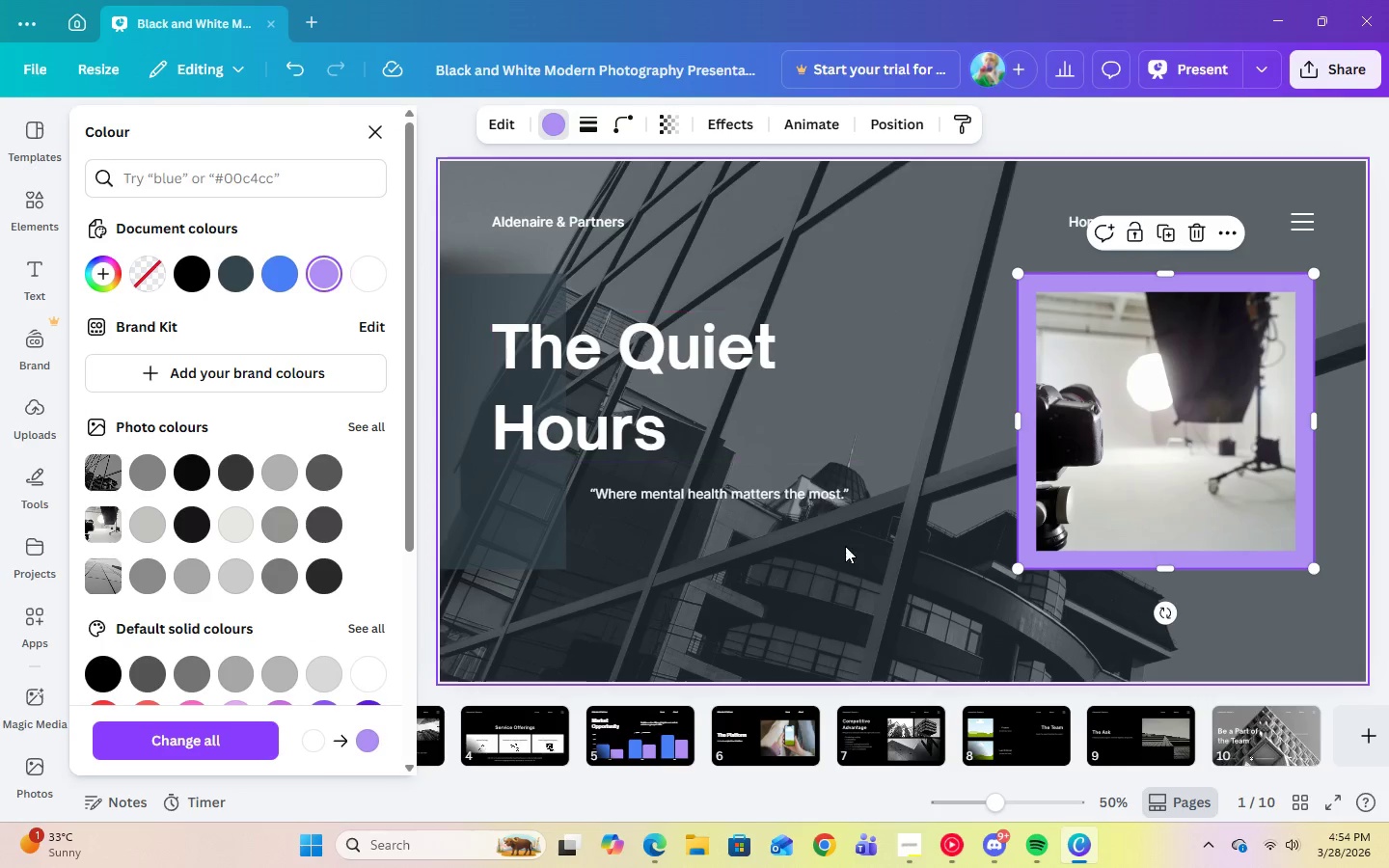 
left_click([862, 585])
 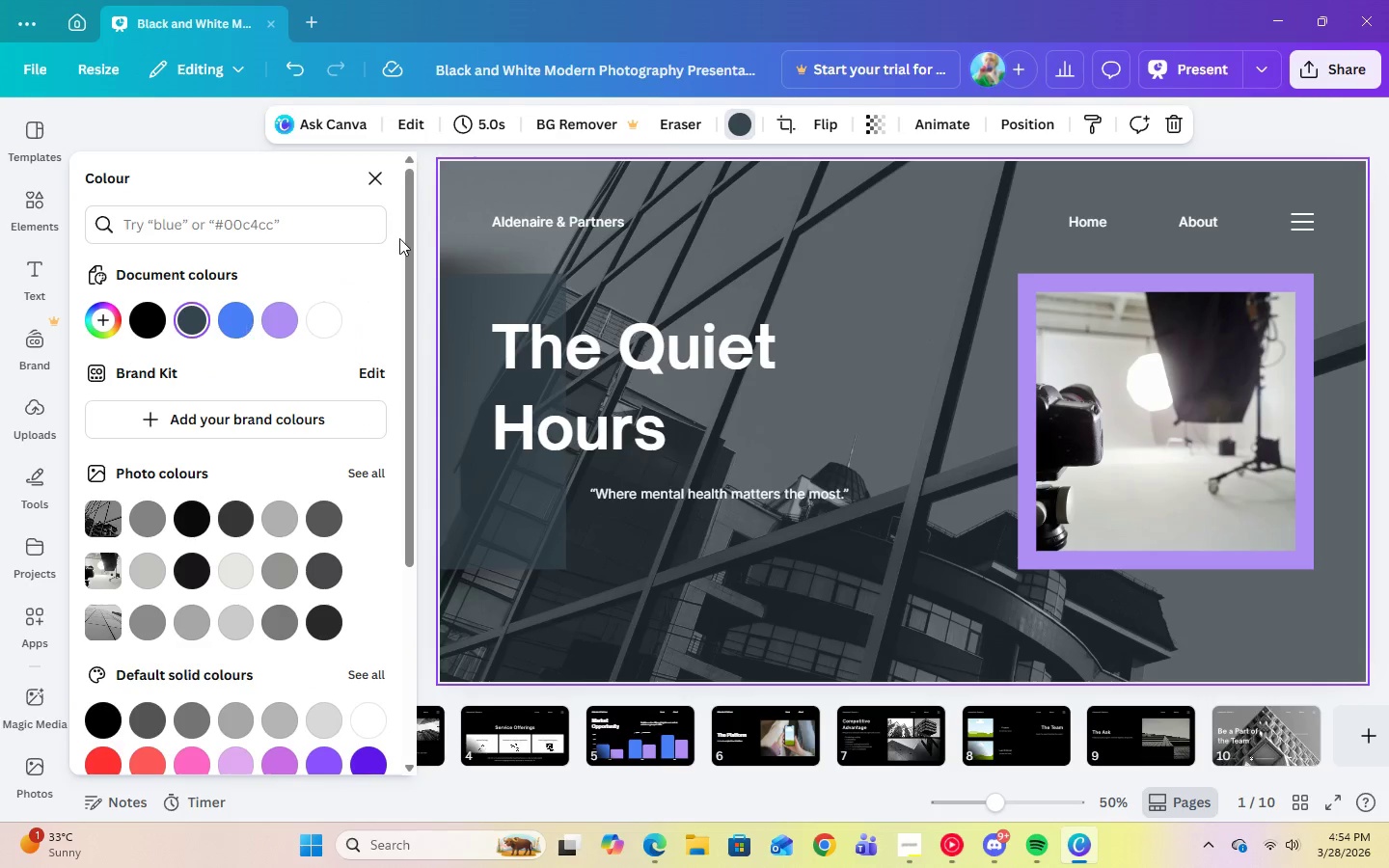 
left_click([1025, 293])
 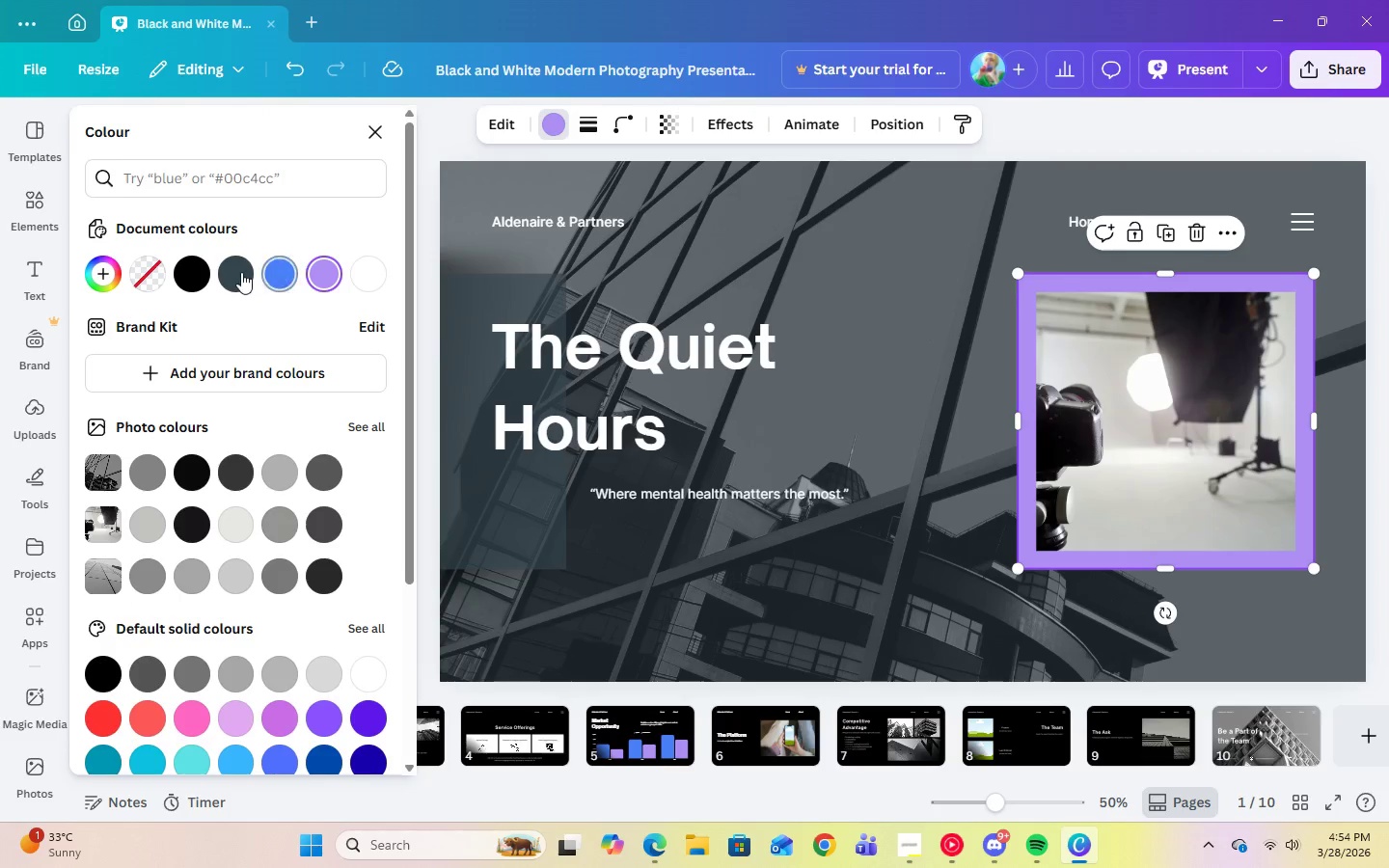 
left_click([241, 272])
 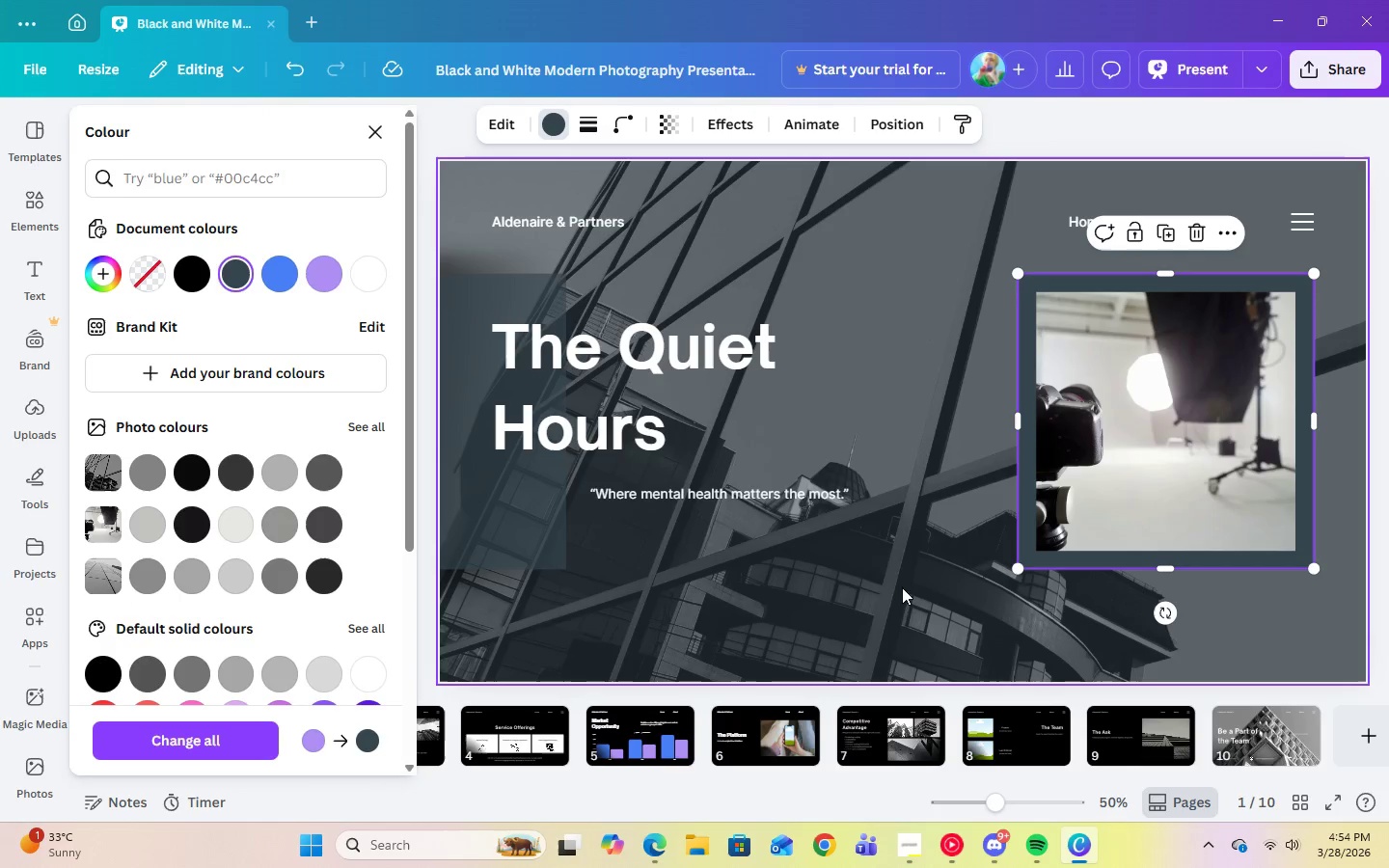 
left_click([906, 595])
 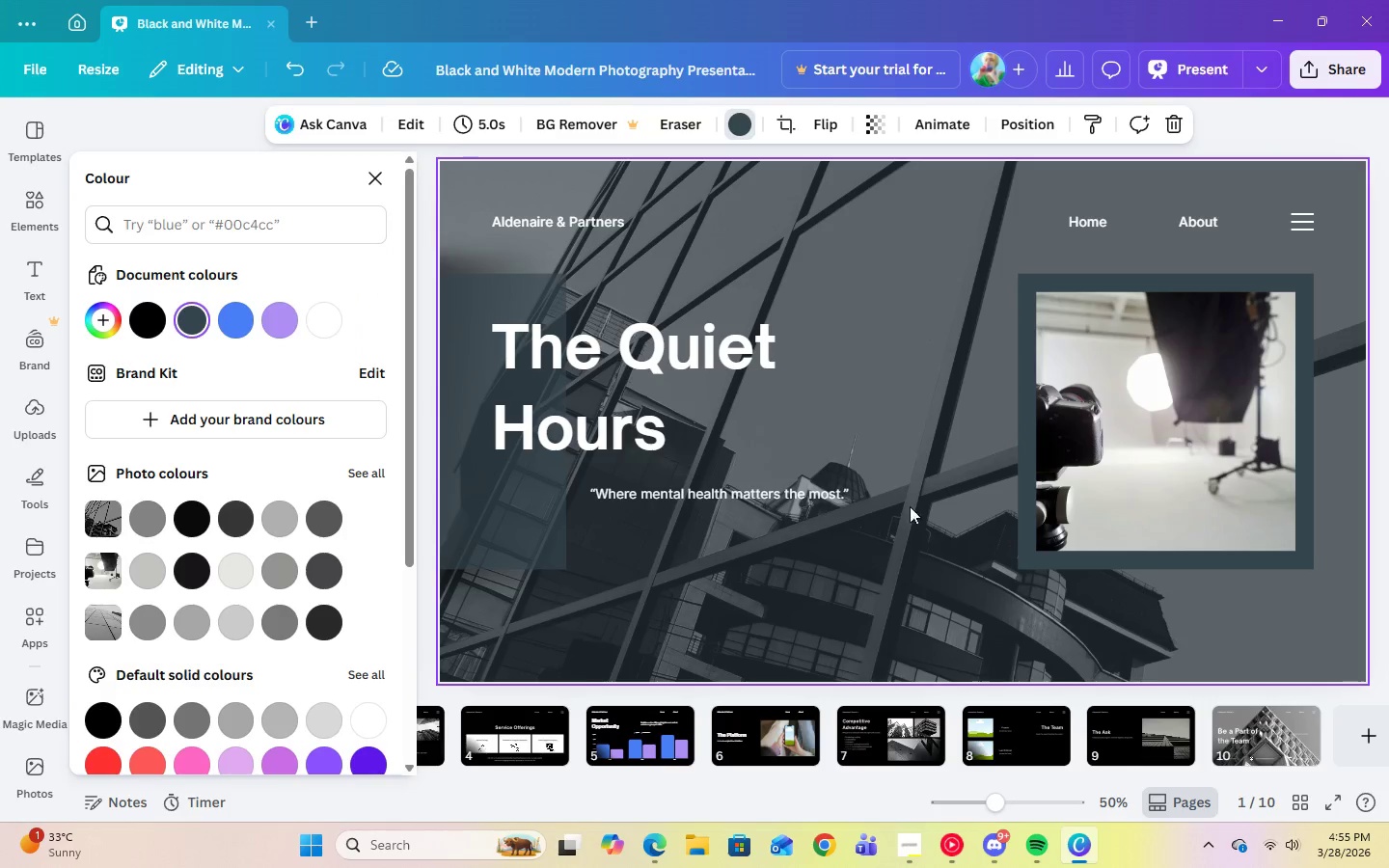 
left_click([507, 517])
 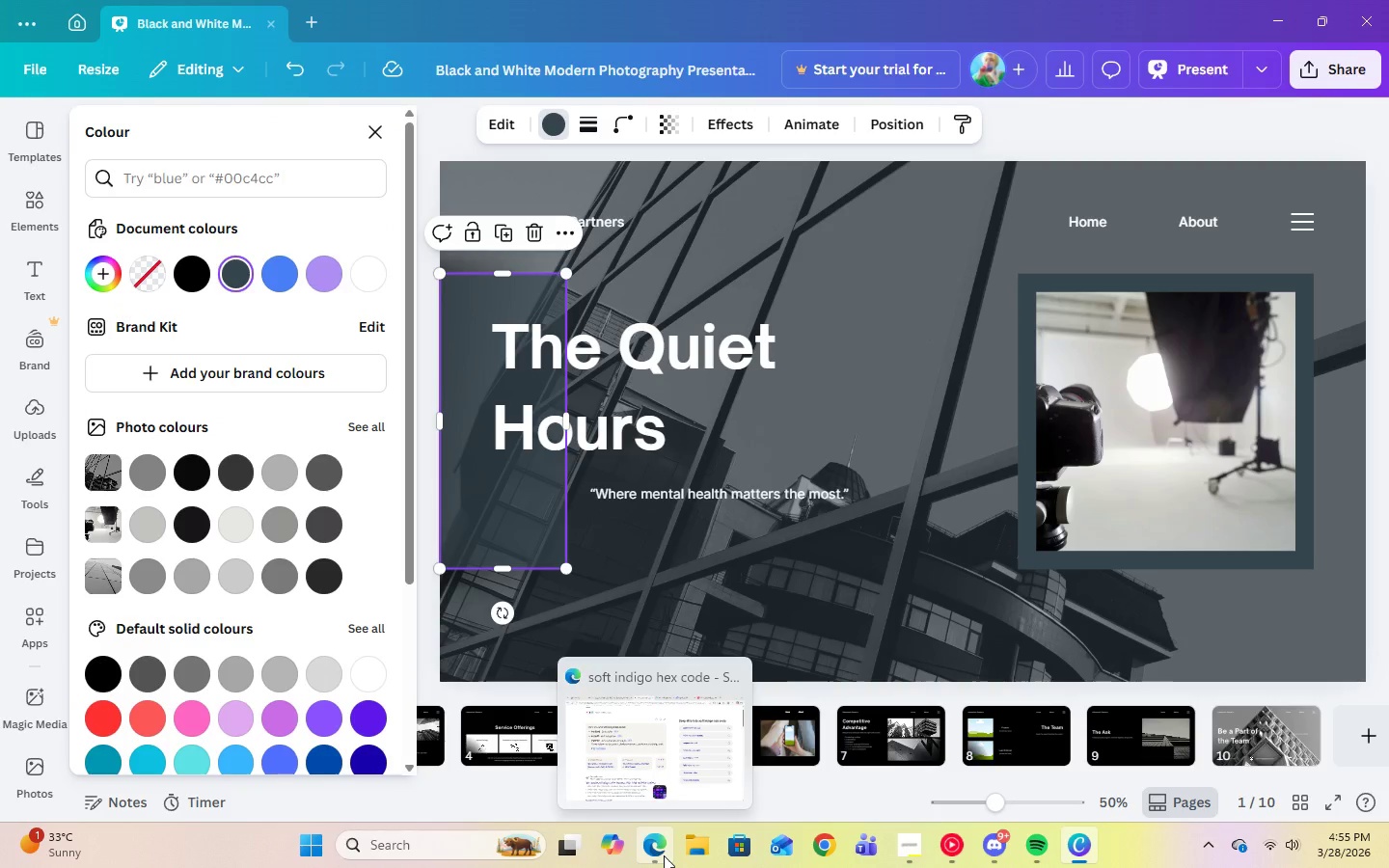 
left_click([664, 855])
 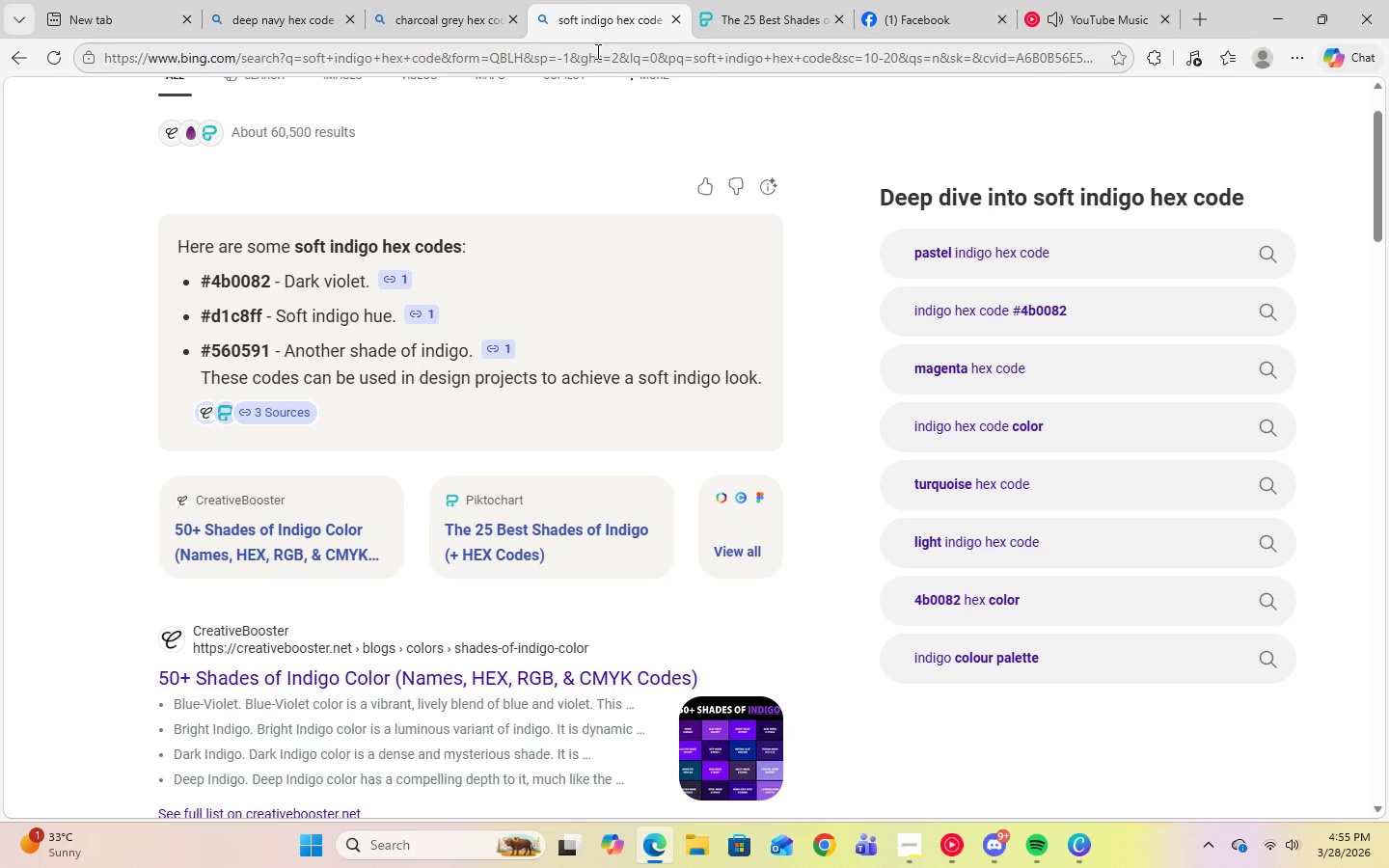 
left_click([259, 9])
 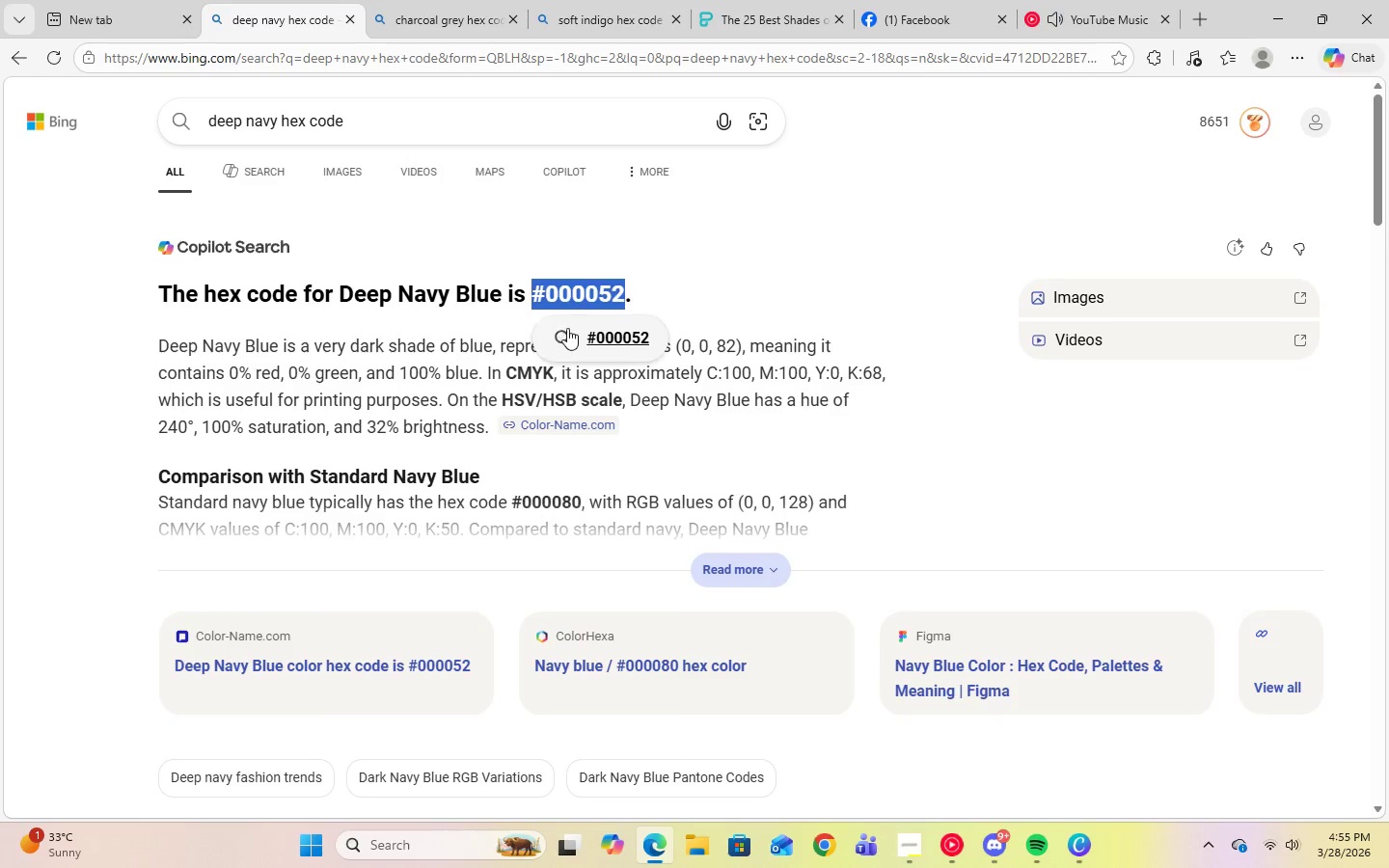 
right_click([564, 296])
 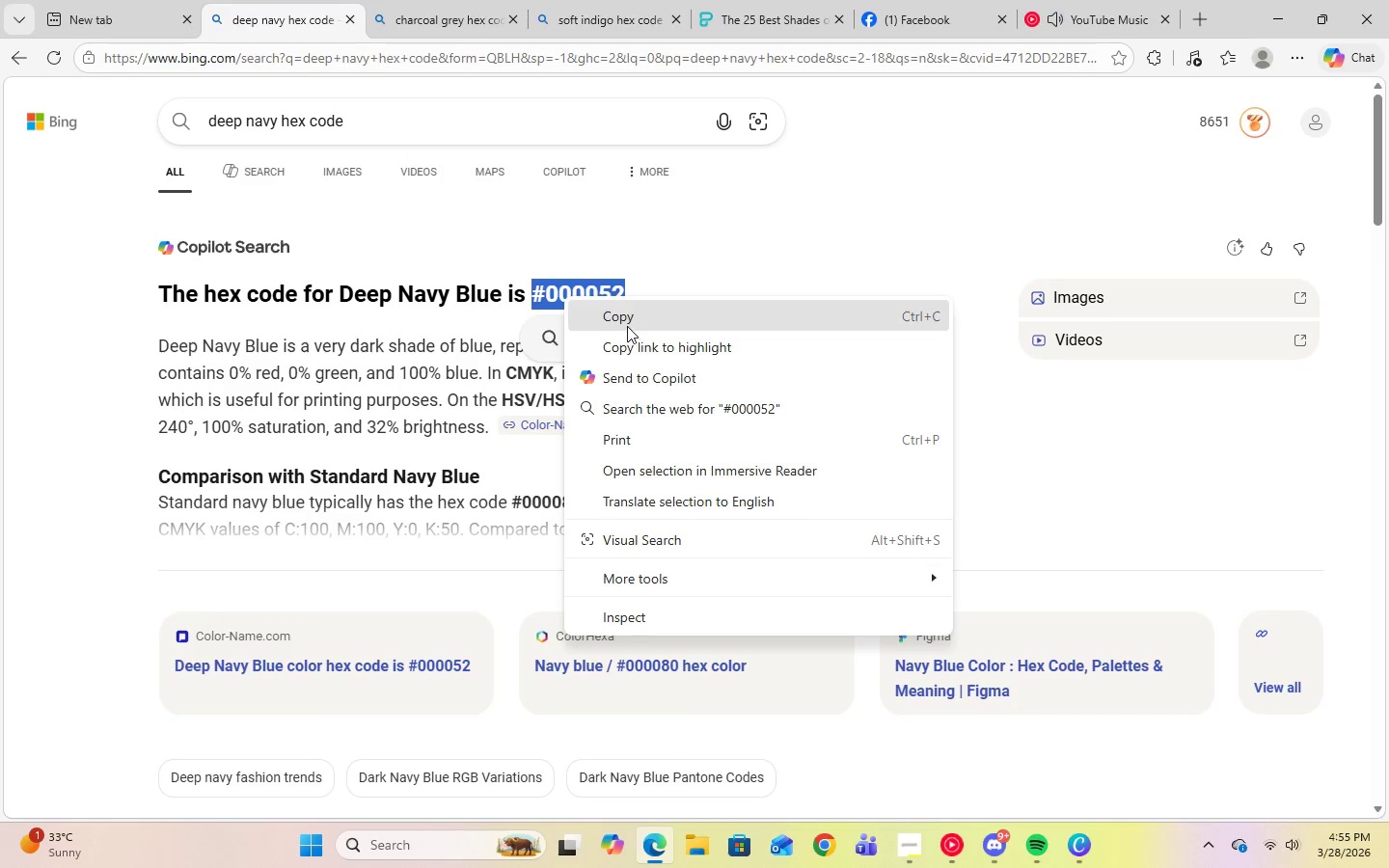 
left_click([627, 324])
 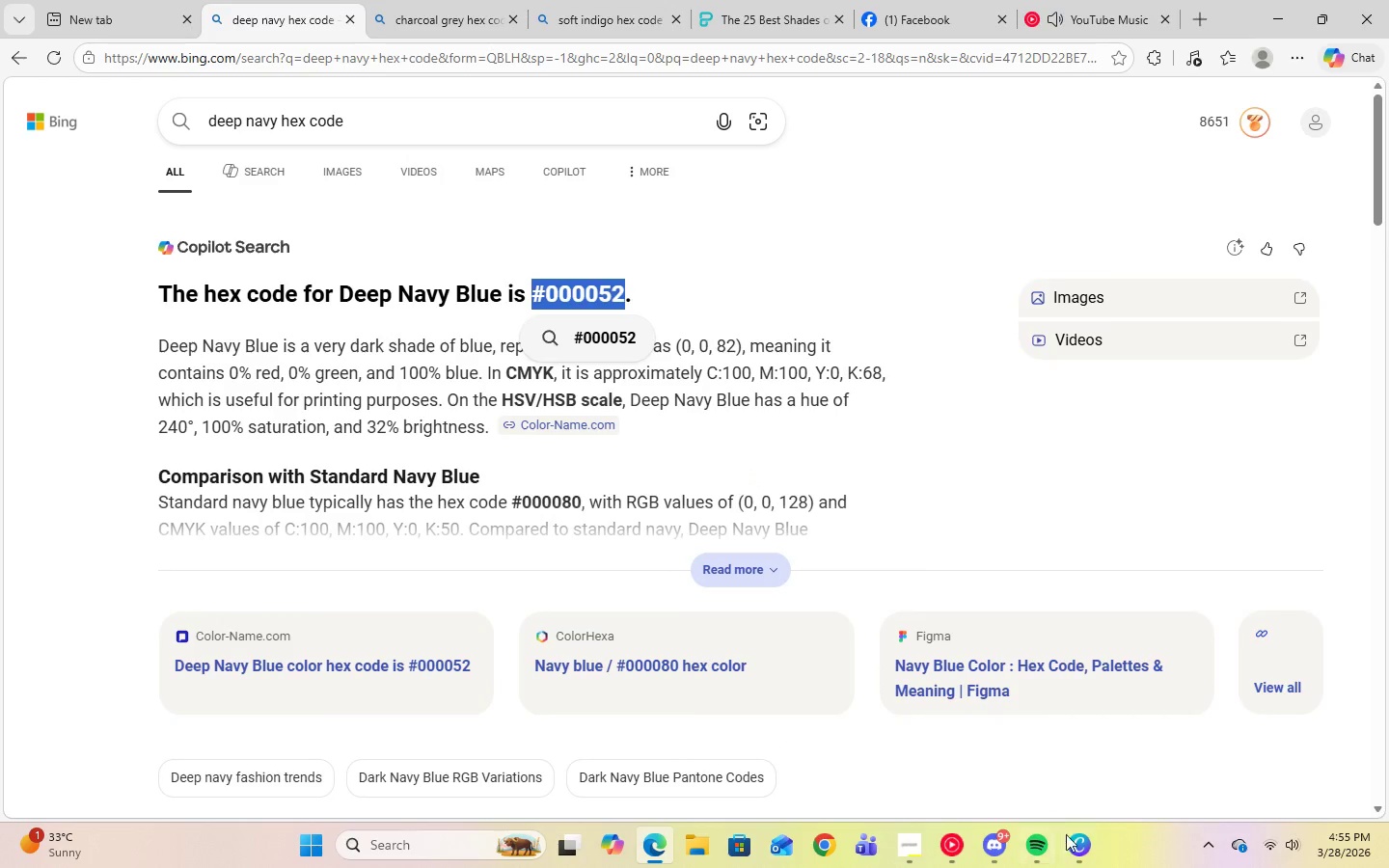 
left_click([1076, 846])
 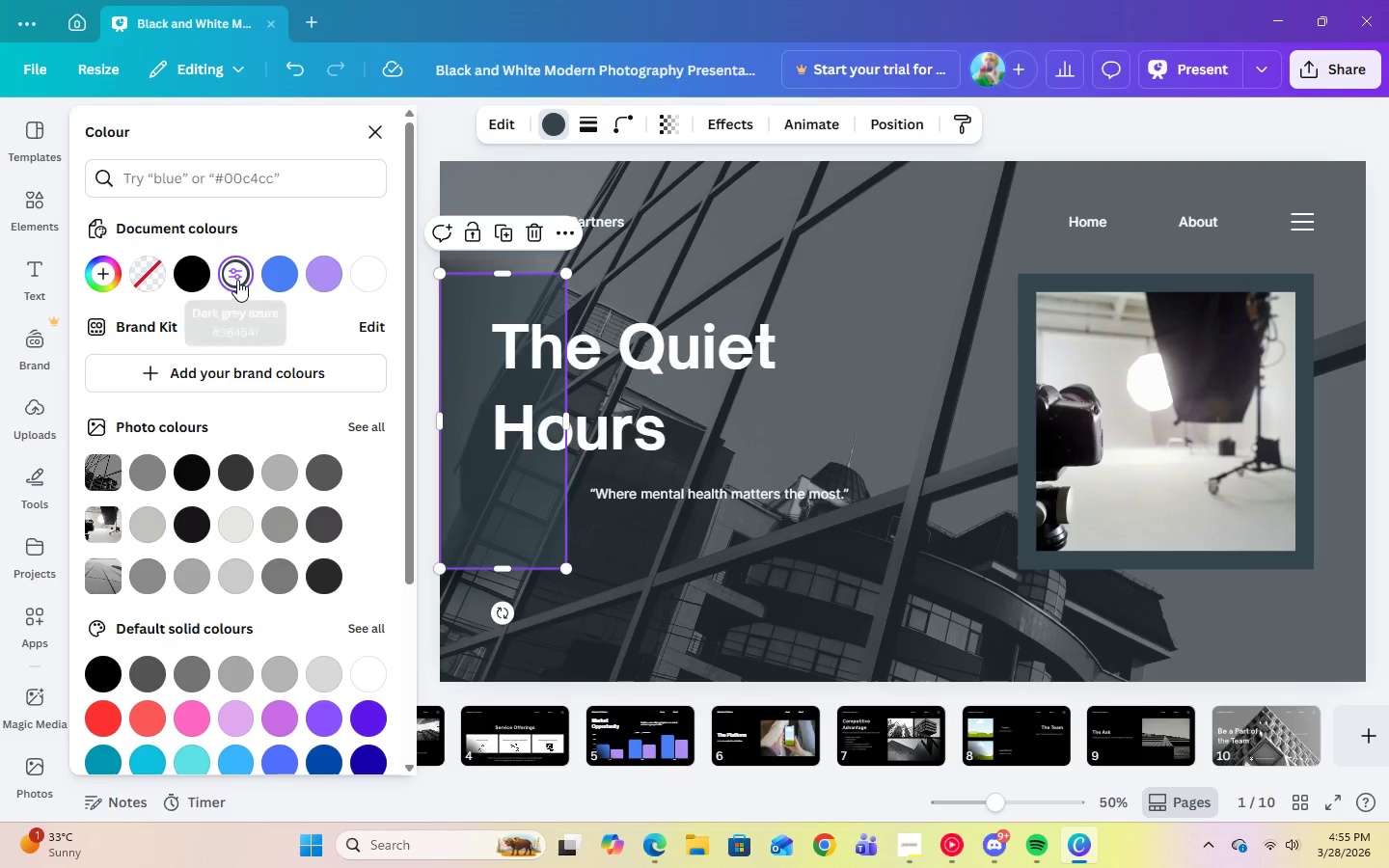 
double_click([237, 280])
 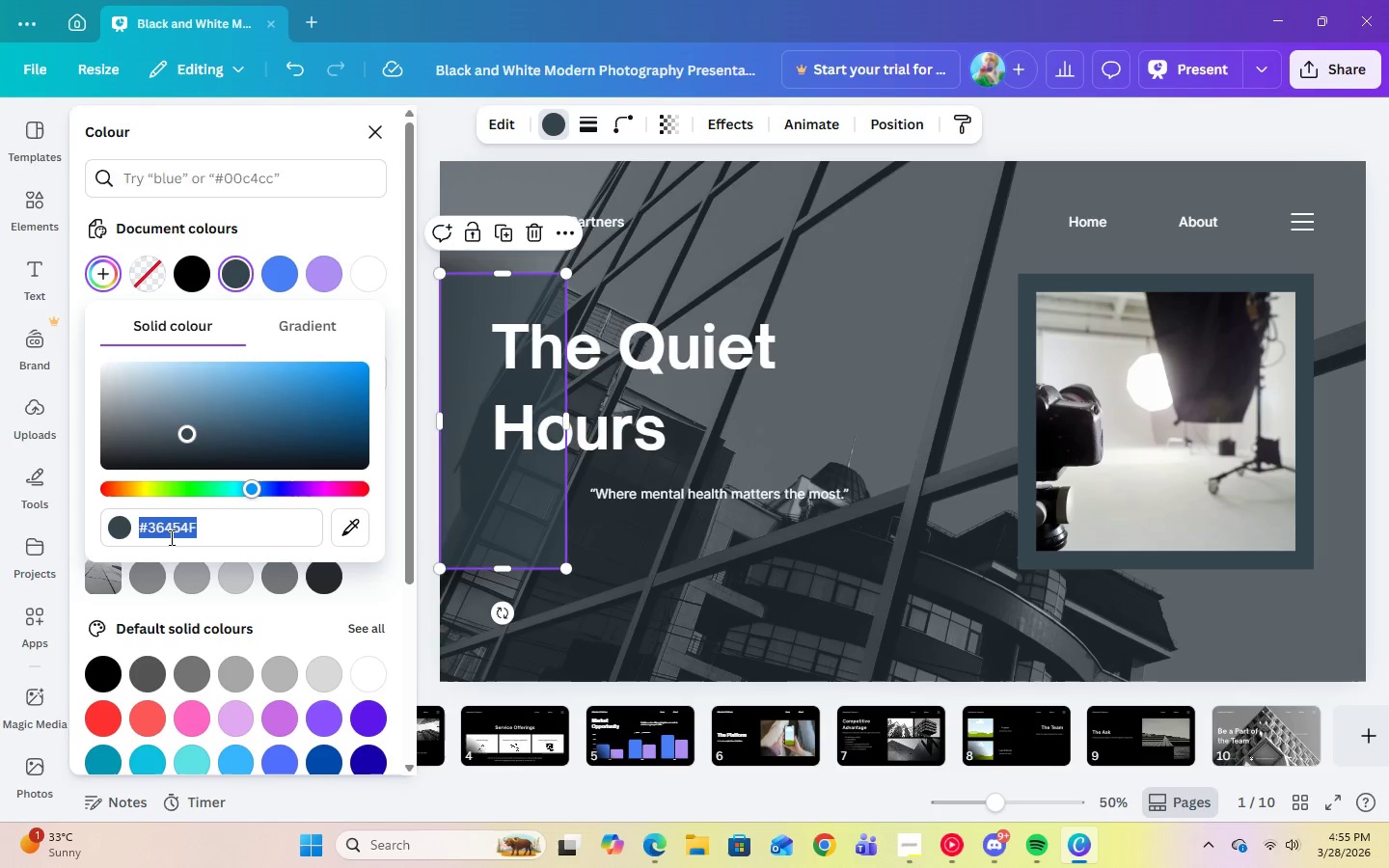 
right_click([168, 529])
 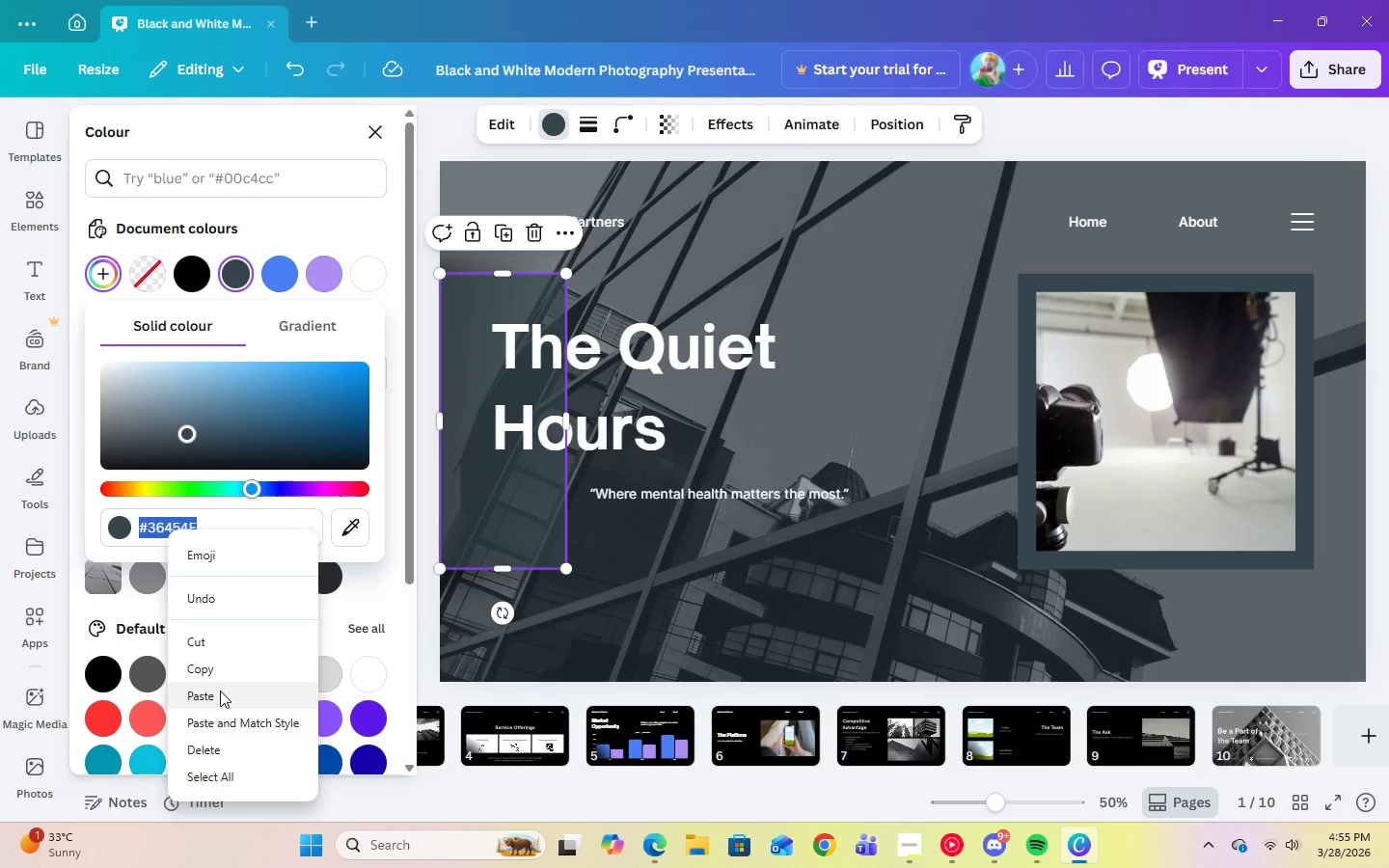 
left_click([220, 691])
 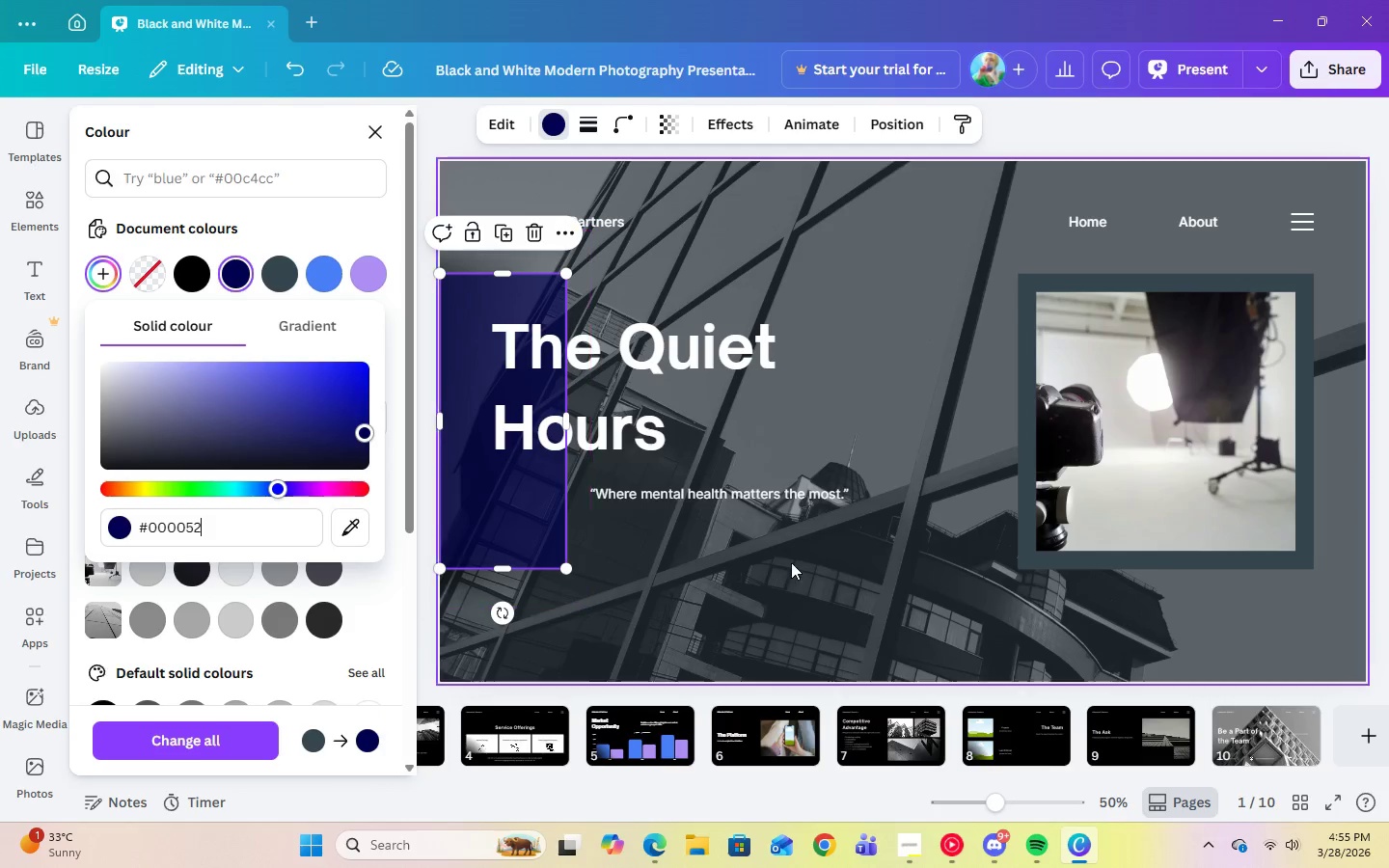 
left_click([858, 558])
 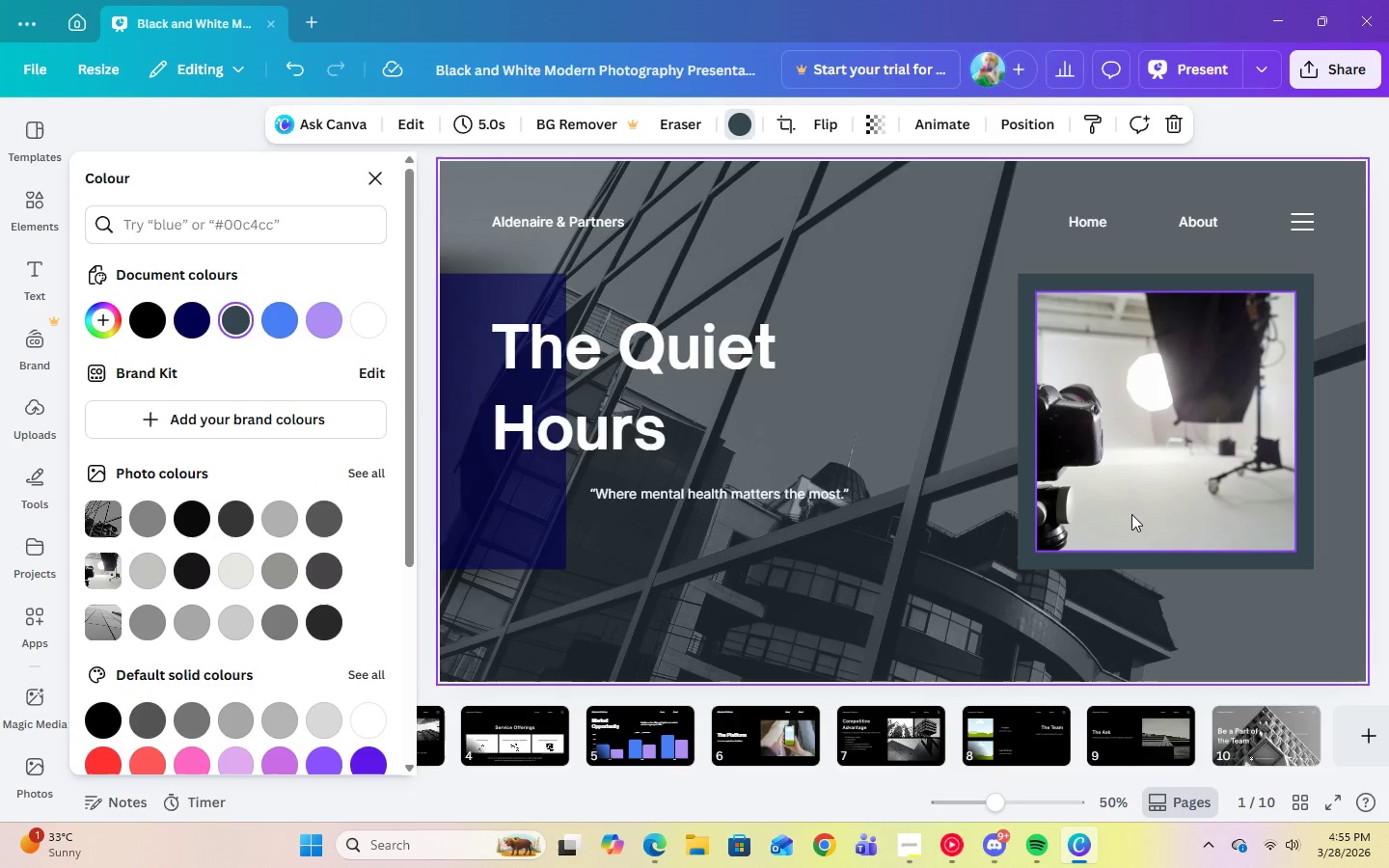 
left_click([1123, 561])
 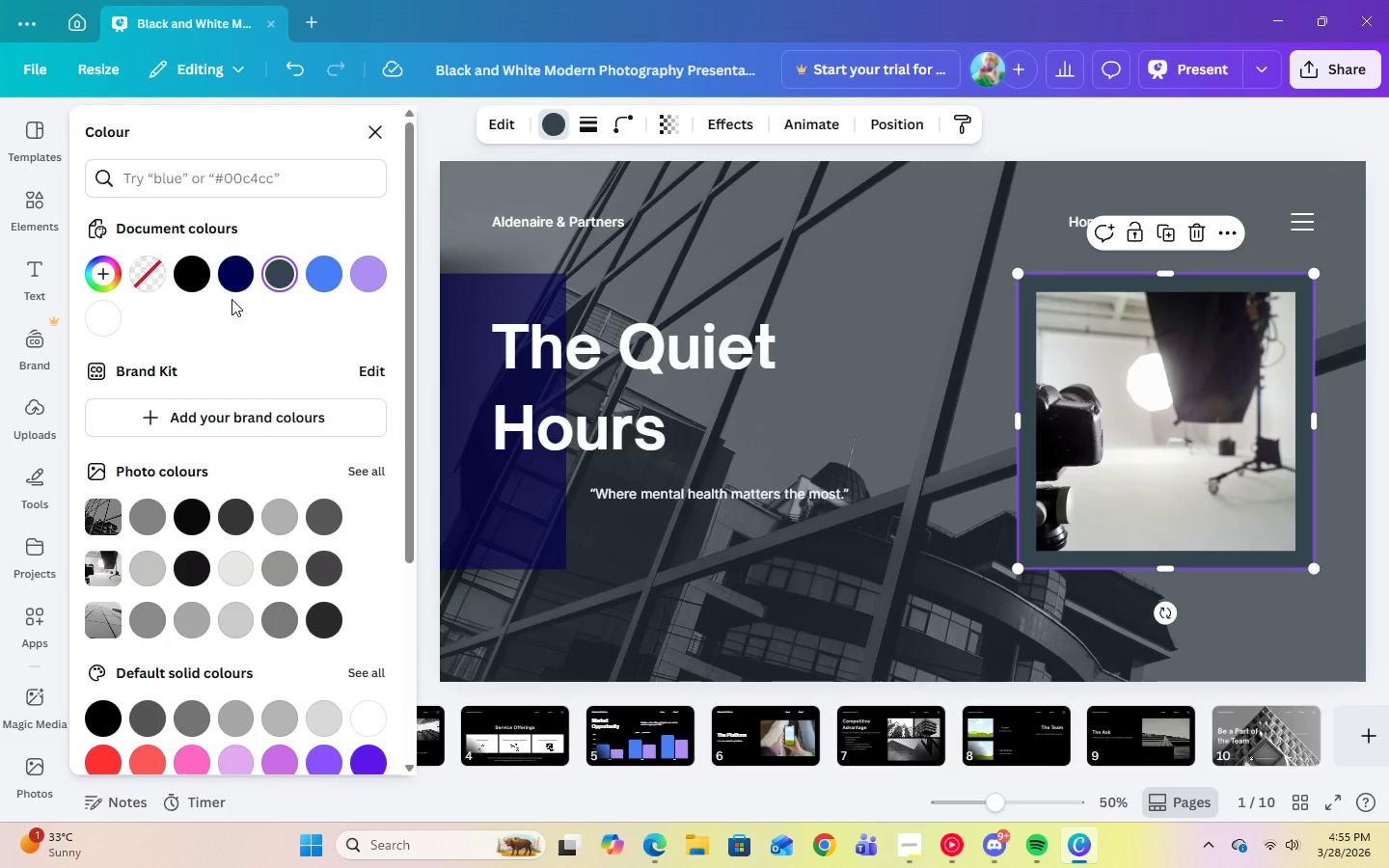 
left_click([231, 284])
 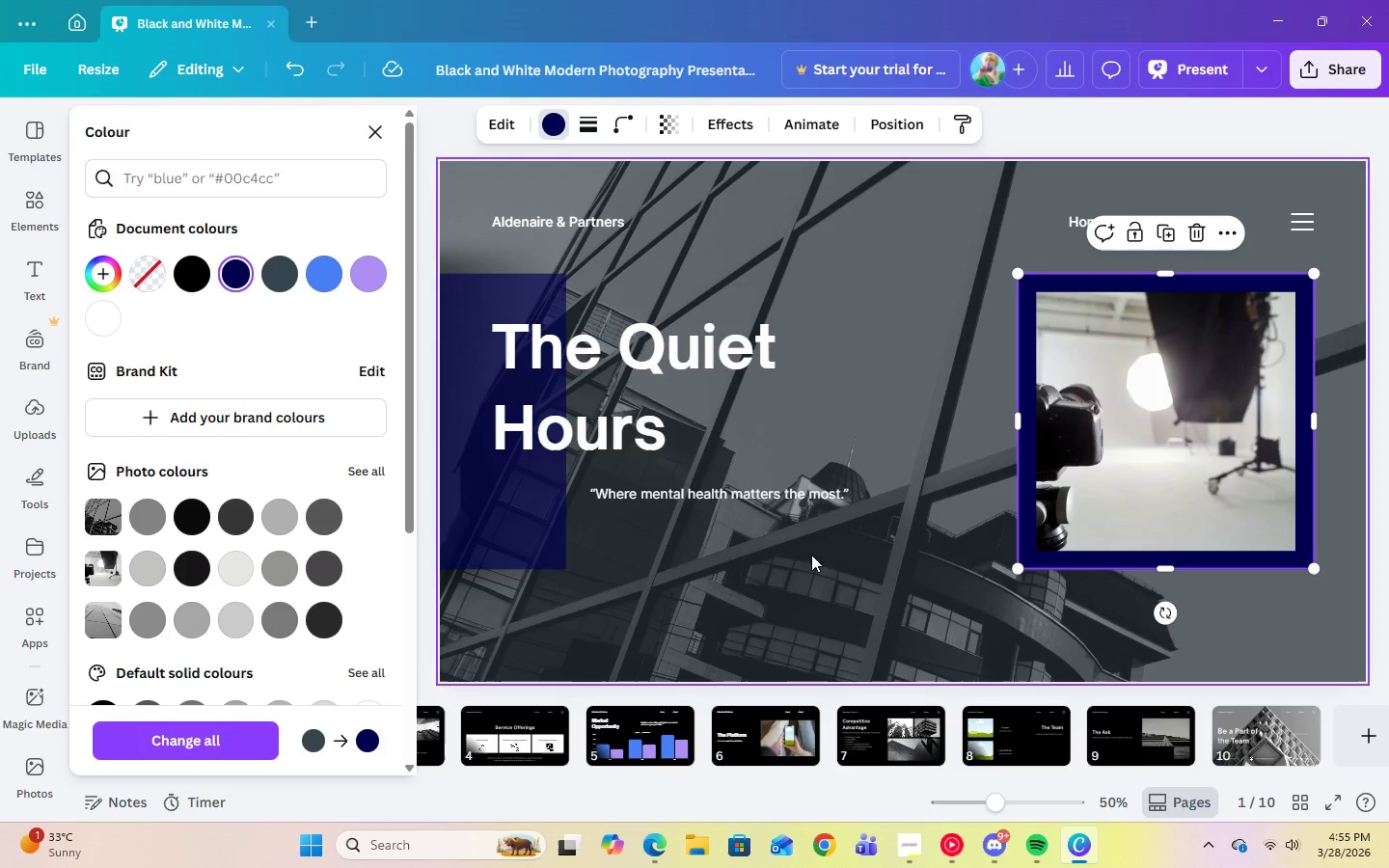 
left_click([883, 587])
 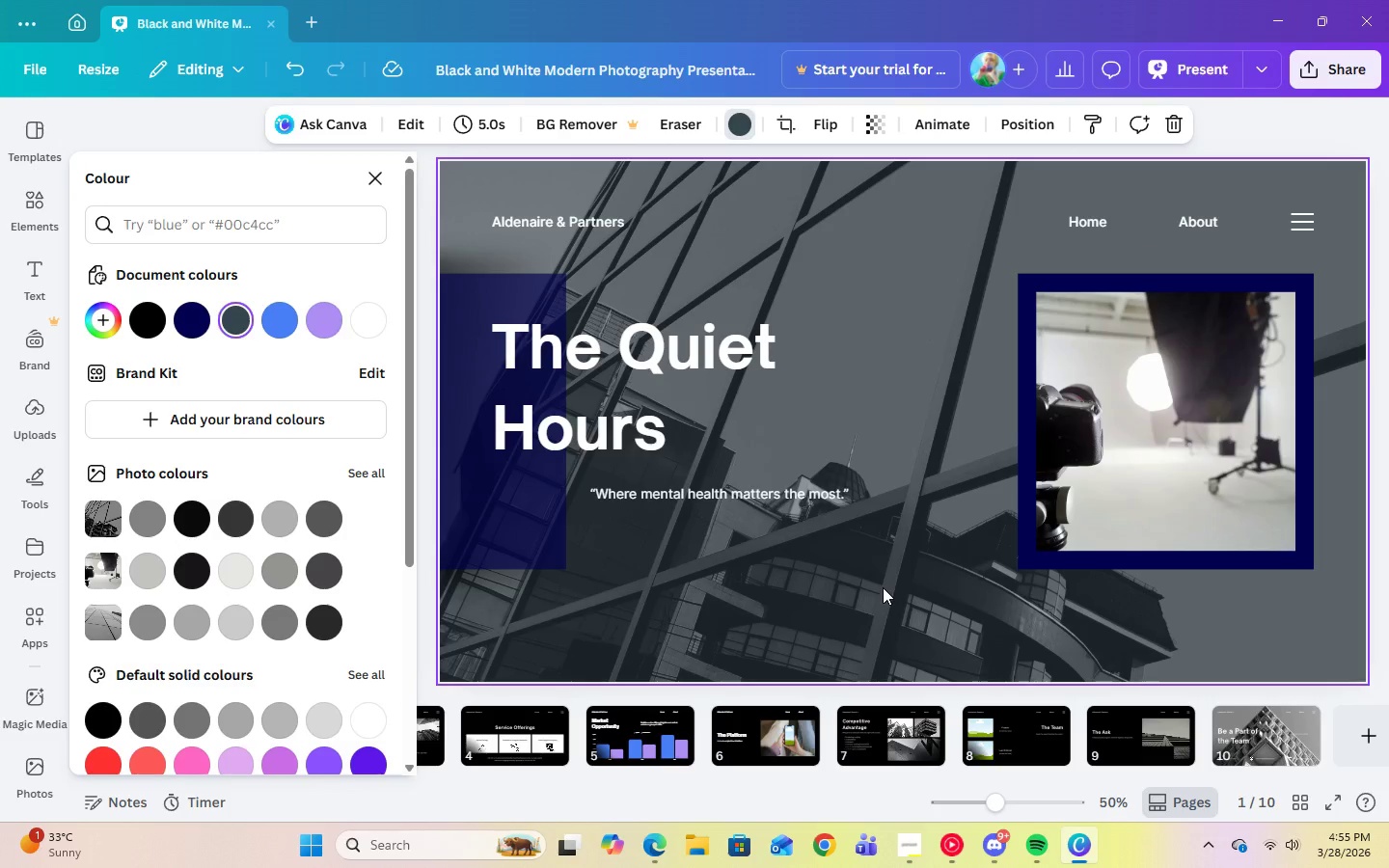 
wait(14.09)
 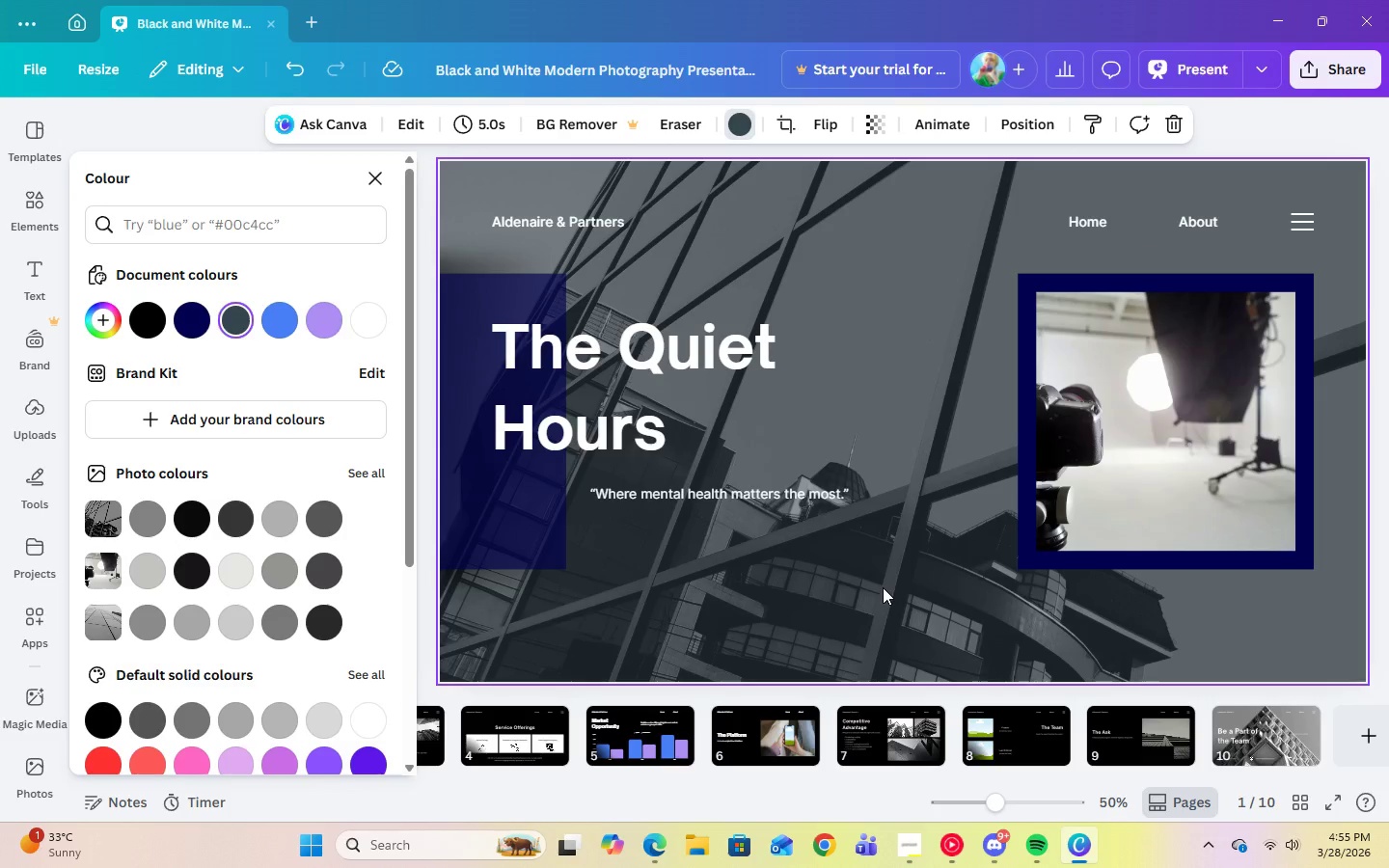 
left_click([460, 422])
 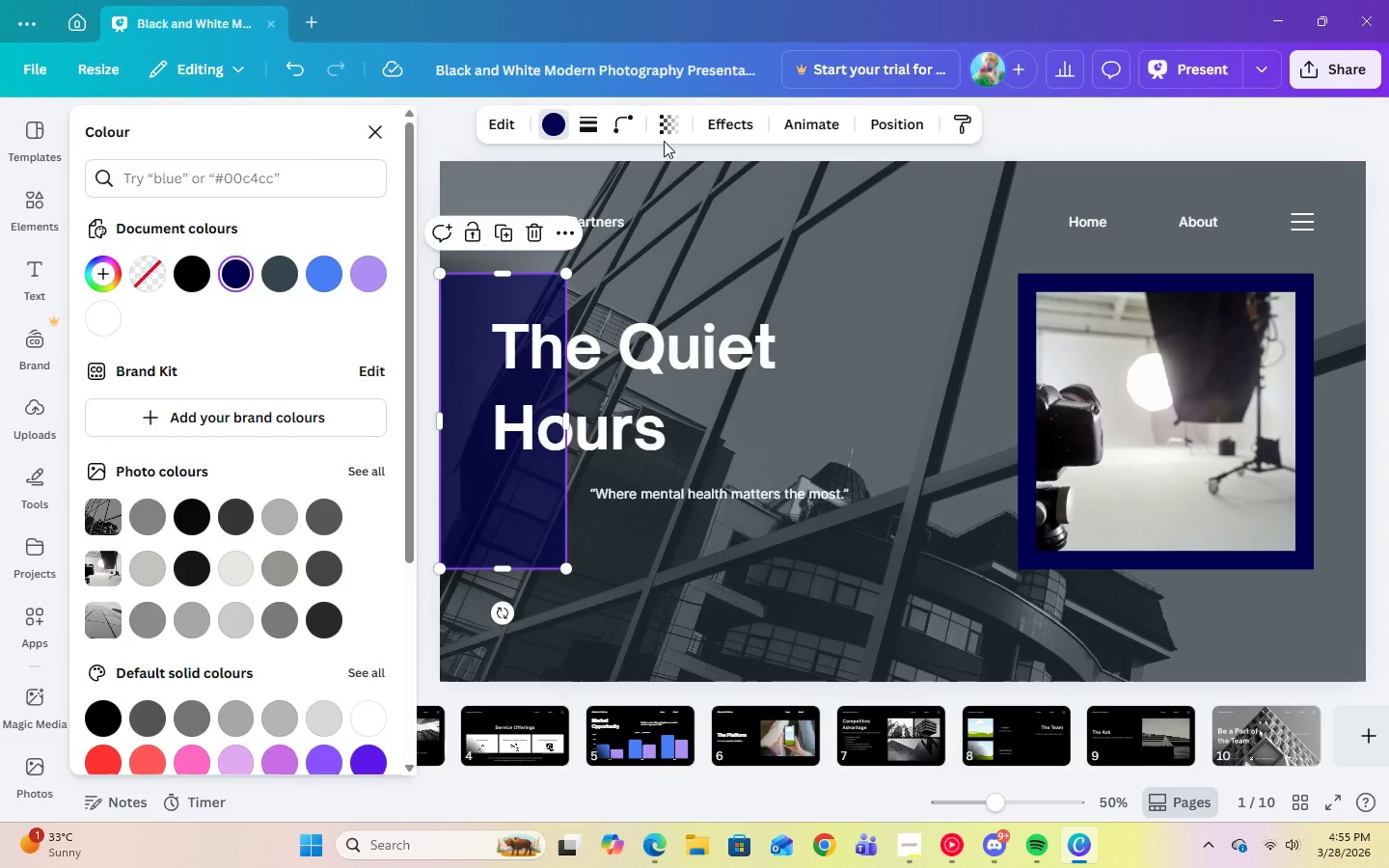 
left_click([667, 124])
 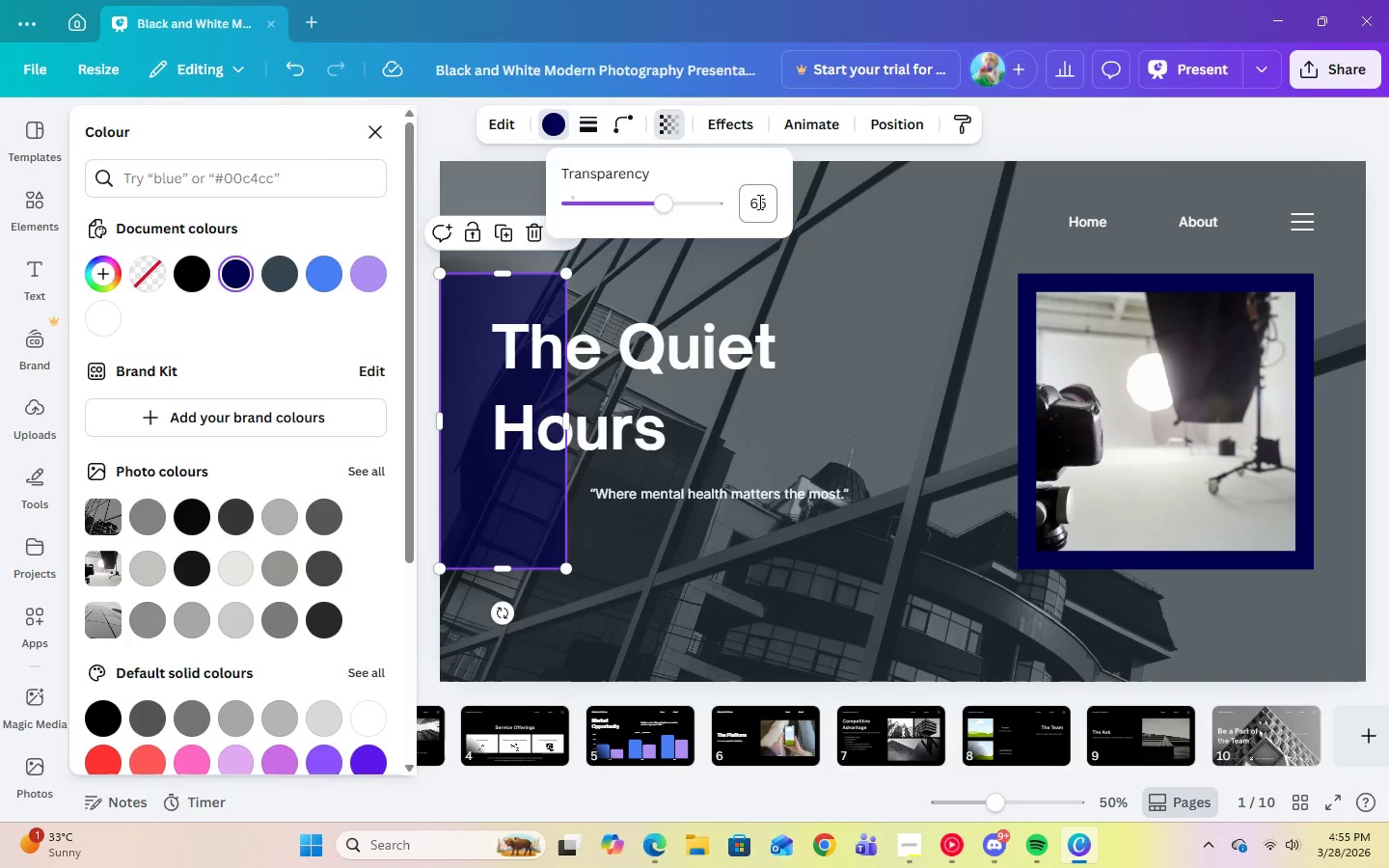 
left_click([762, 206])
 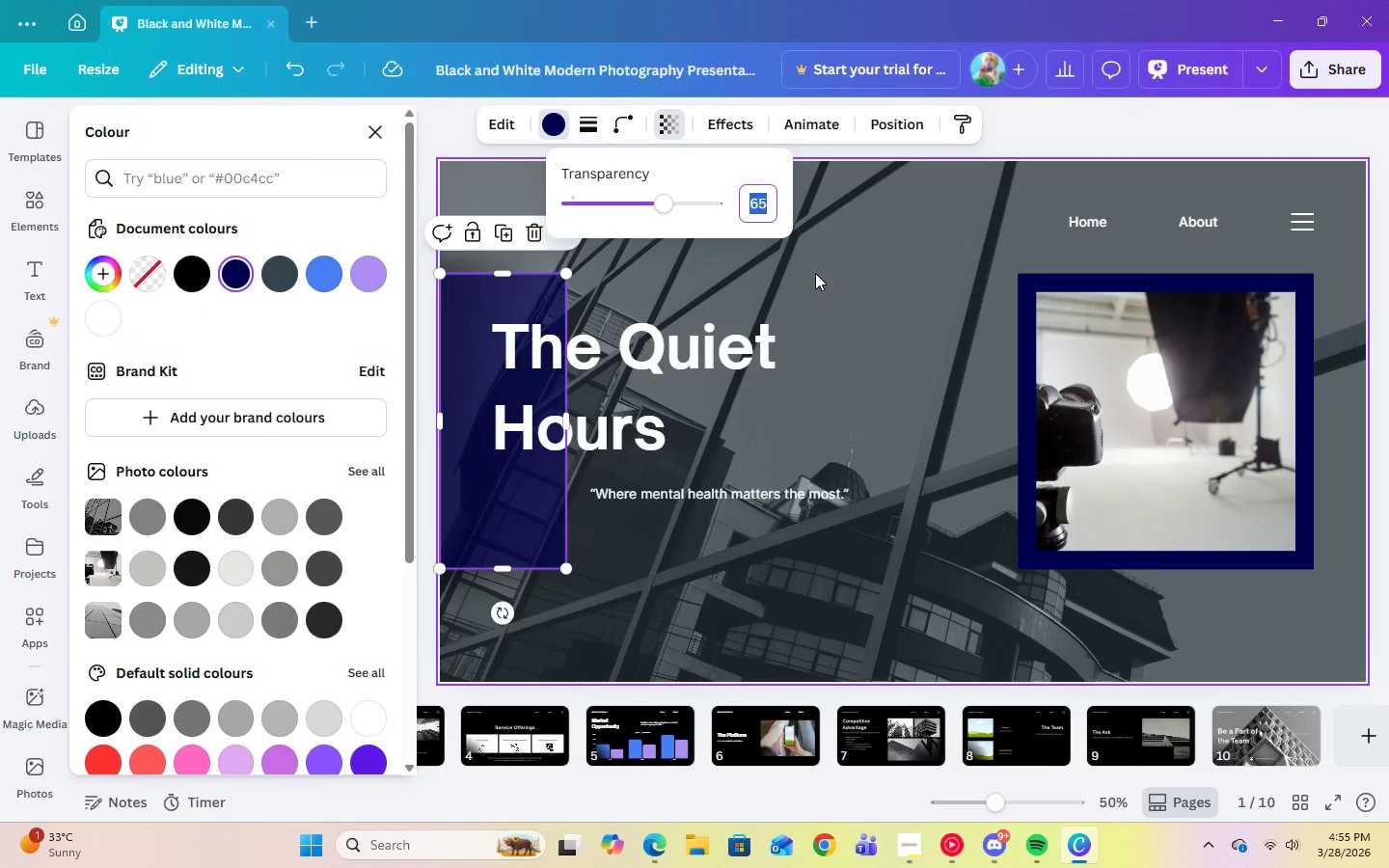 
key(Numpad5)
 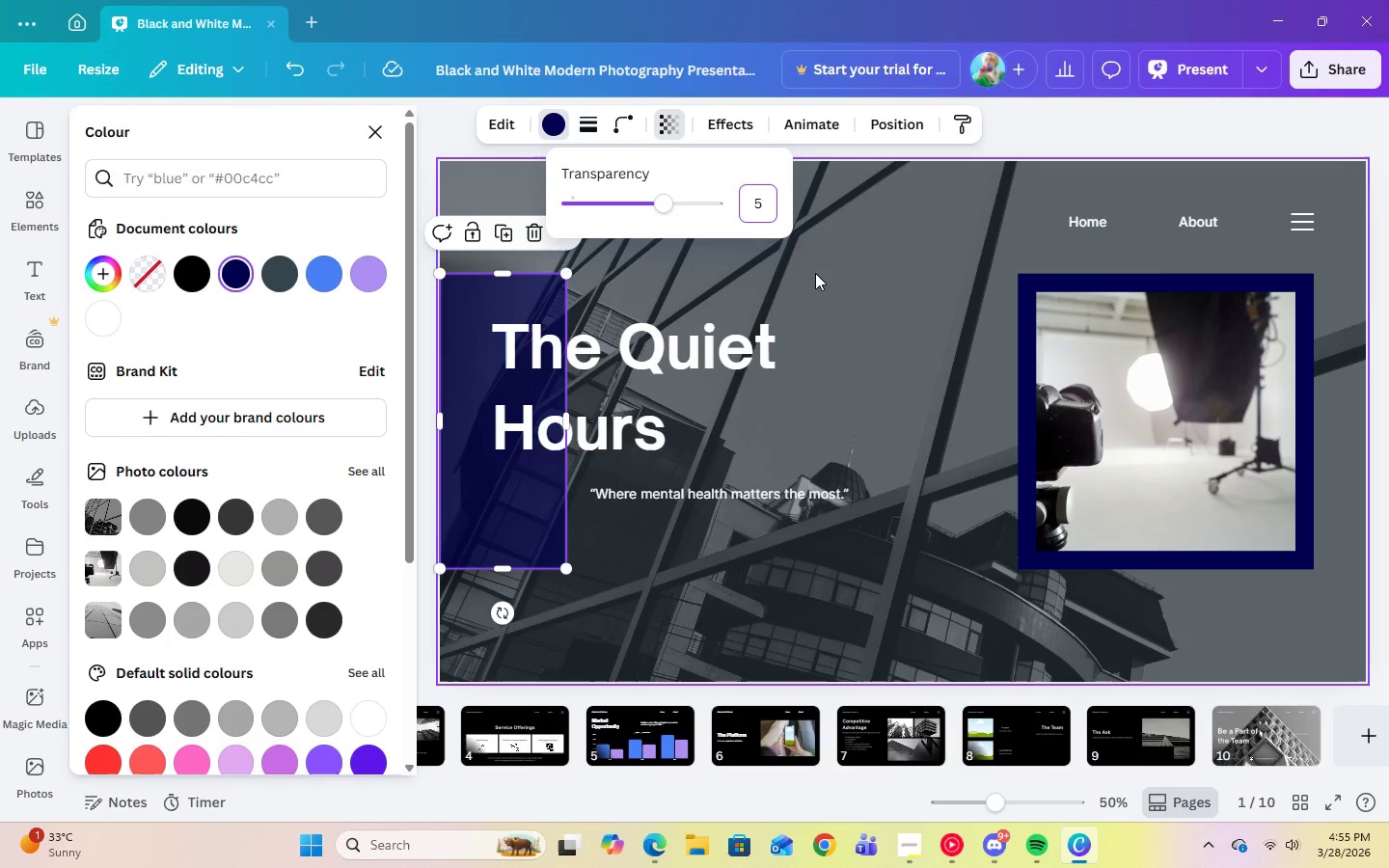 
key(Backspace)
 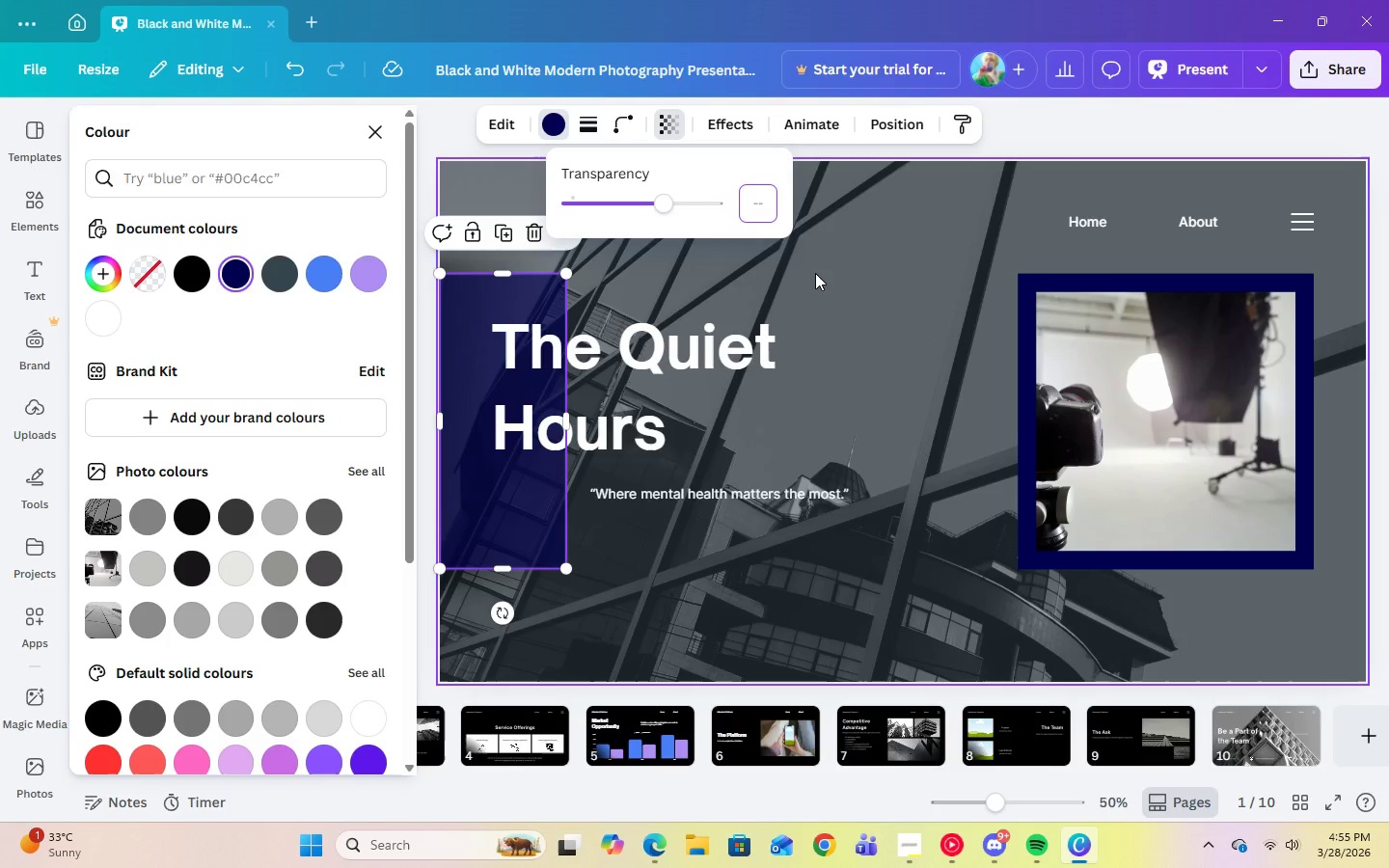 
key(Numpad5)
 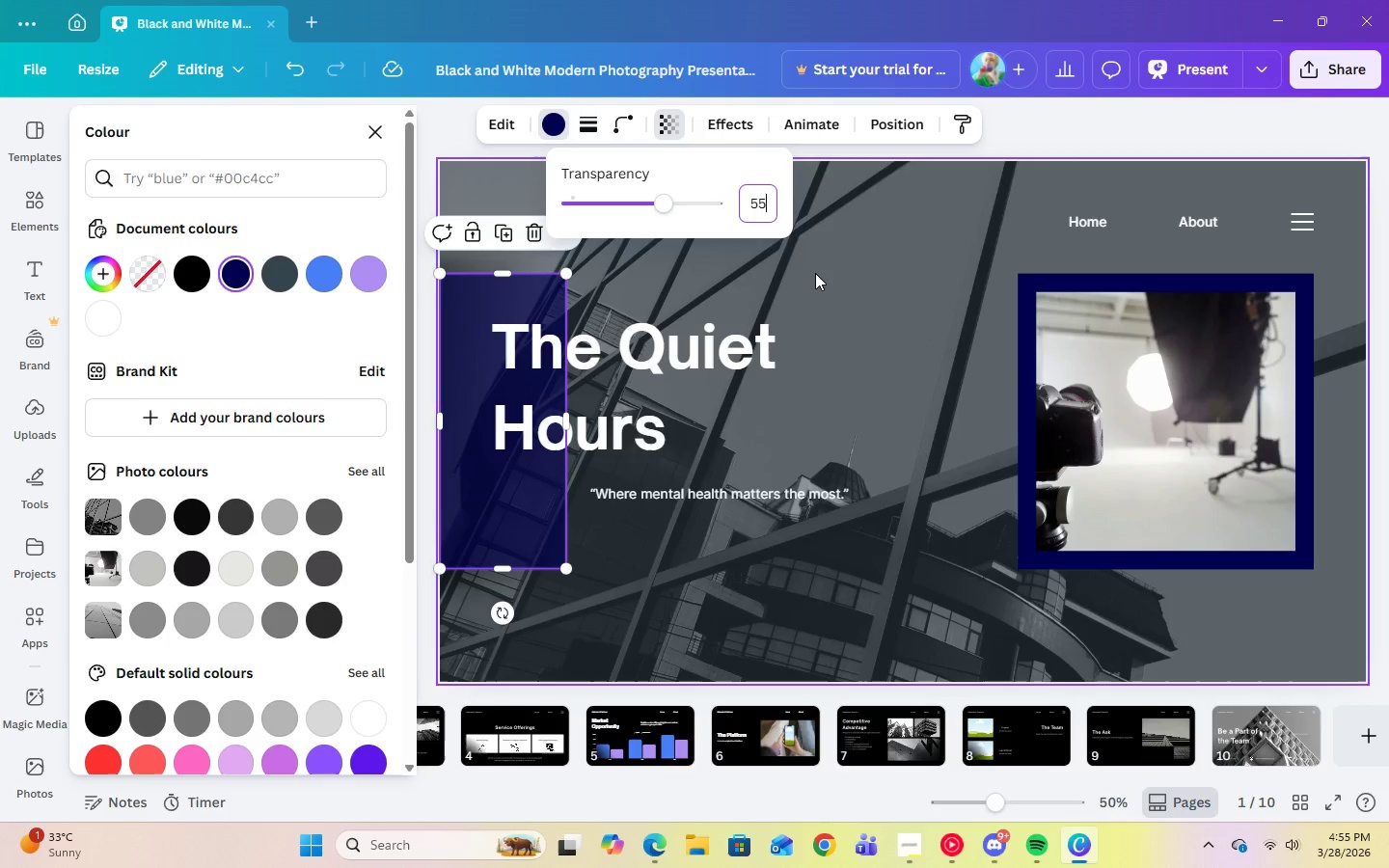 
key(Numpad5)
 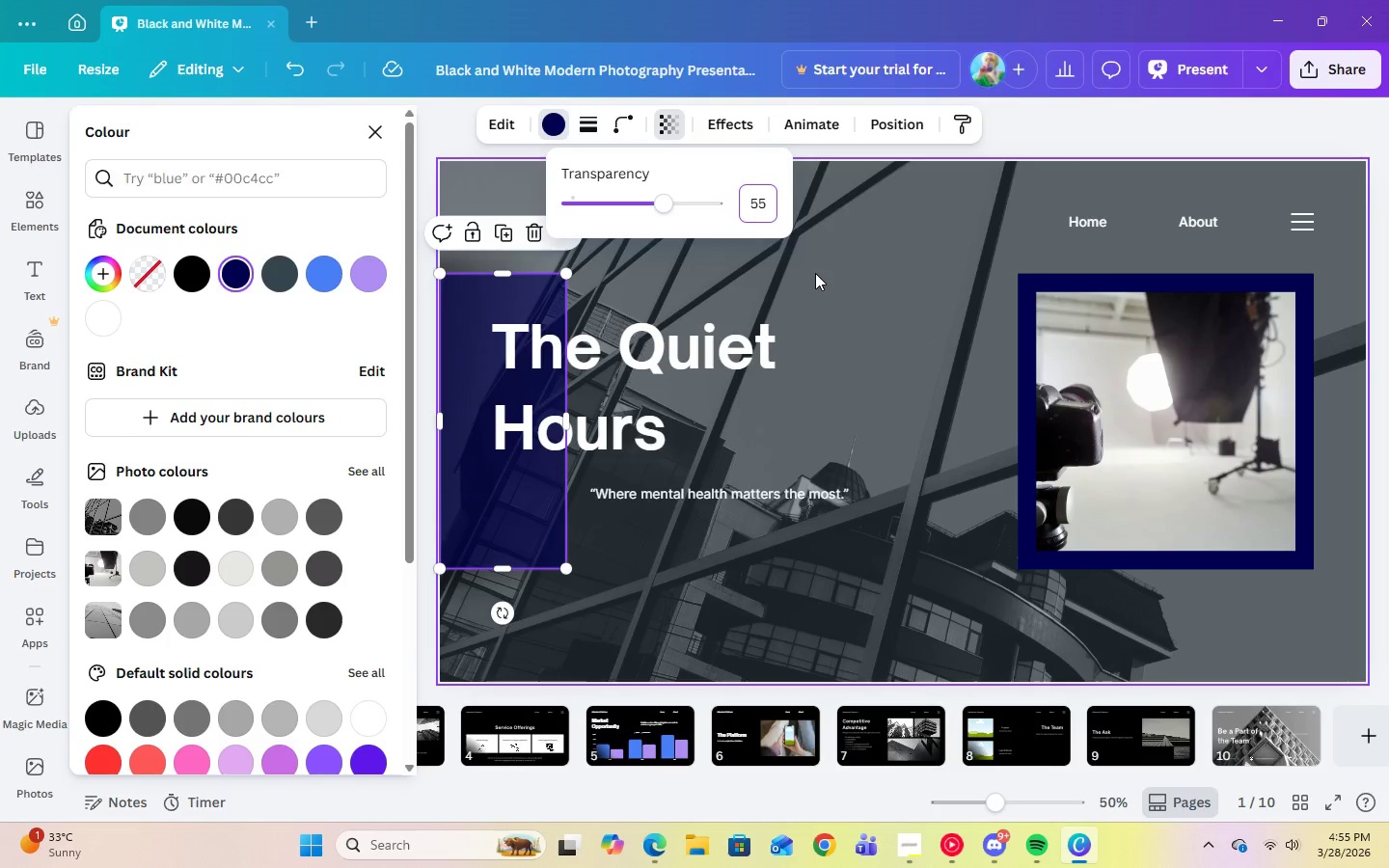 
key(Enter)
 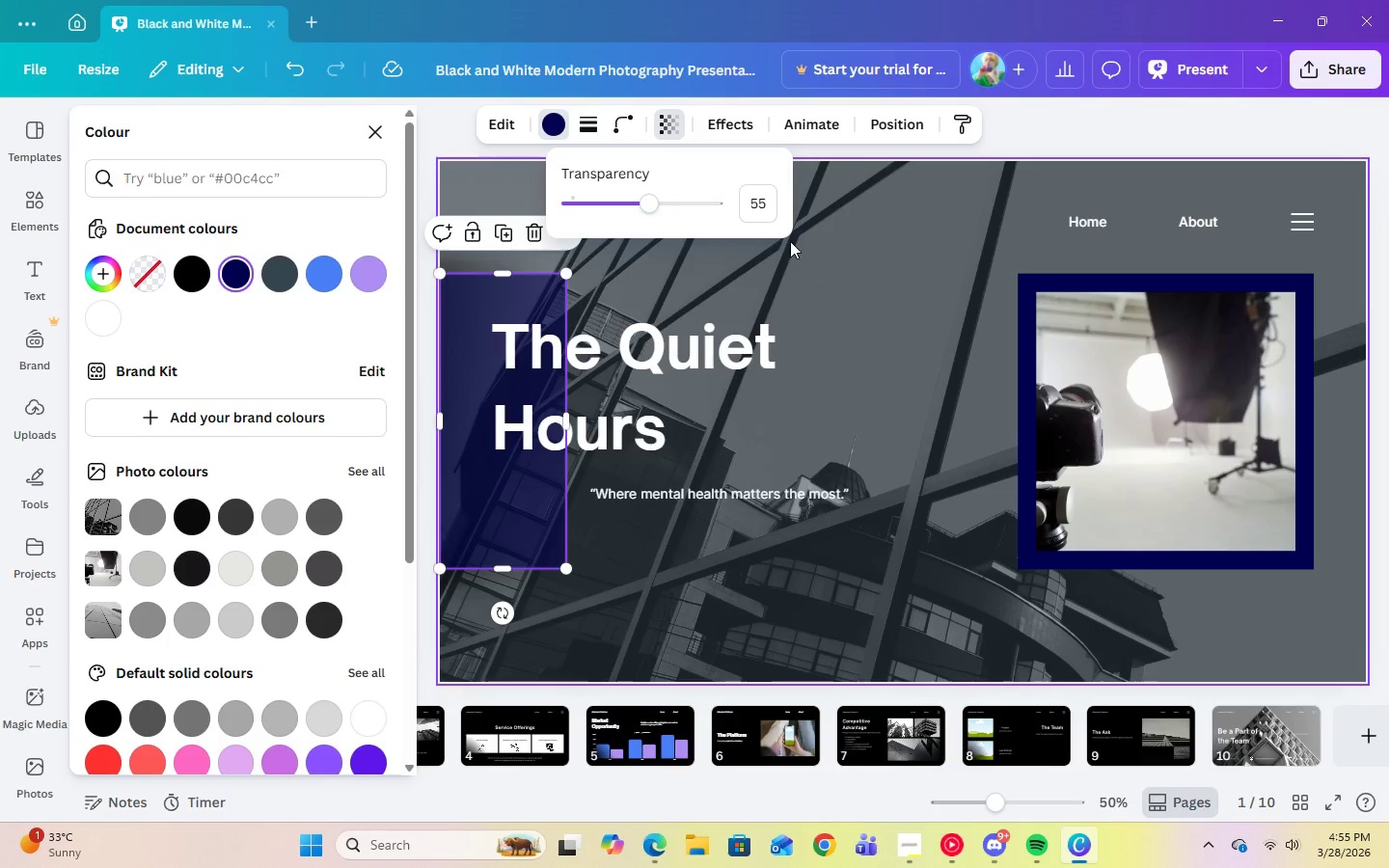 
left_click([770, 206])
 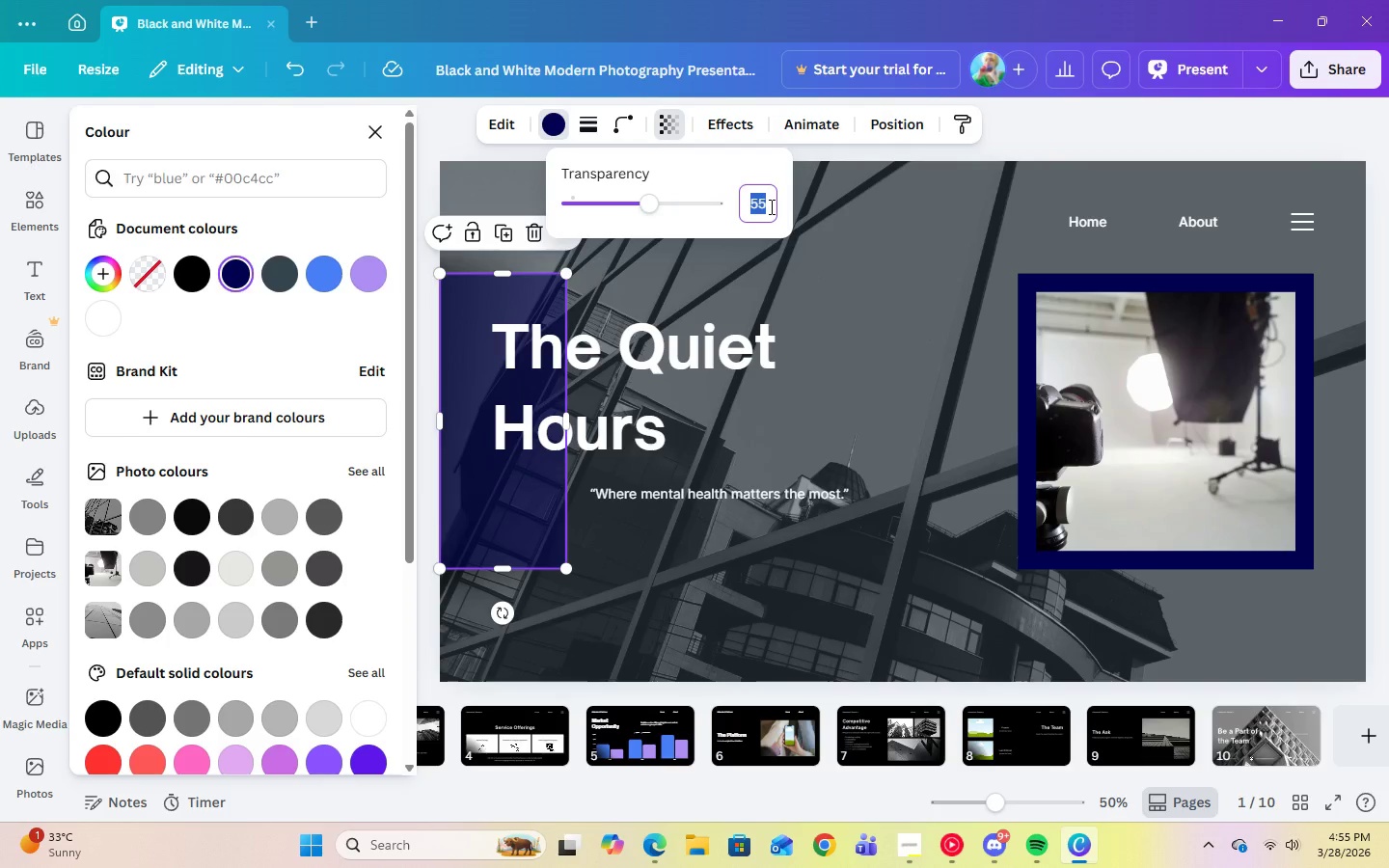 
key(Numpad4)
 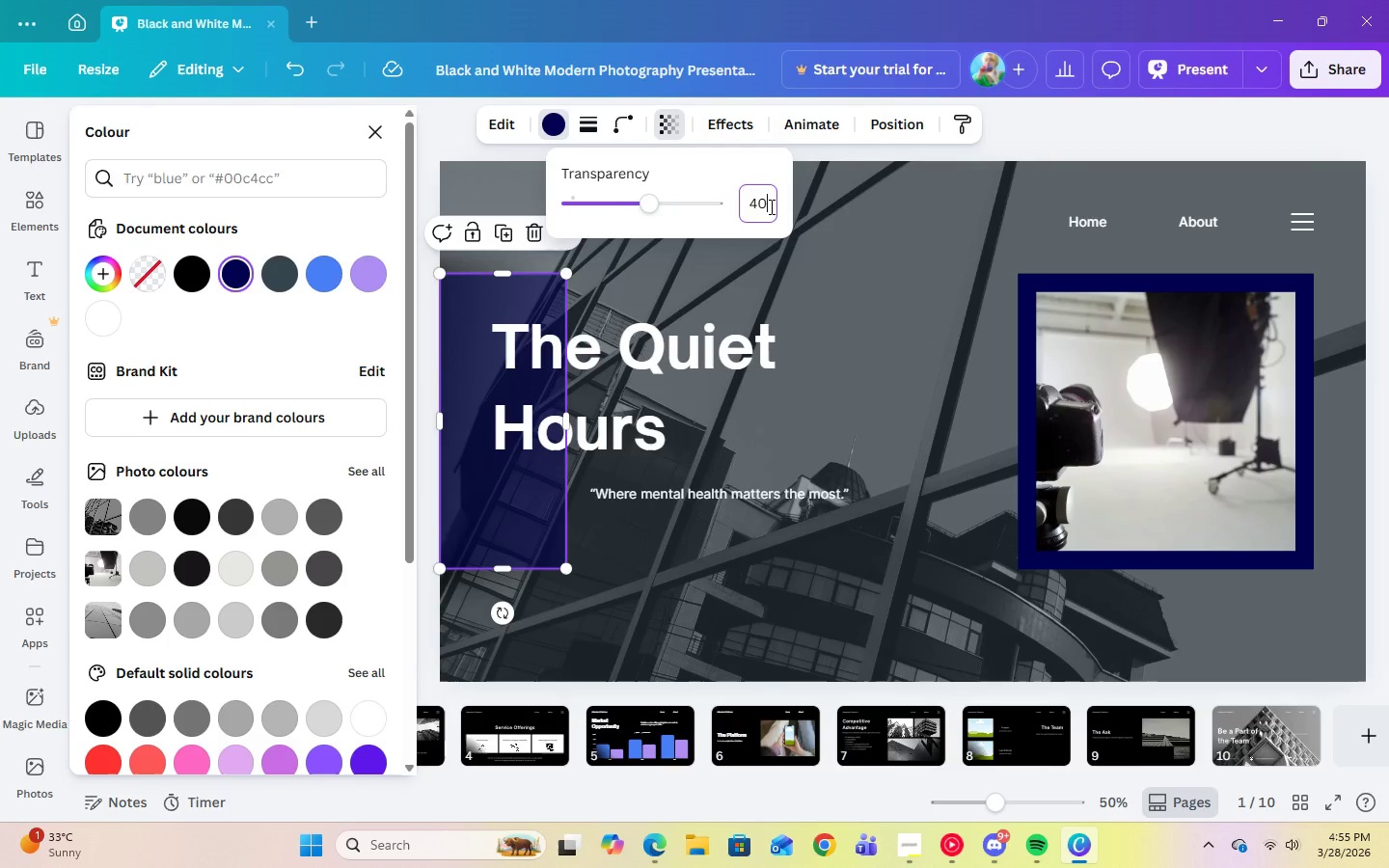 
key(Numpad0)
 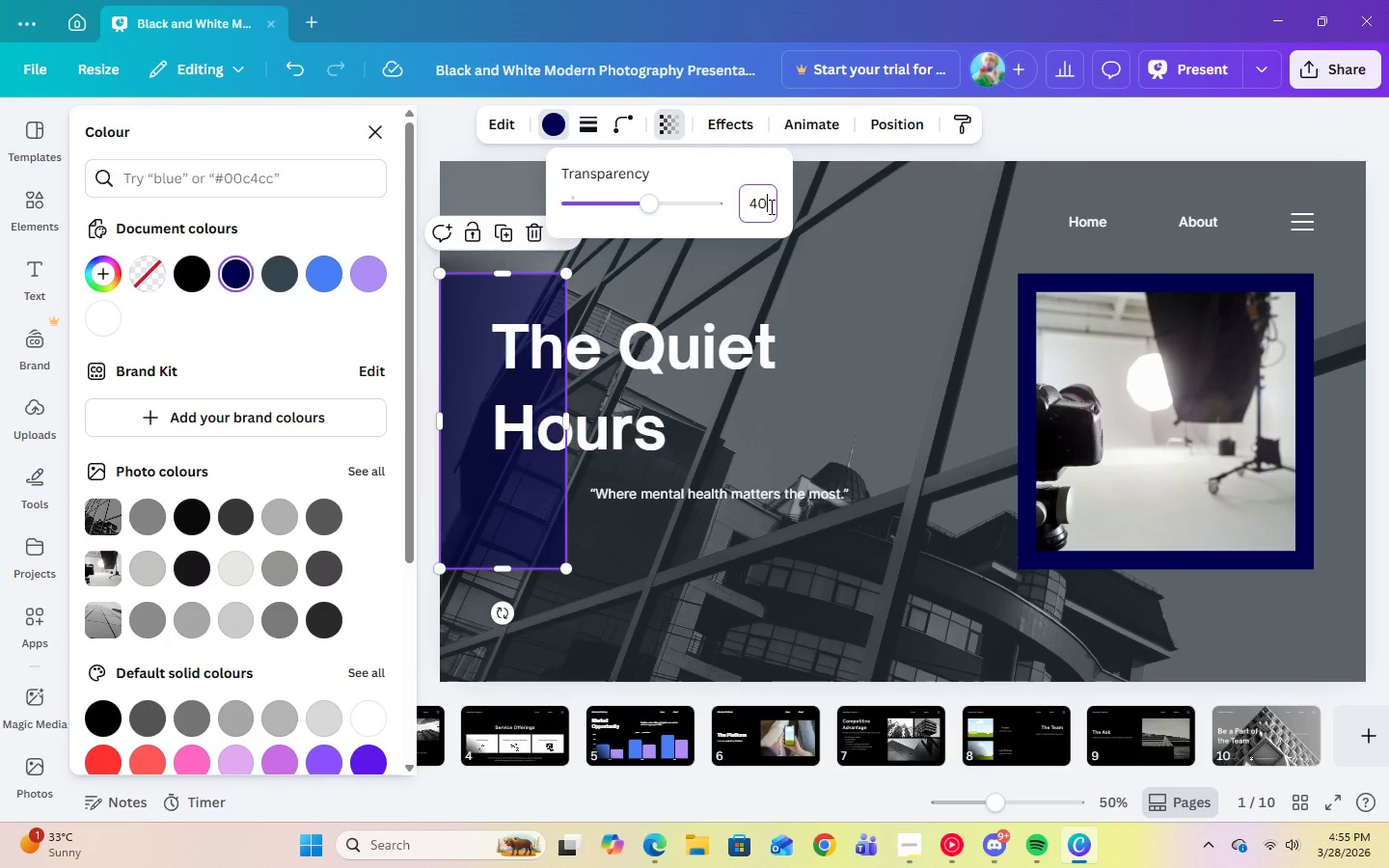 
key(Enter)
 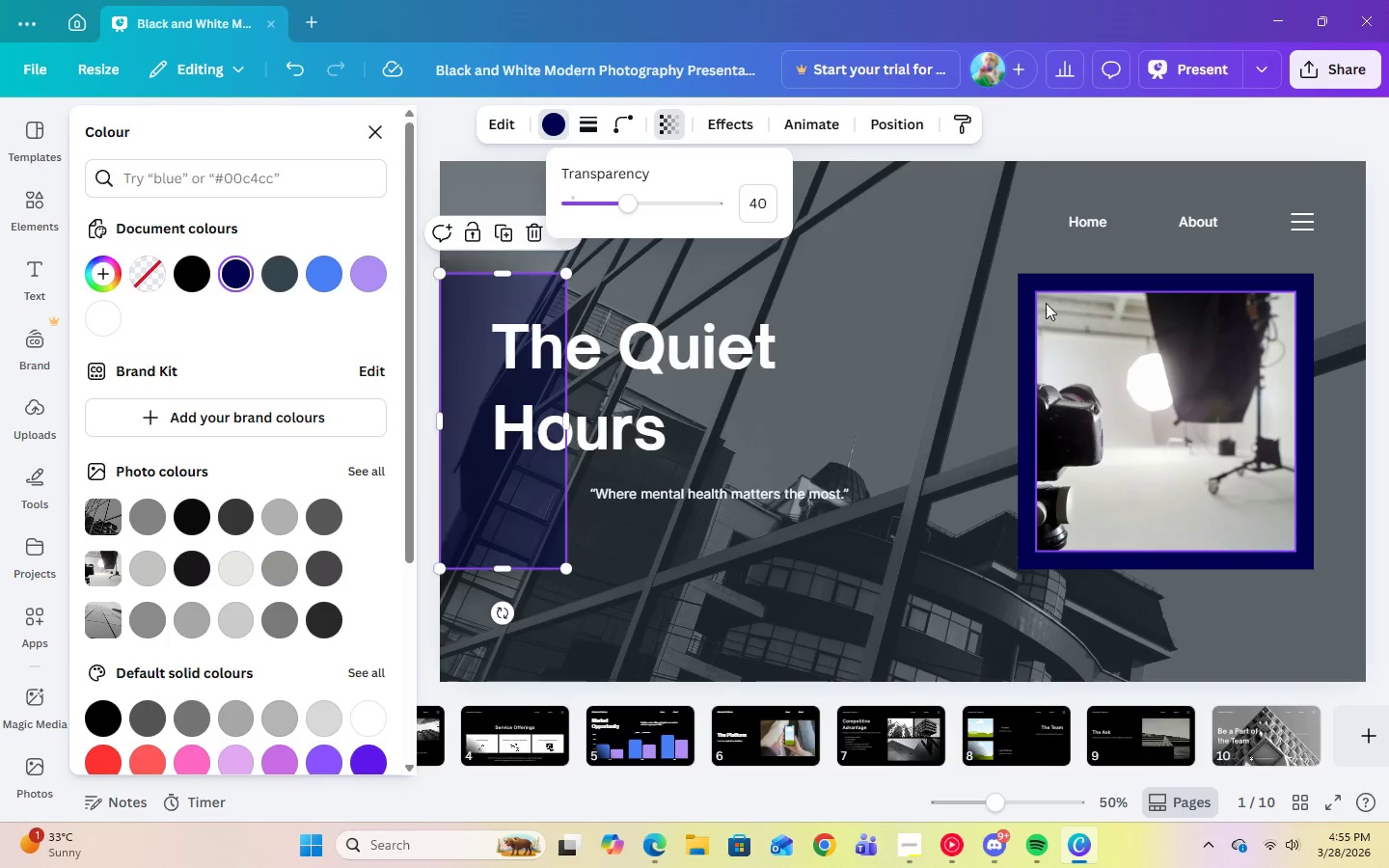 
left_click([1025, 303])
 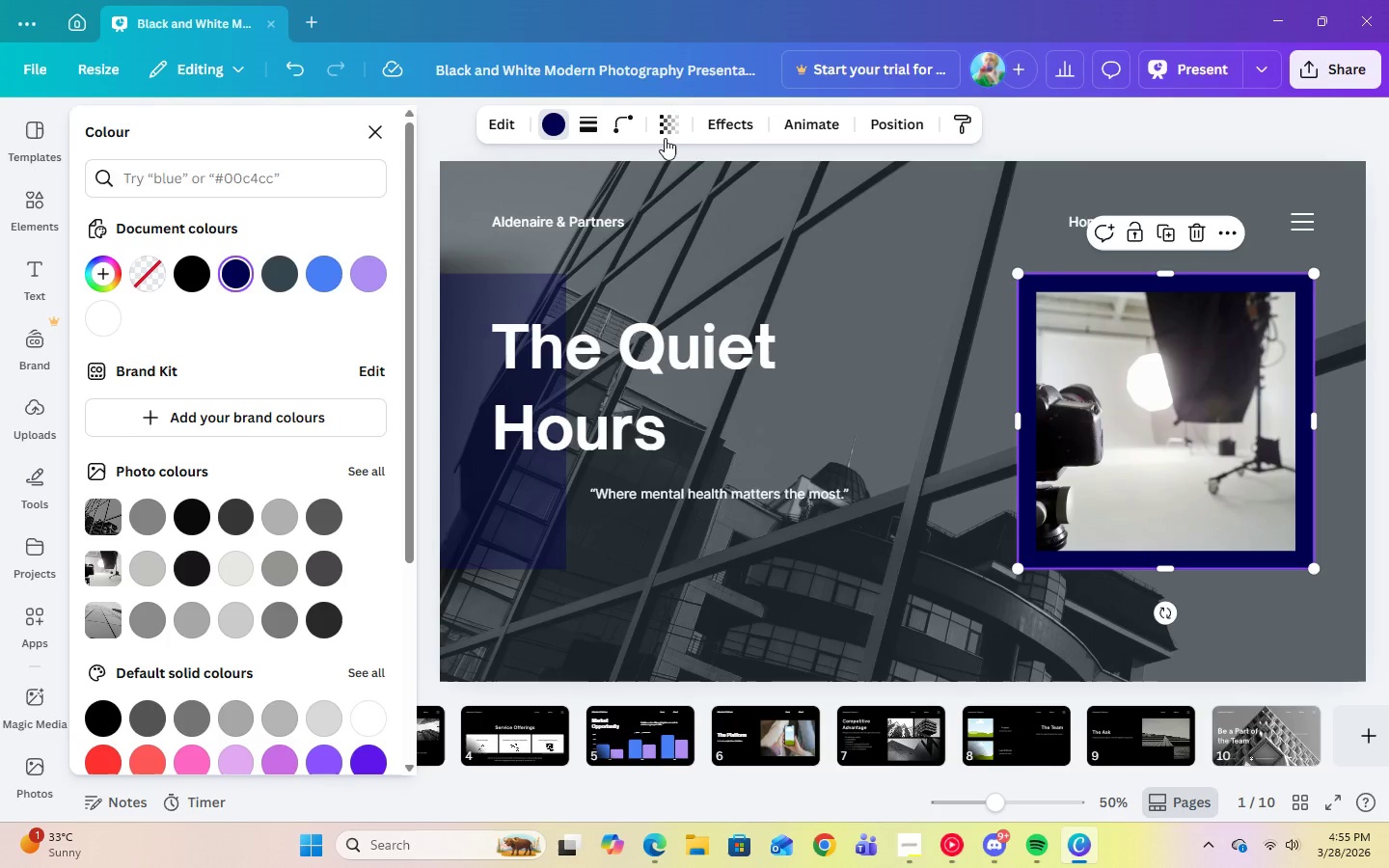 
left_click([666, 131])
 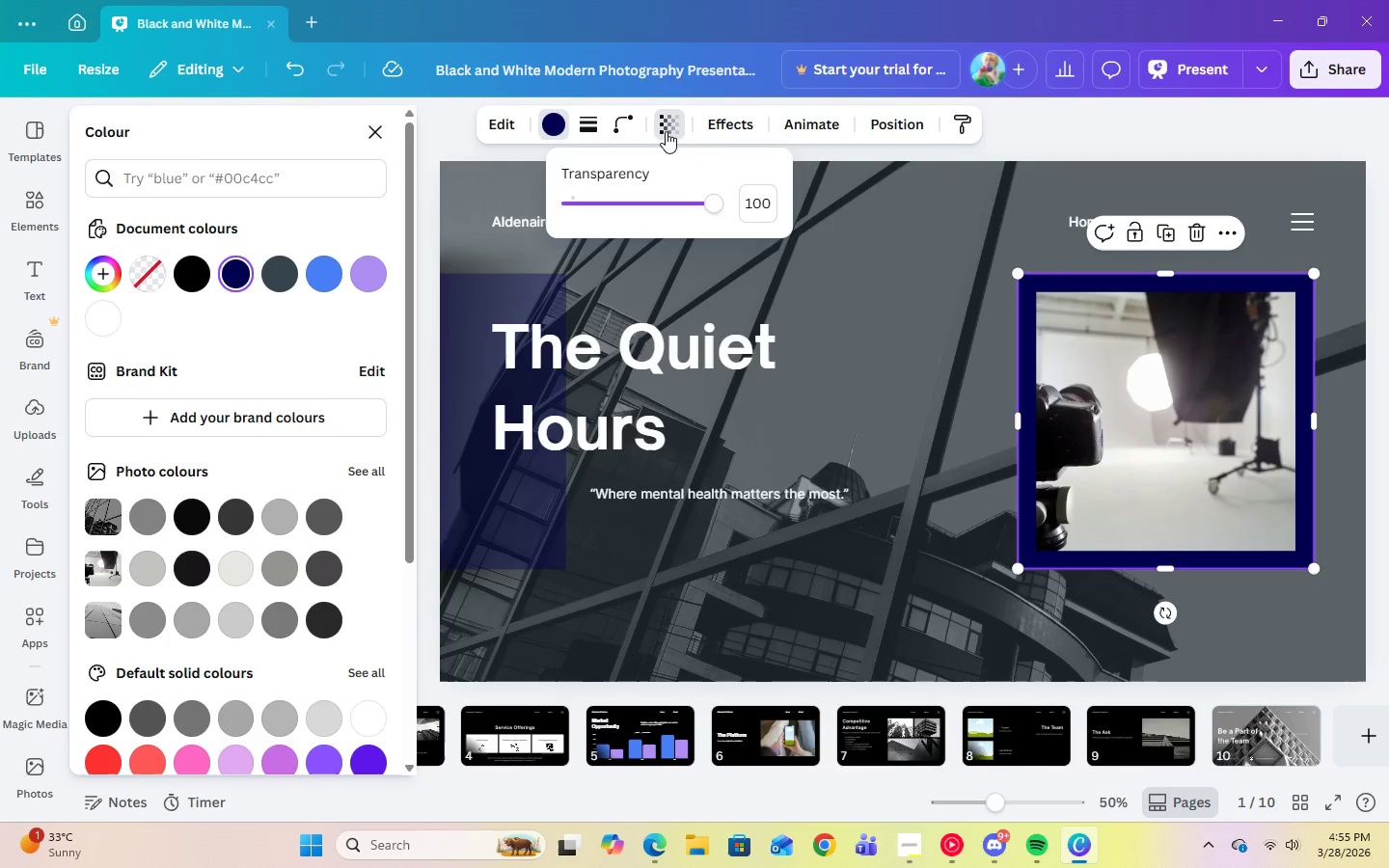 
left_click([666, 131])
 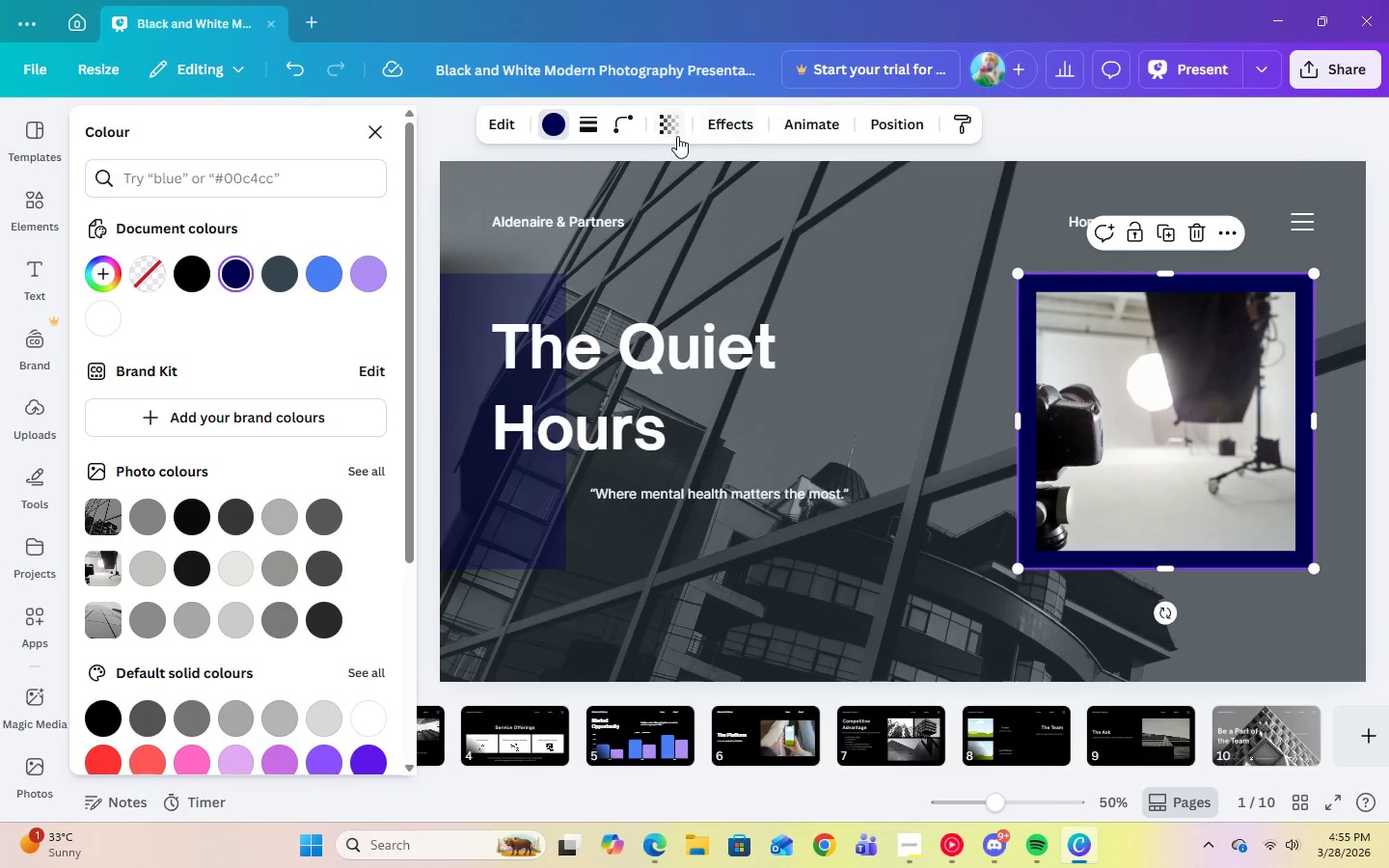 
left_click([845, 266])
 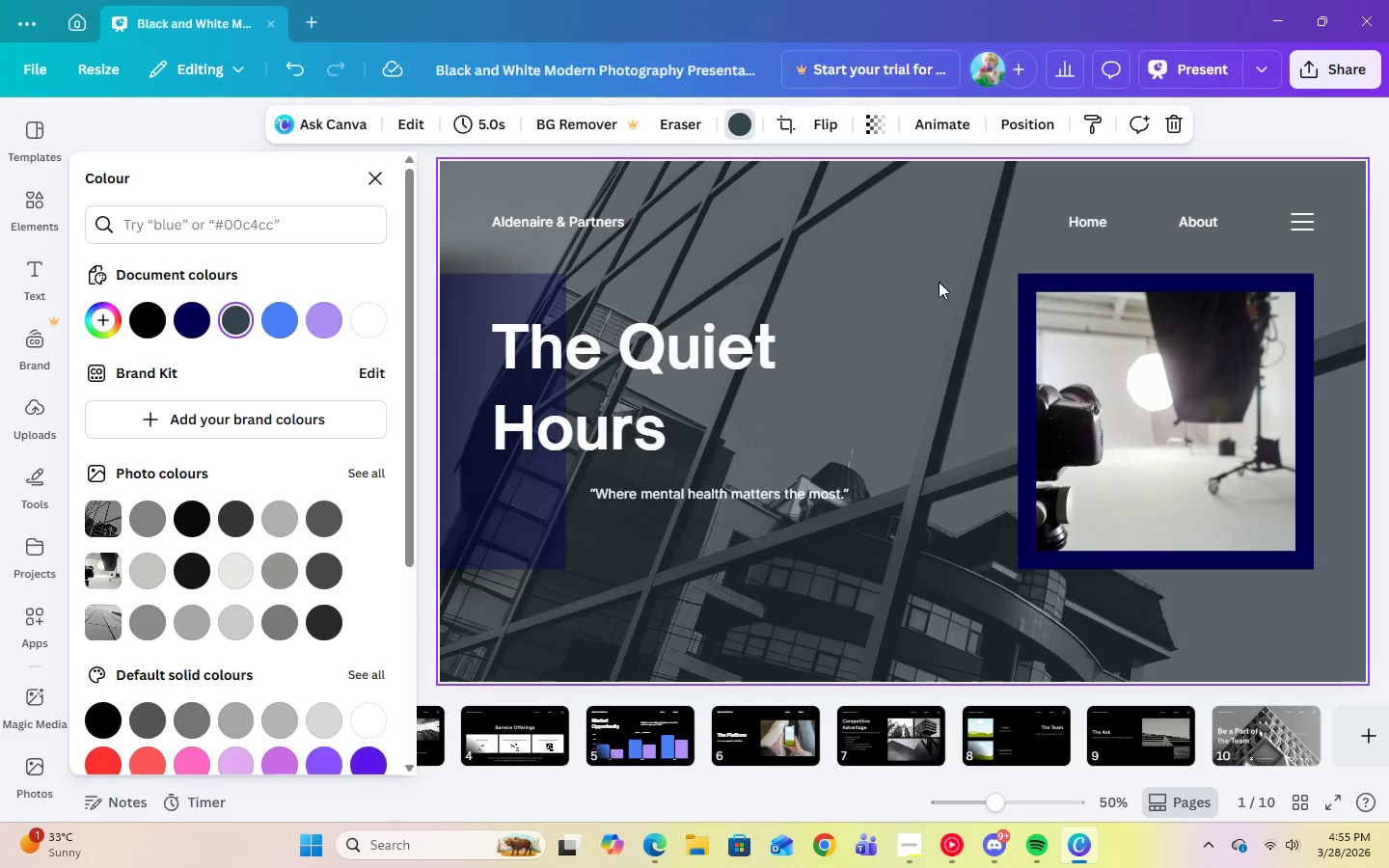 
left_click([1026, 290])
 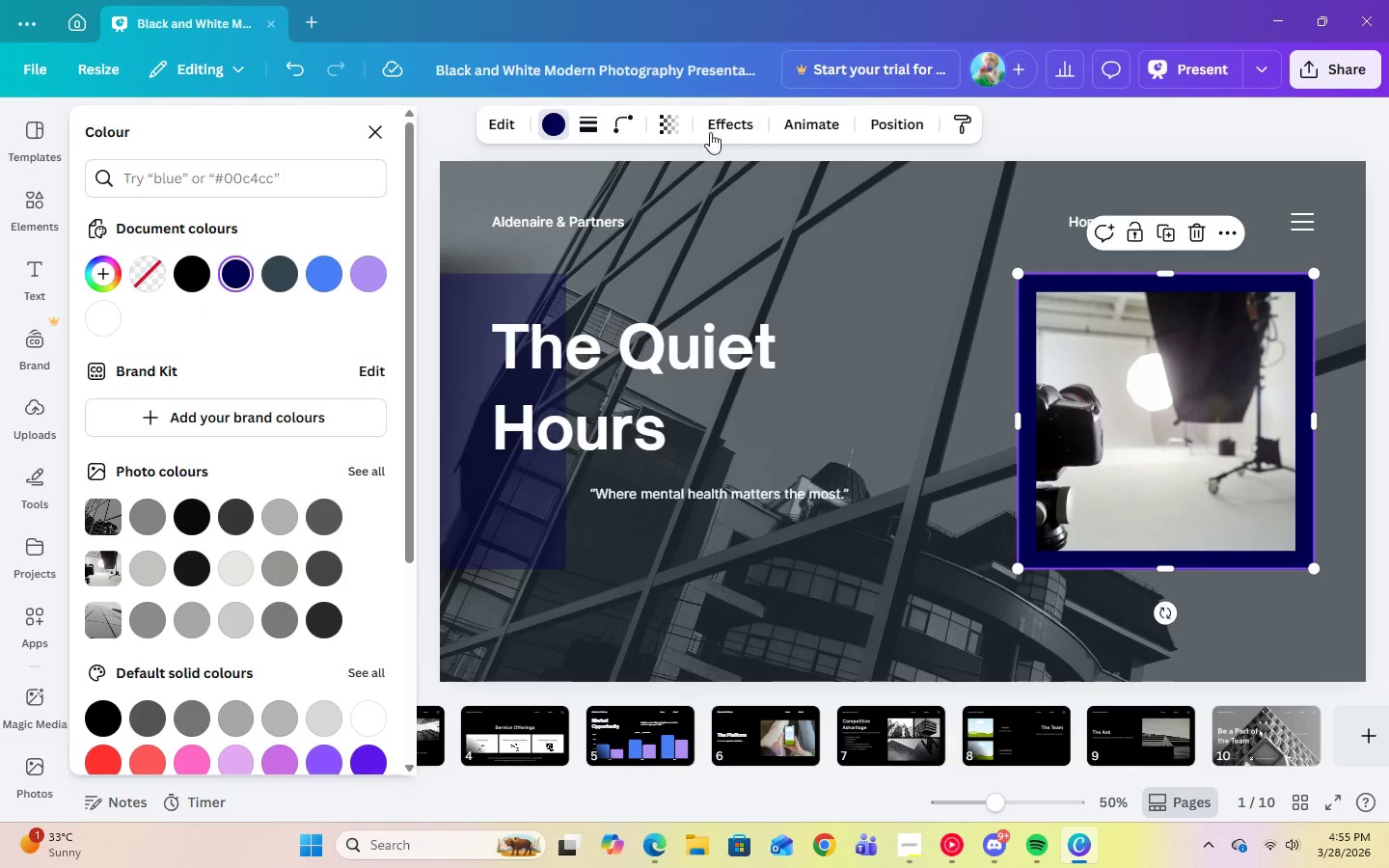 
left_click([674, 125])
 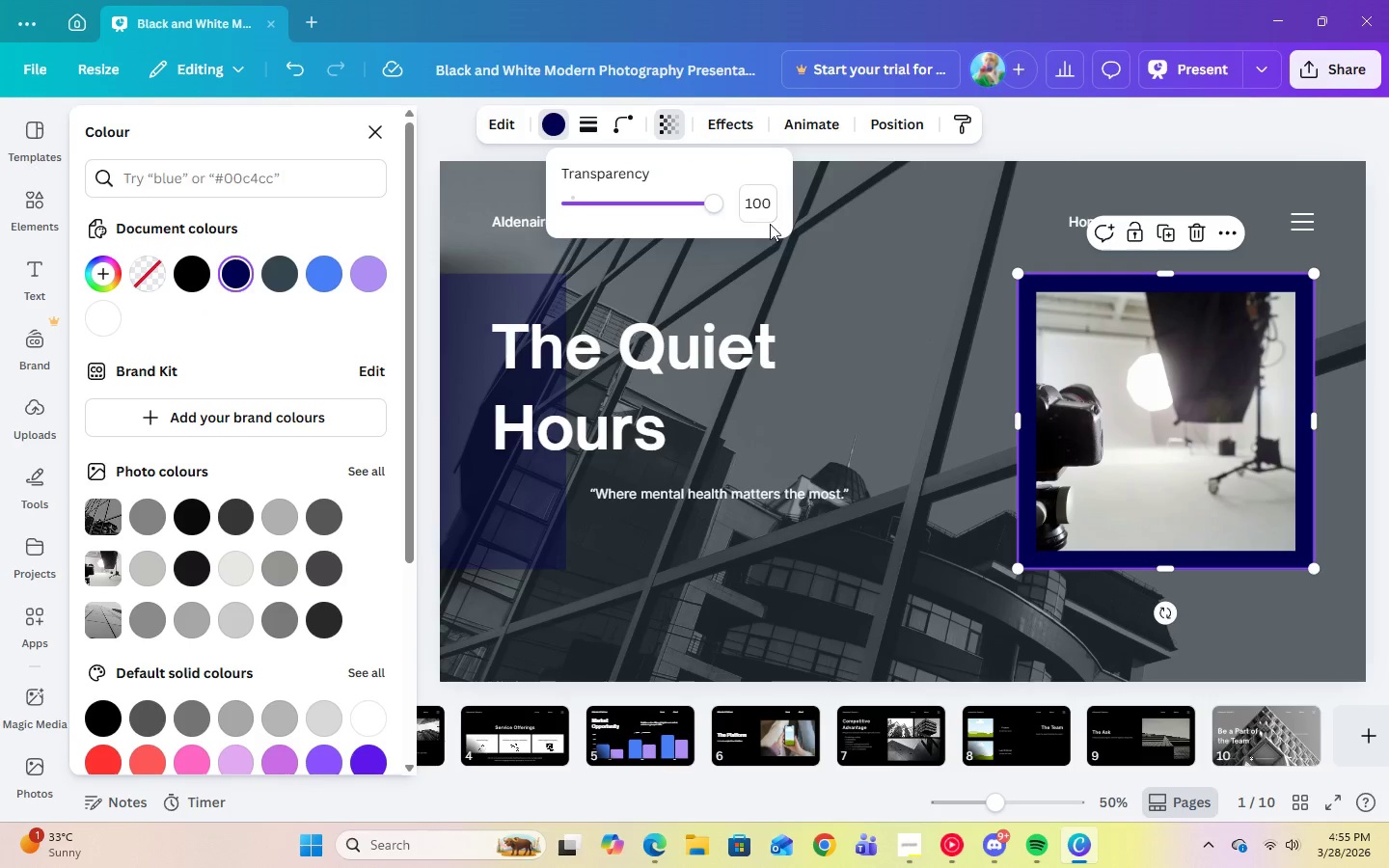 
left_click([753, 216])
 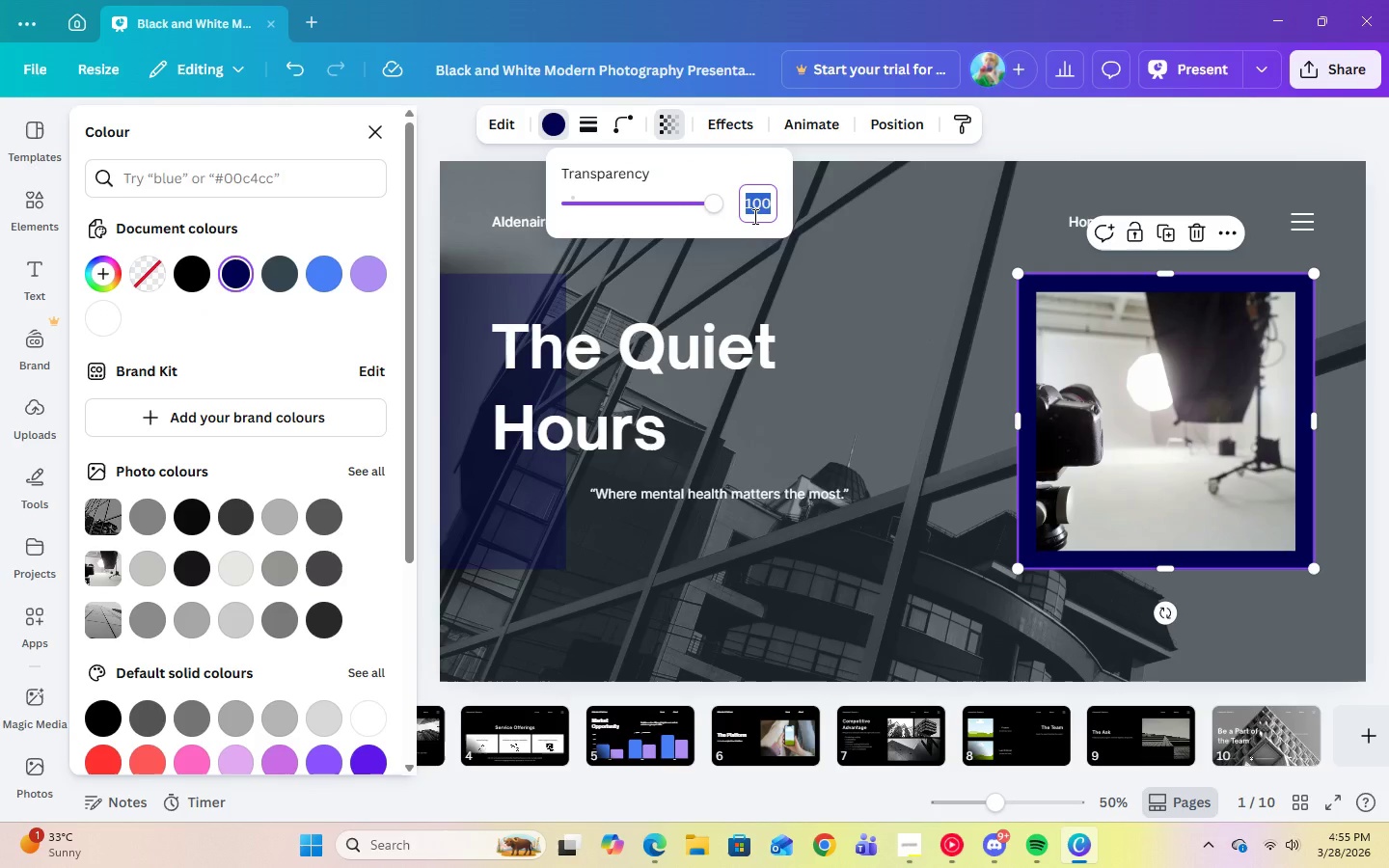 
key(Numpad4)
 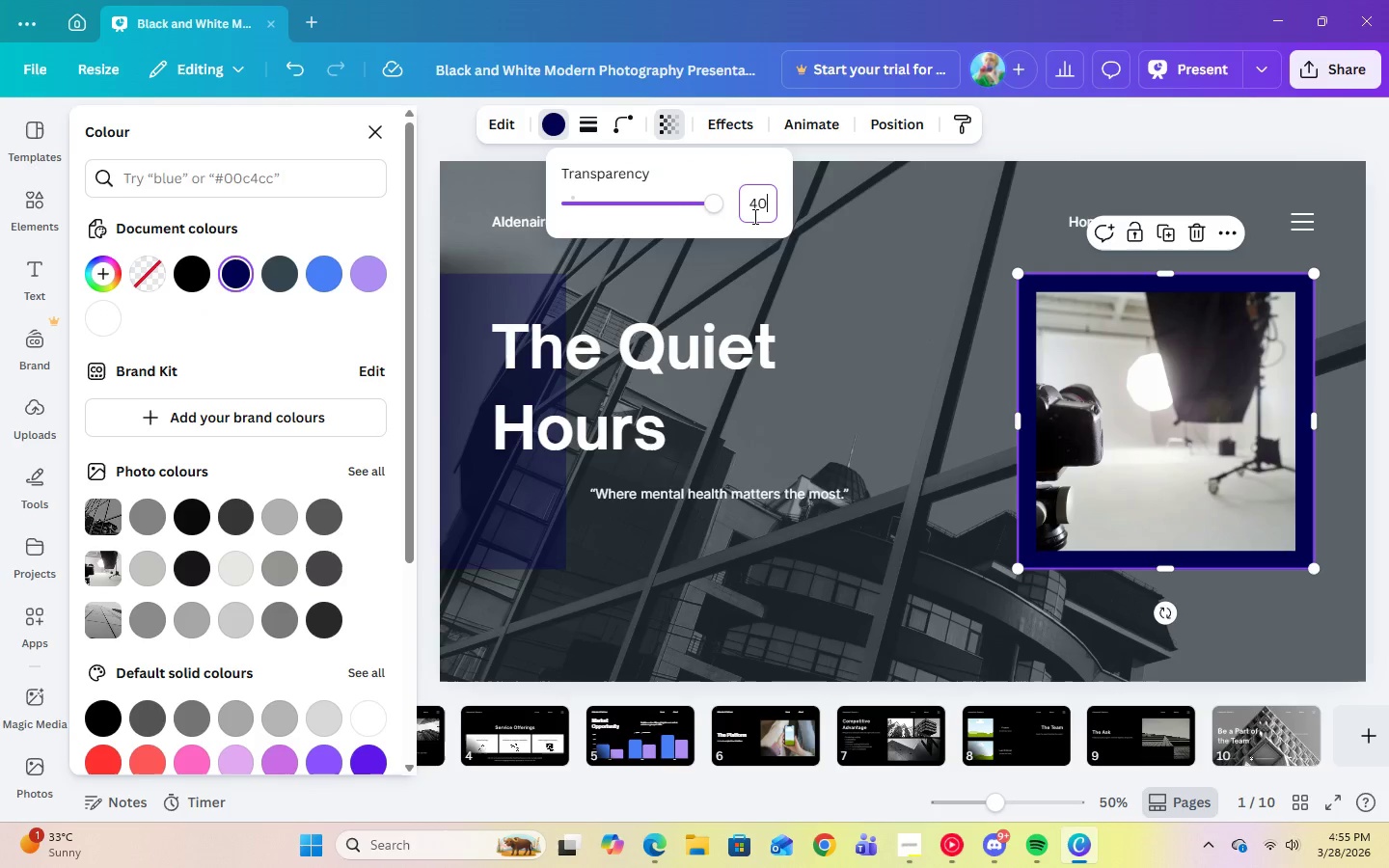 
key(Numpad0)
 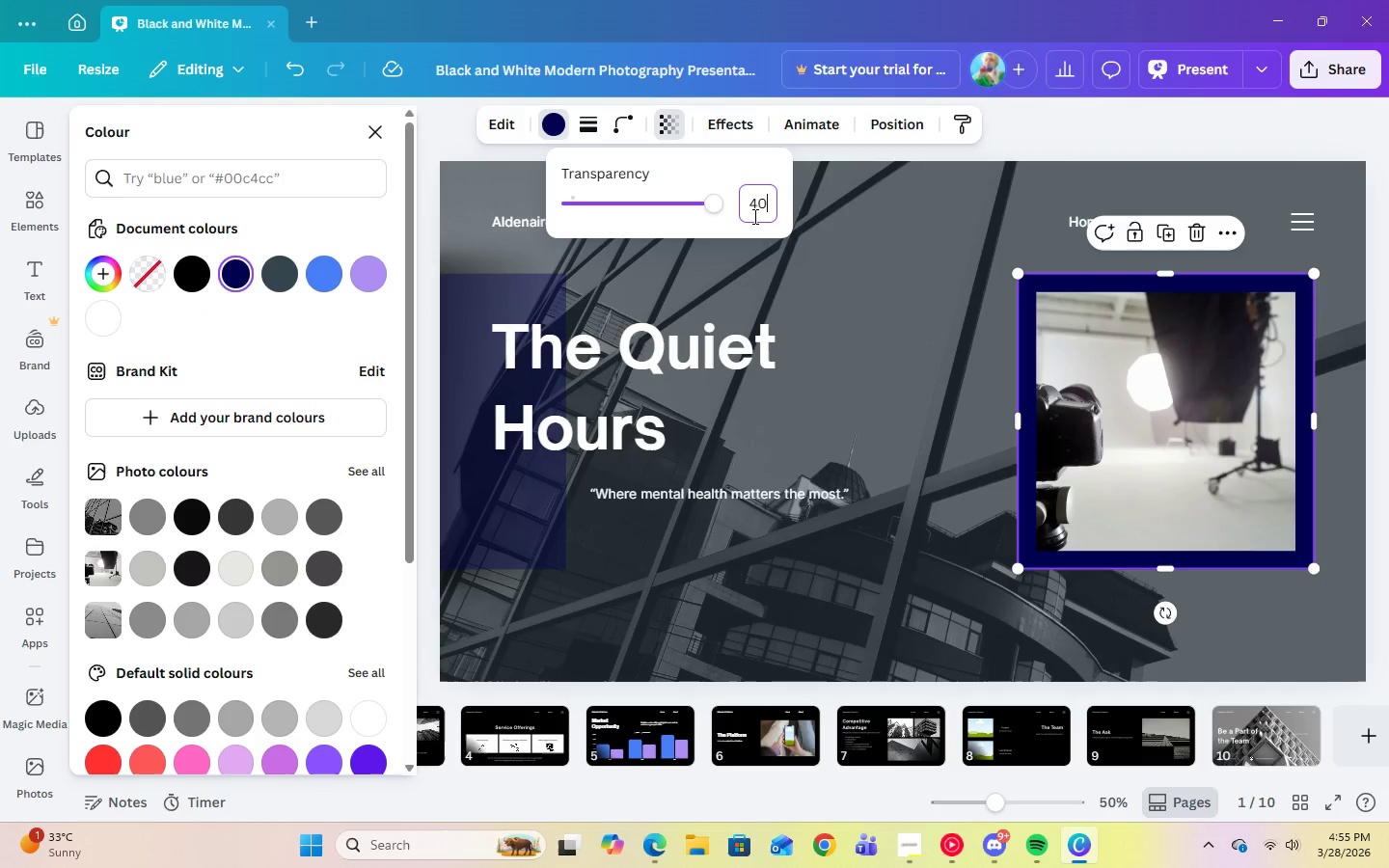 
key(Enter)
 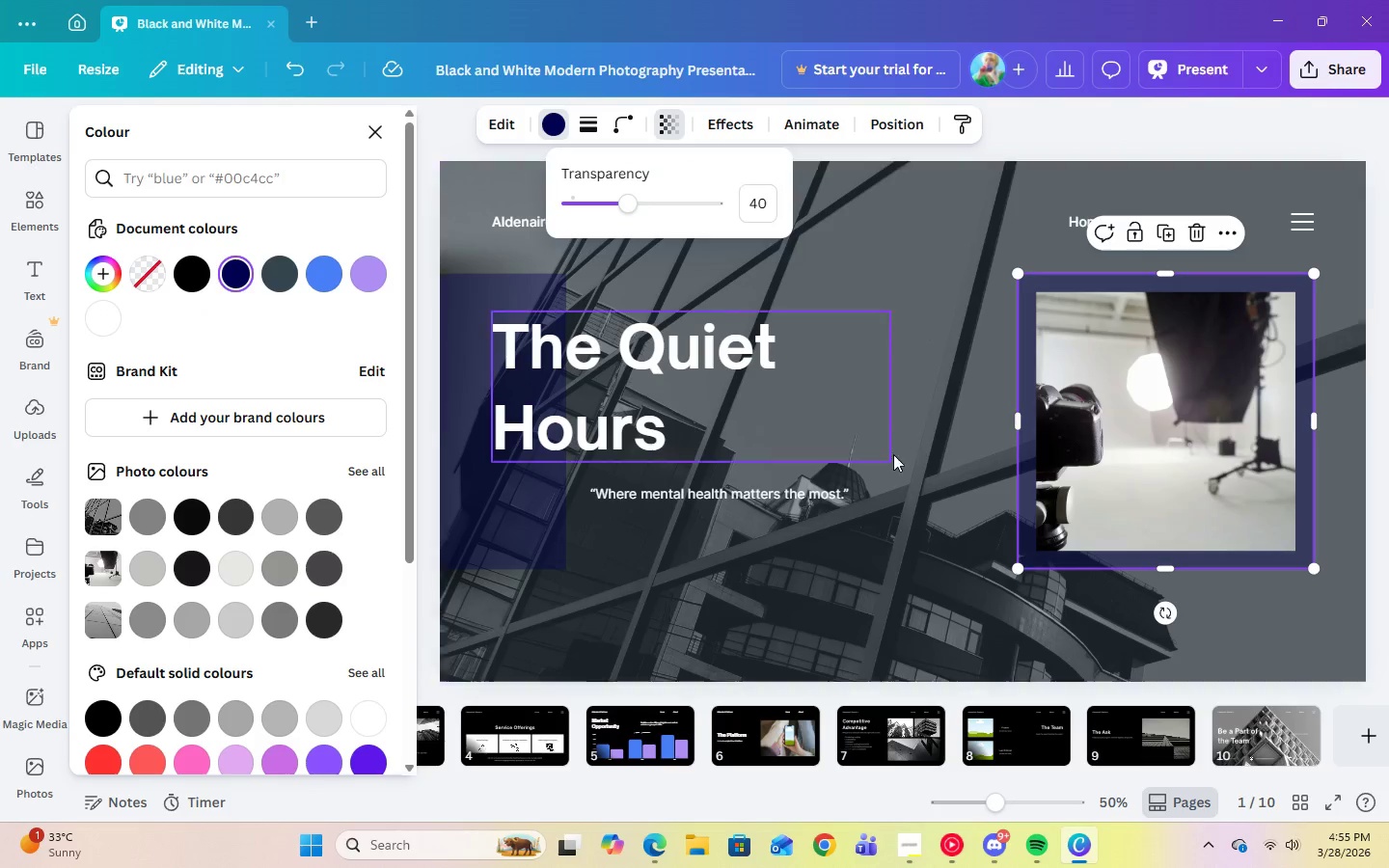 
left_click([922, 522])
 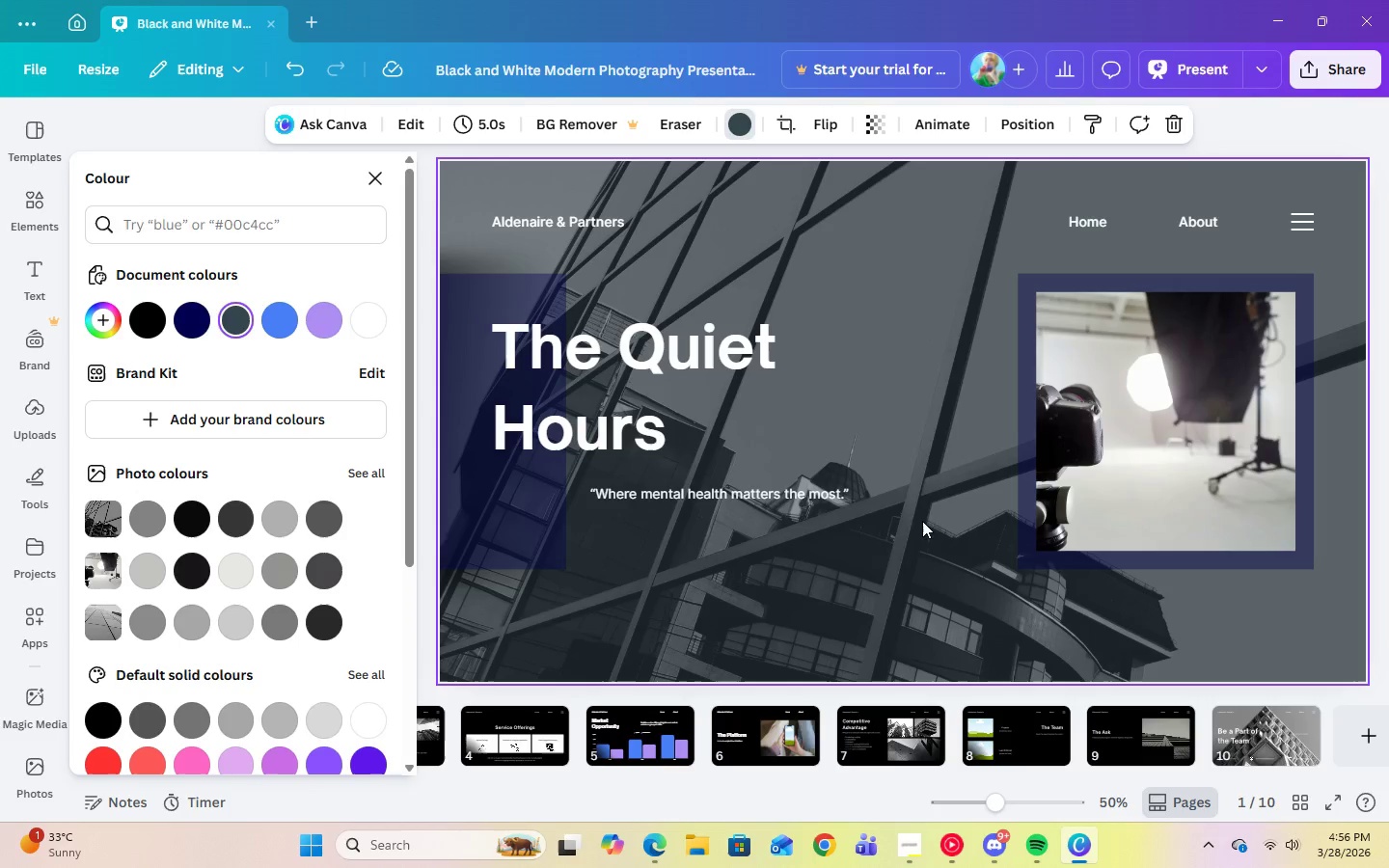 
left_click([603, 410])
 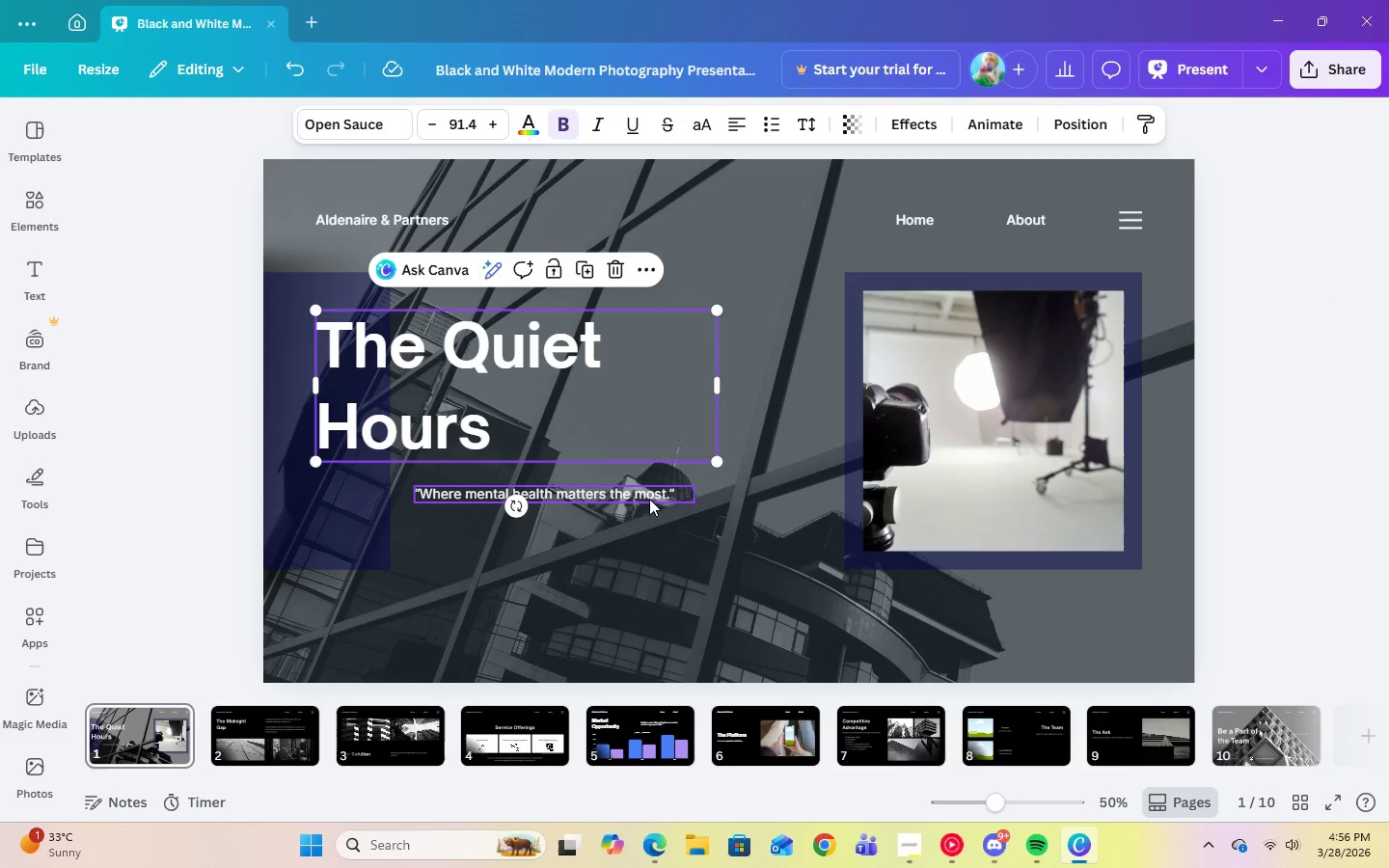 
left_click([646, 494])
 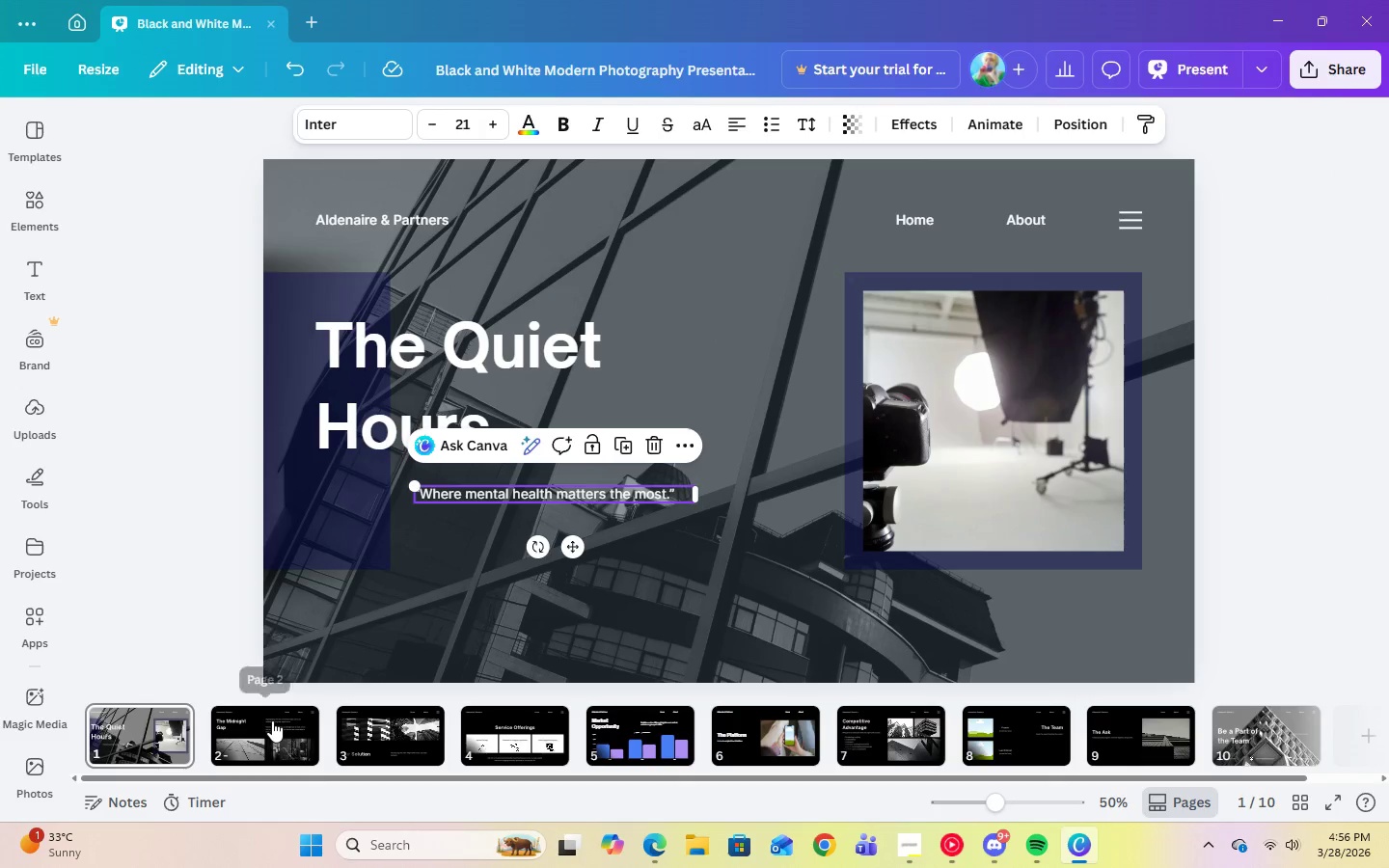 
left_click([272, 720])
 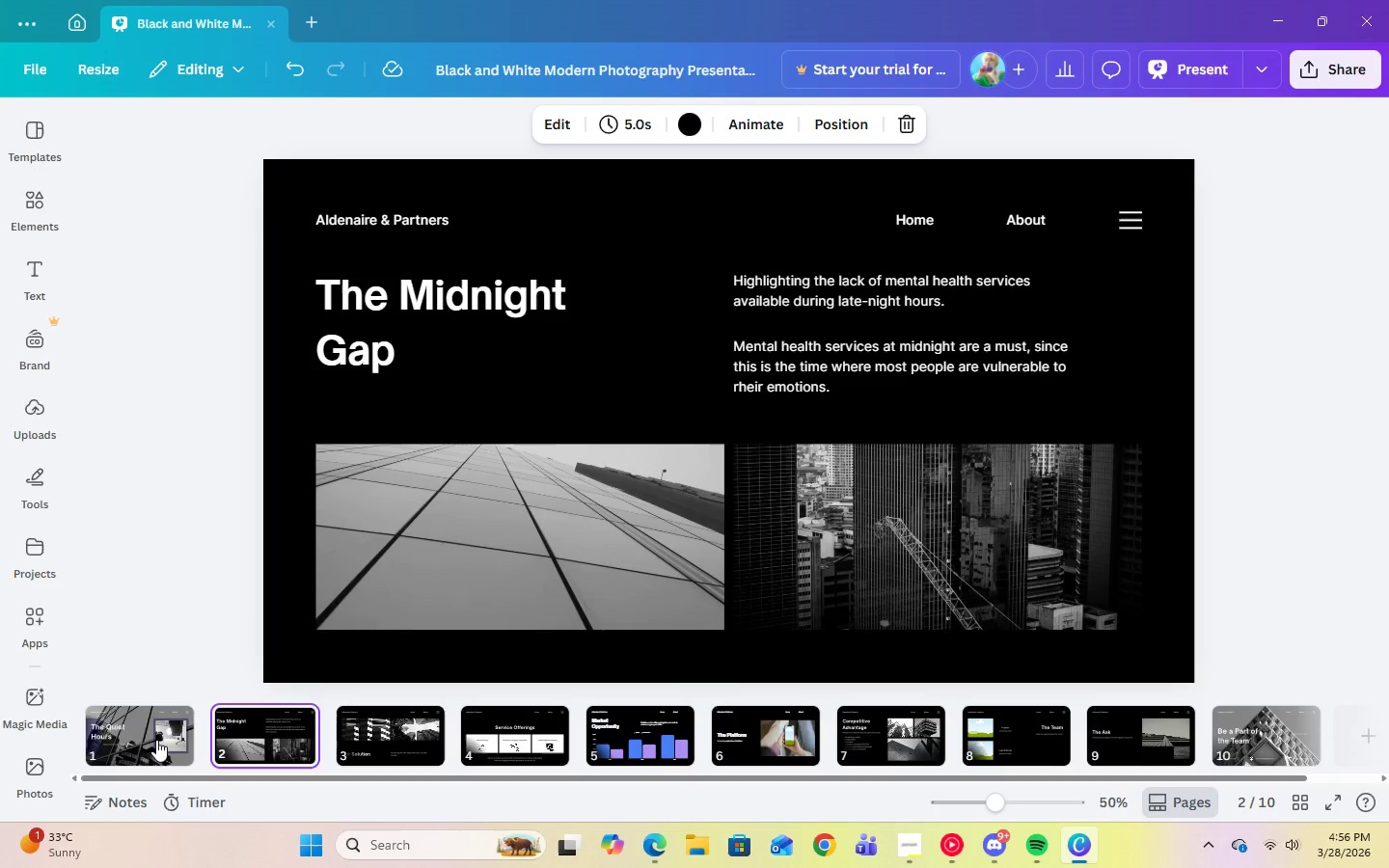 
left_click([149, 740])
 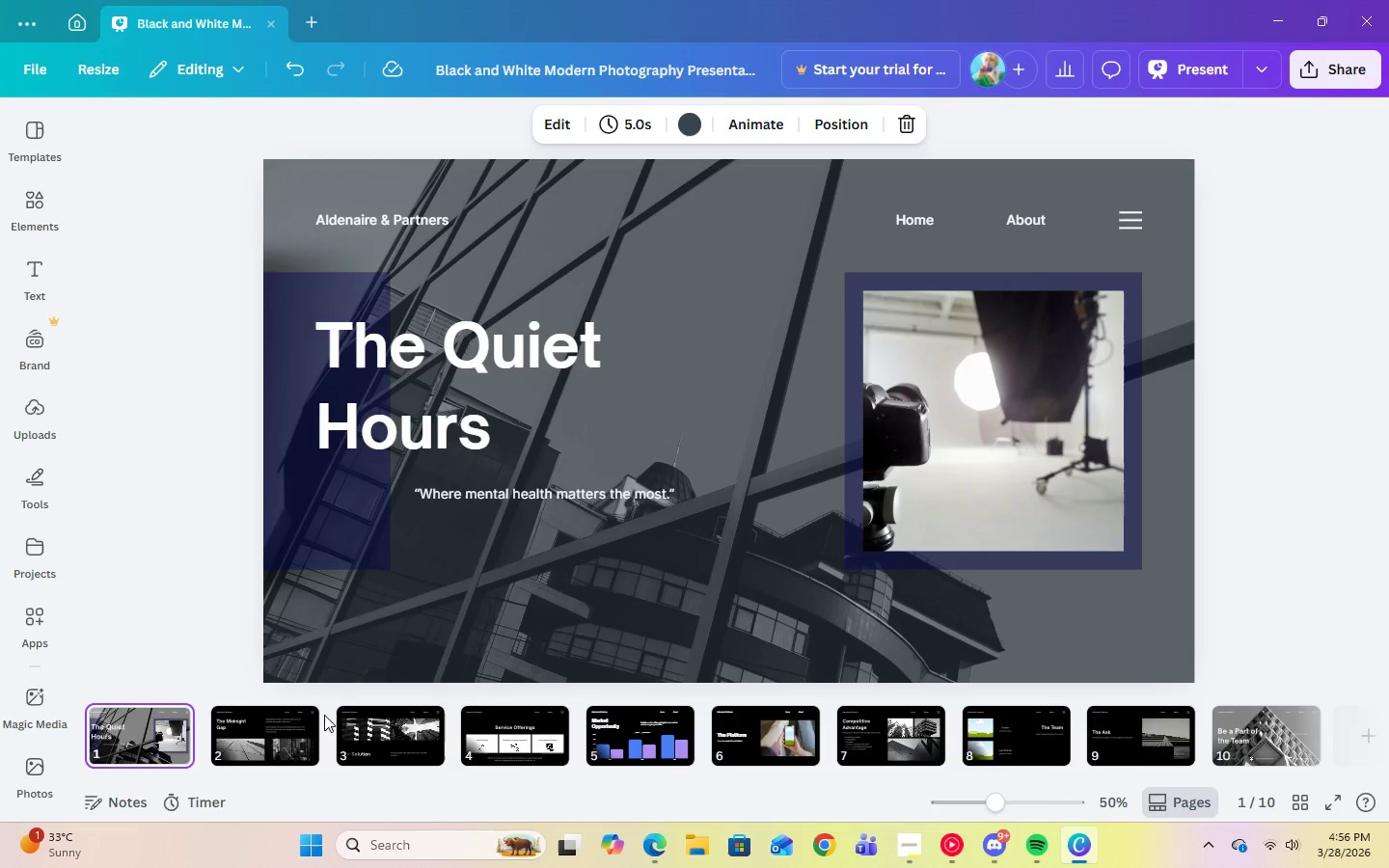 
left_click([293, 725])
 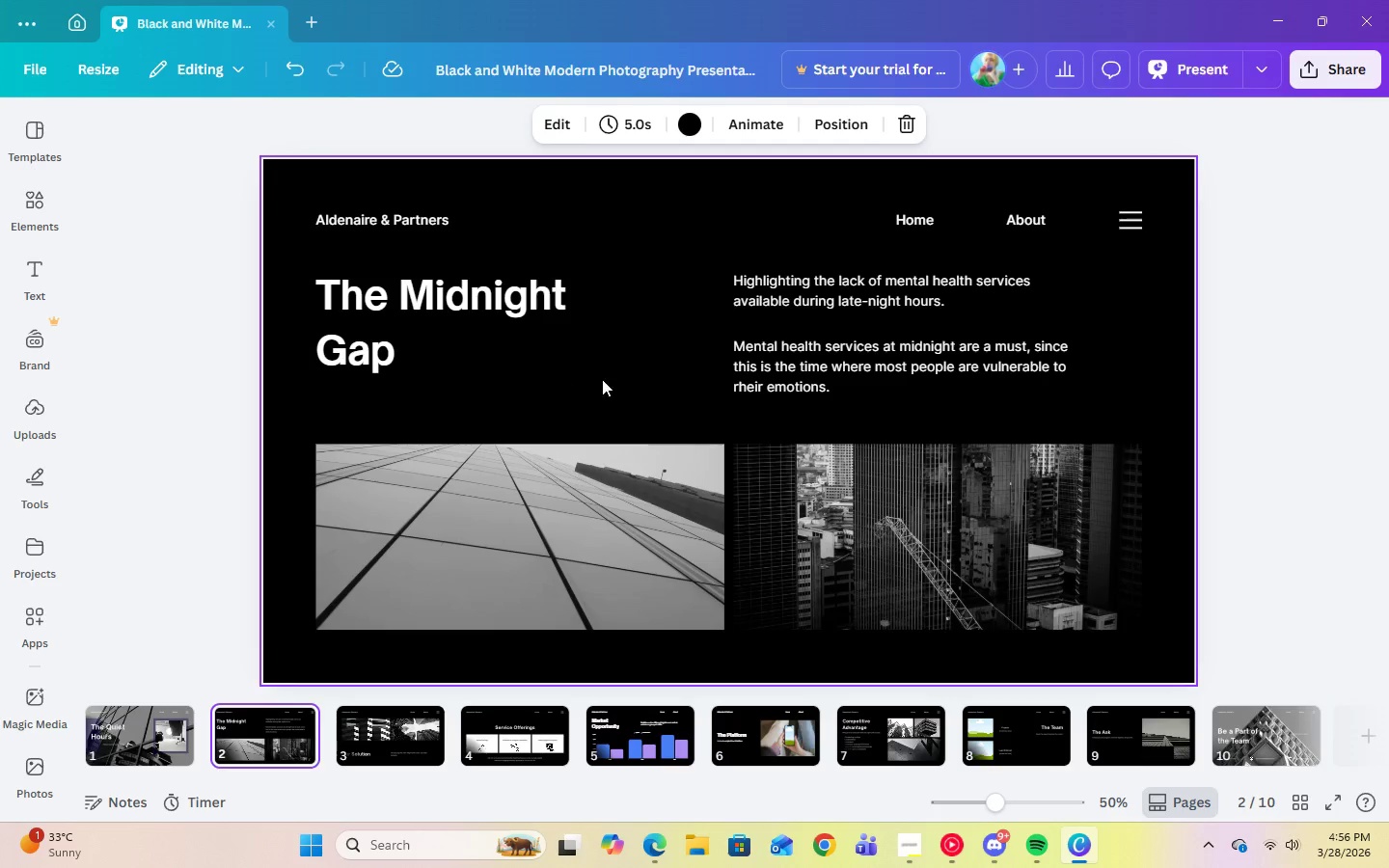 
left_click([646, 381])
 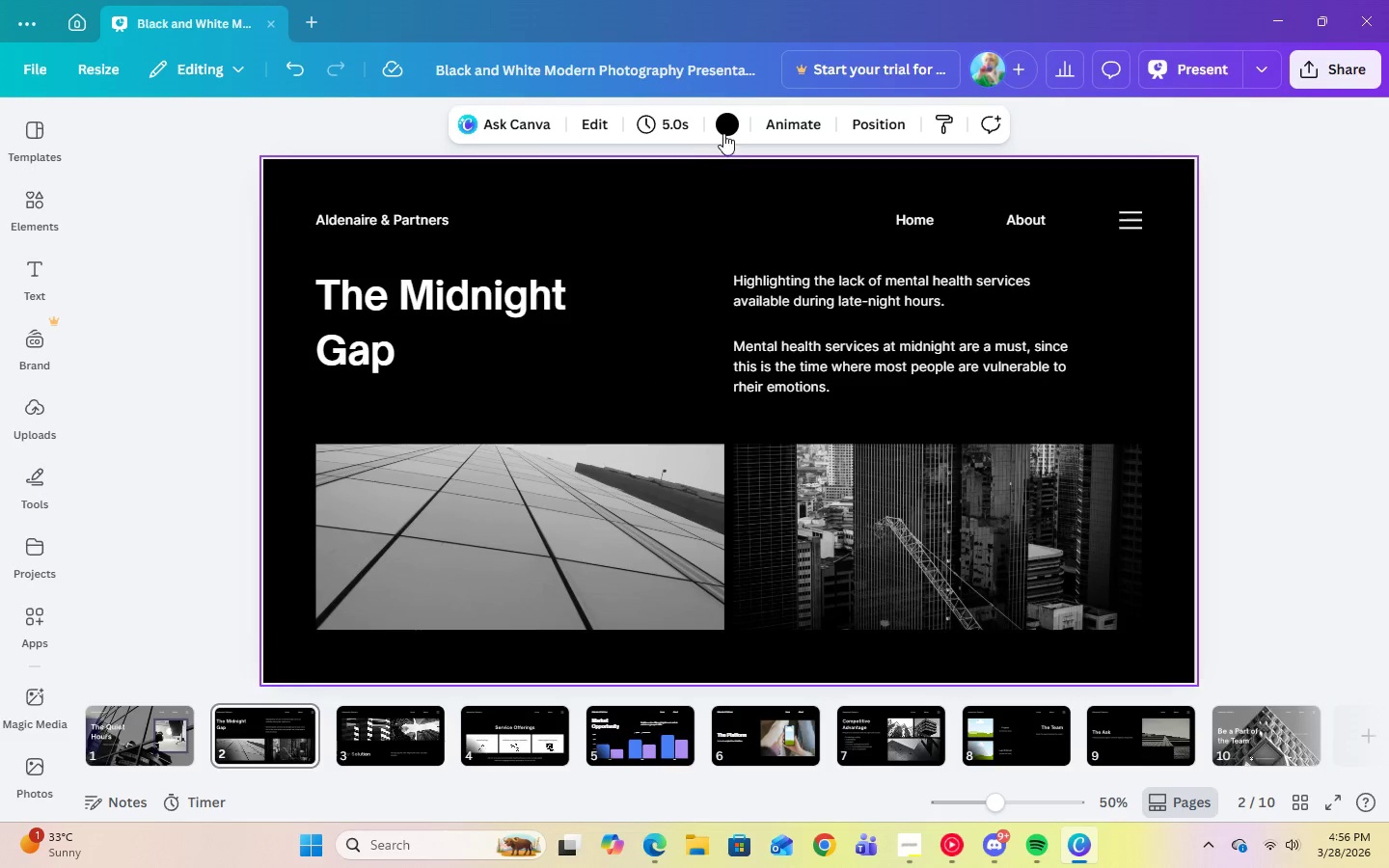 
left_click([725, 131])
 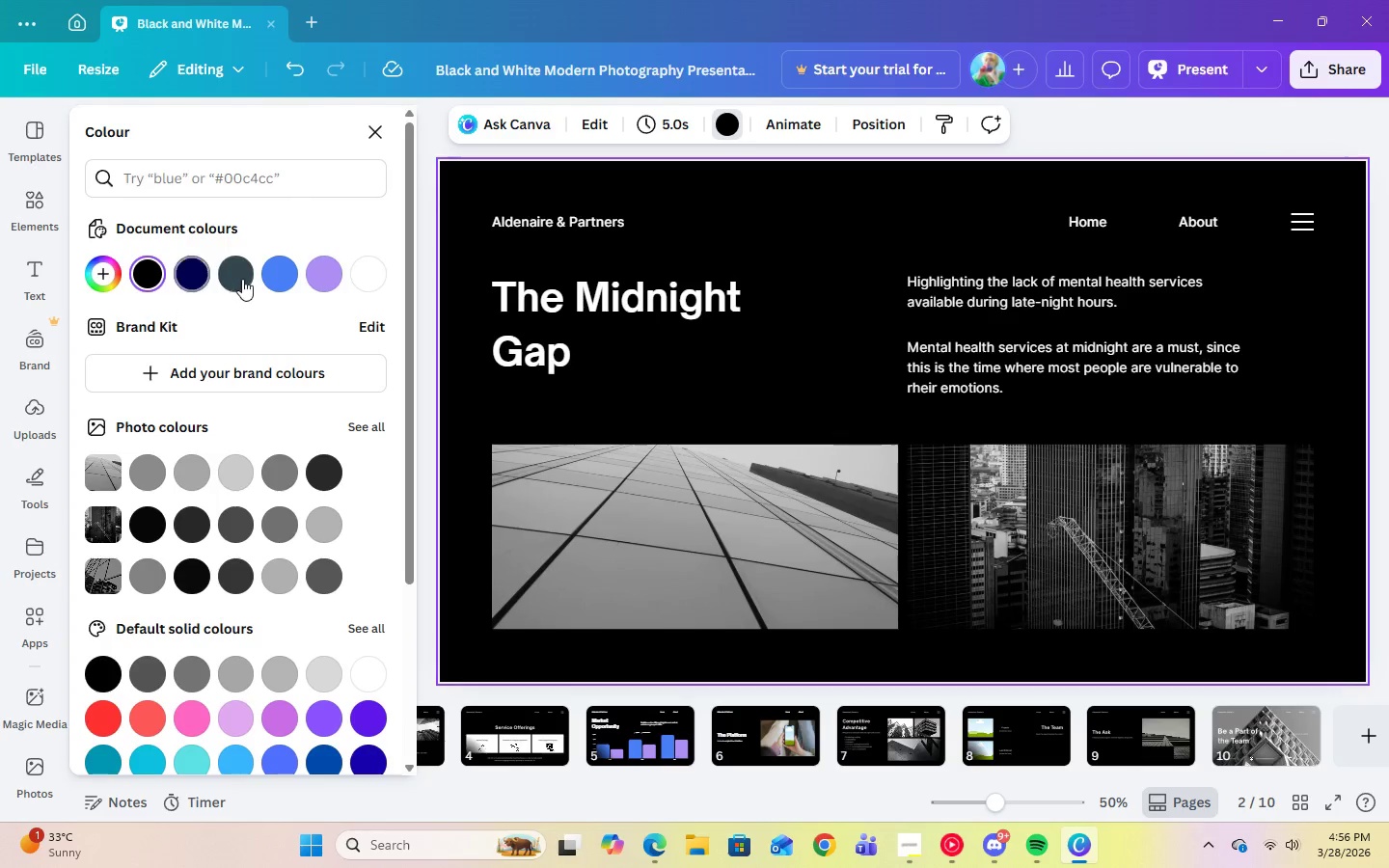 
left_click([340, 276])
 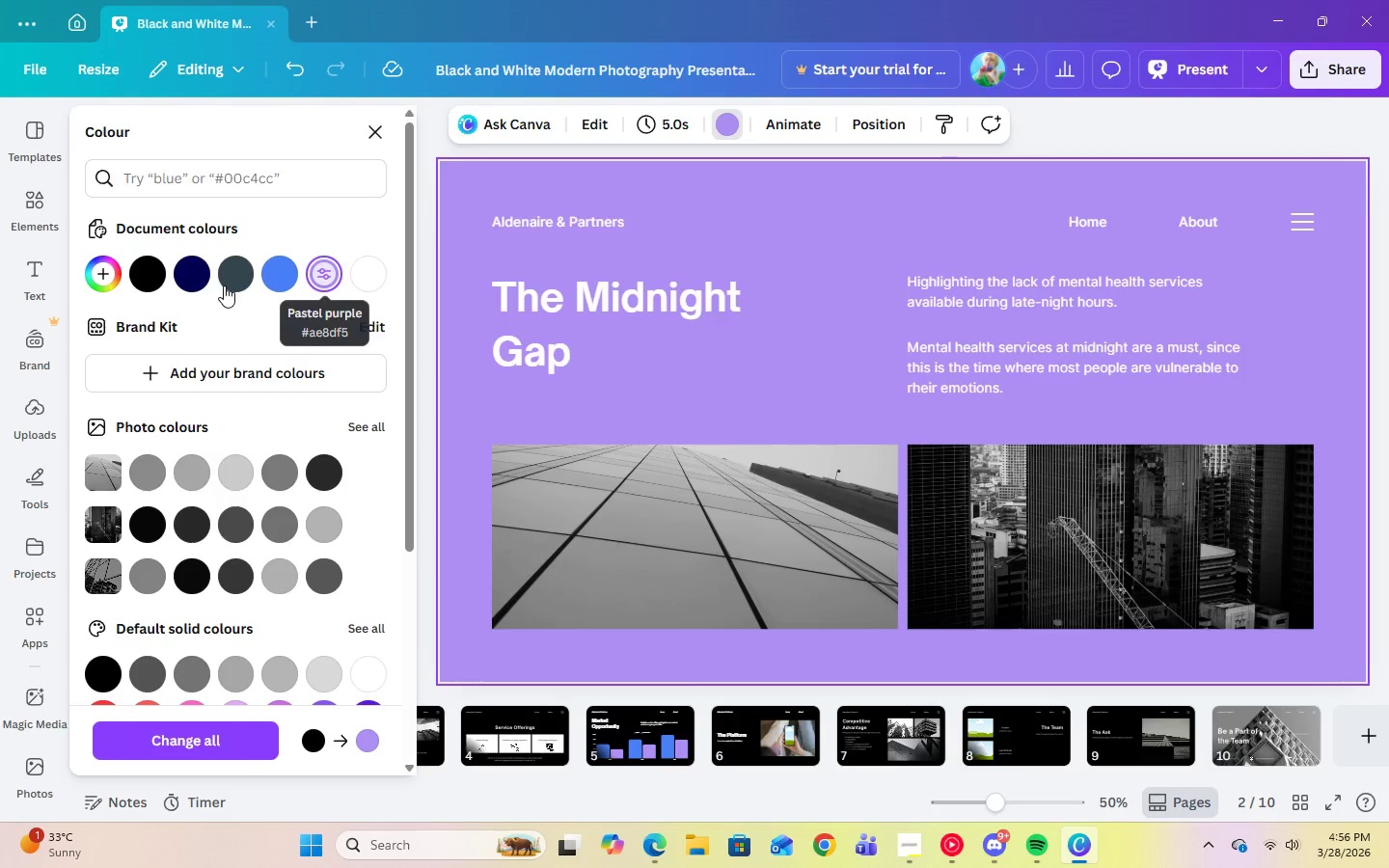 
left_click([231, 284])
 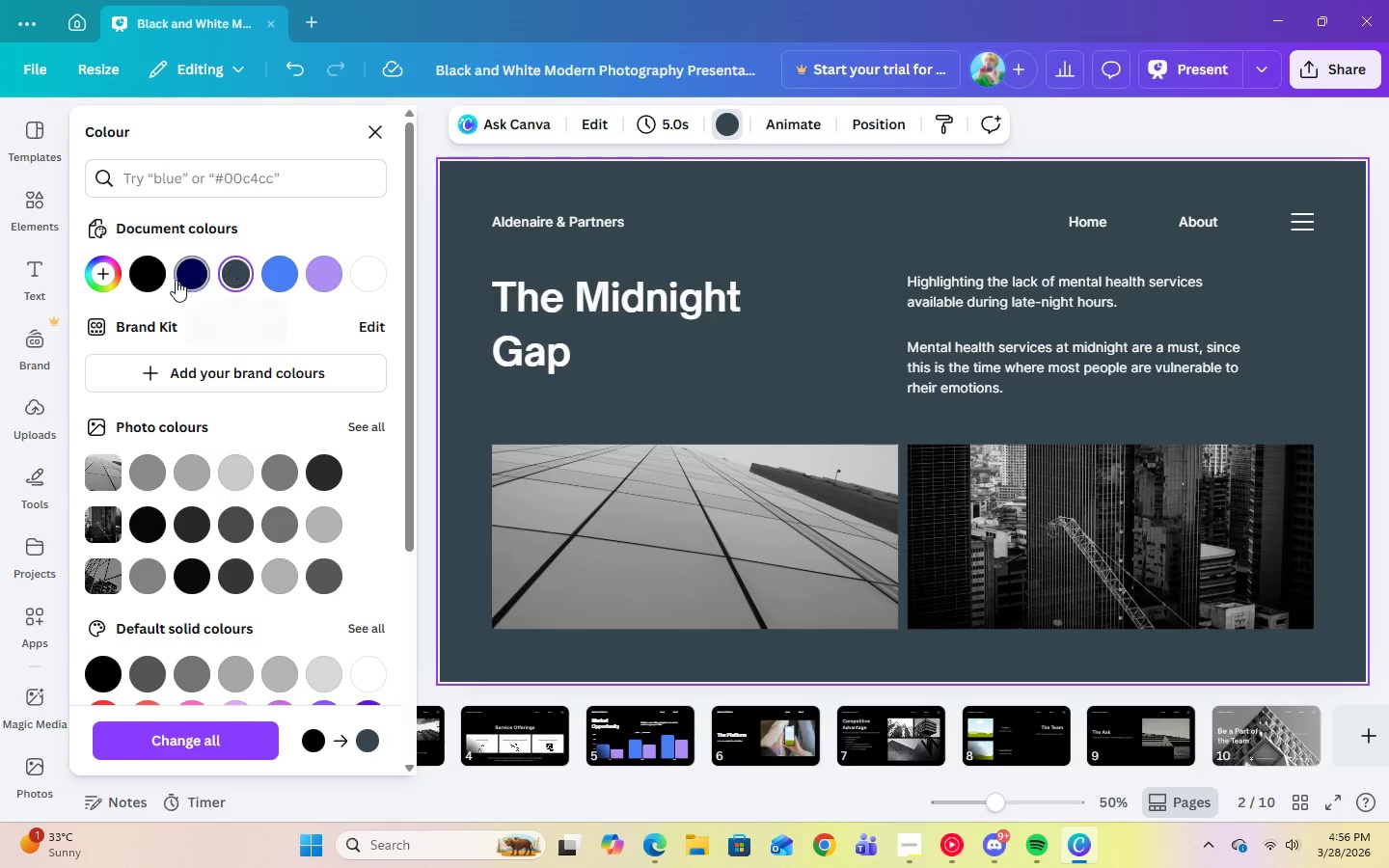 
left_click([181, 279])
 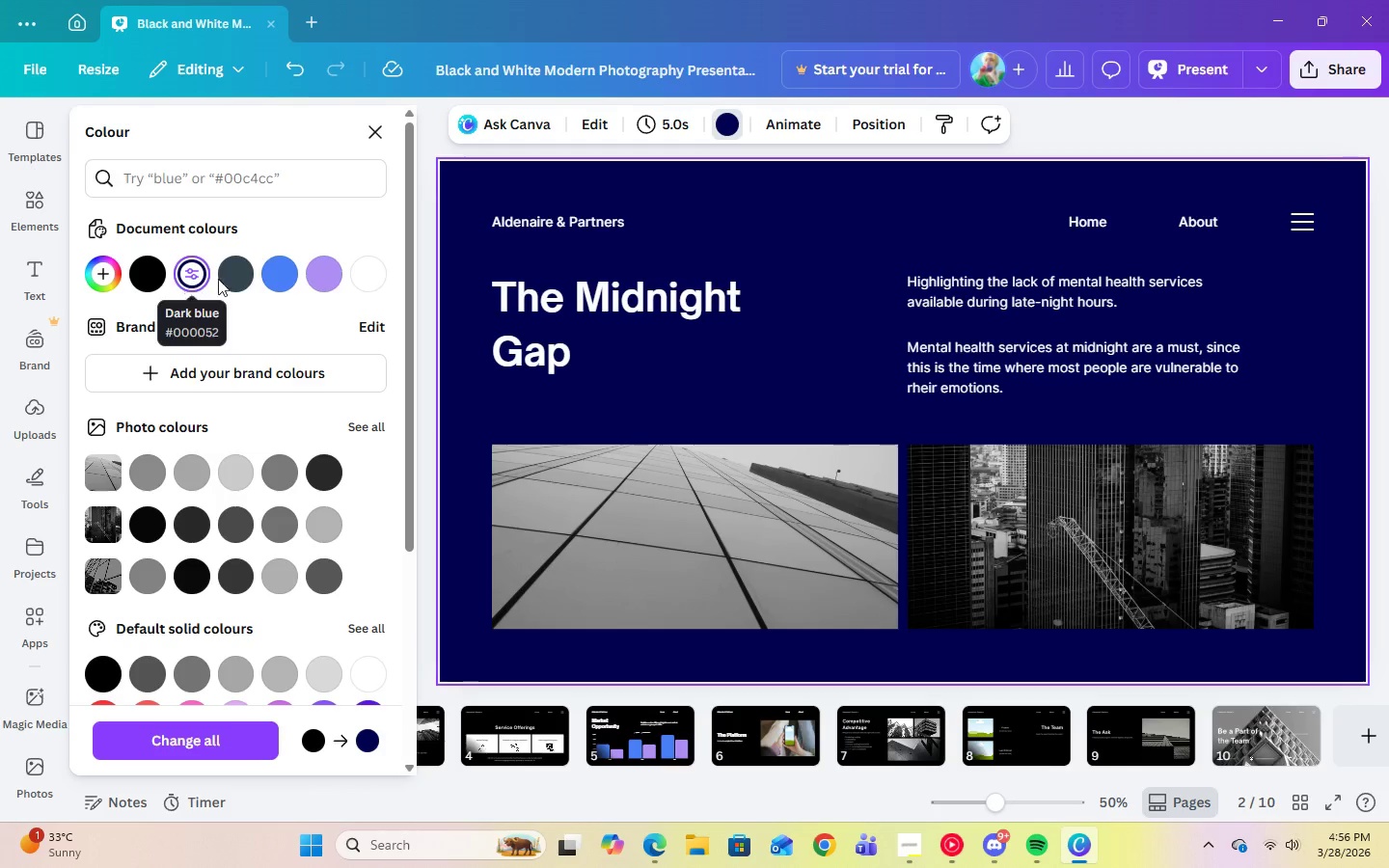 
left_click([237, 279])
 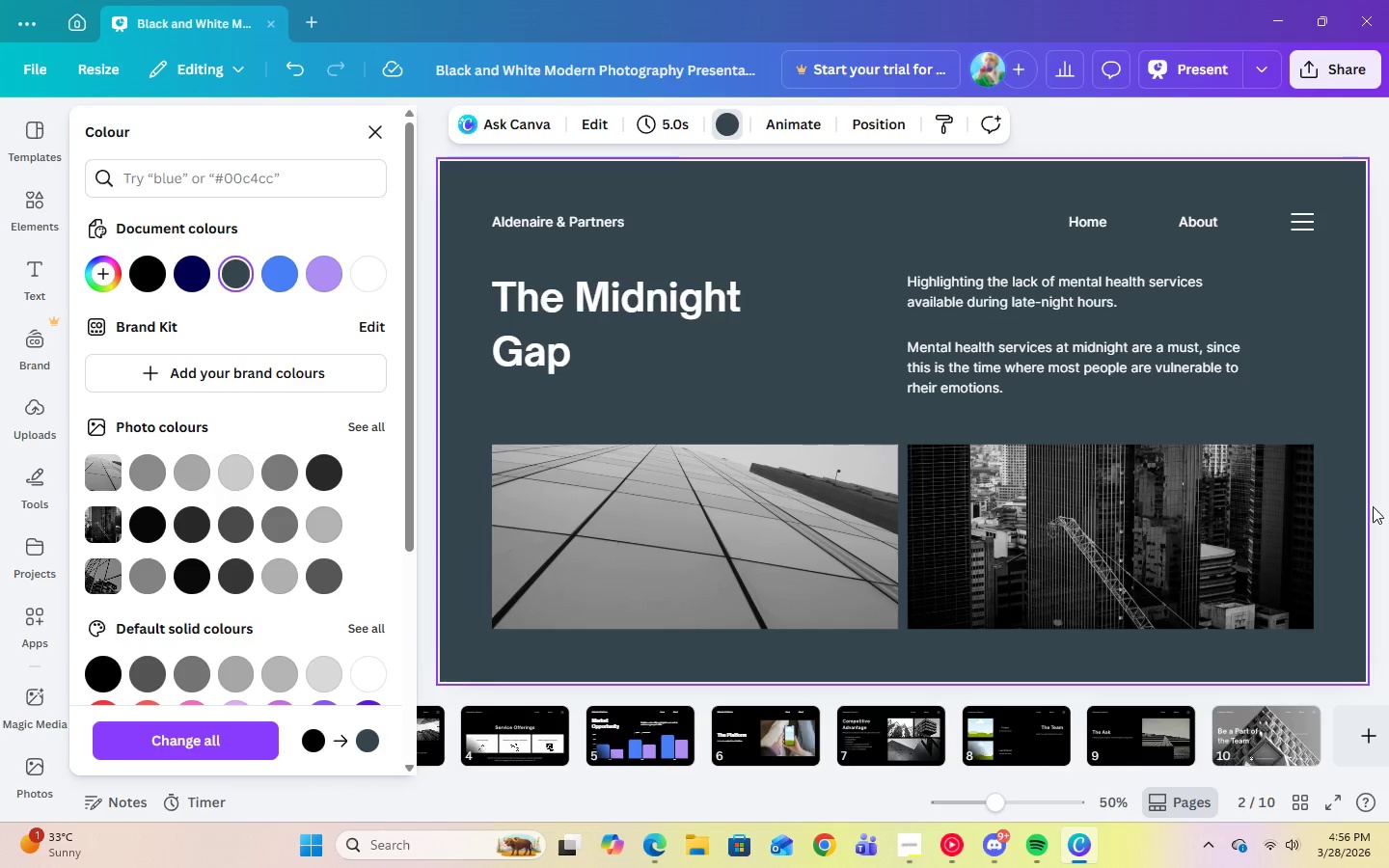 
left_click([1354, 353])
 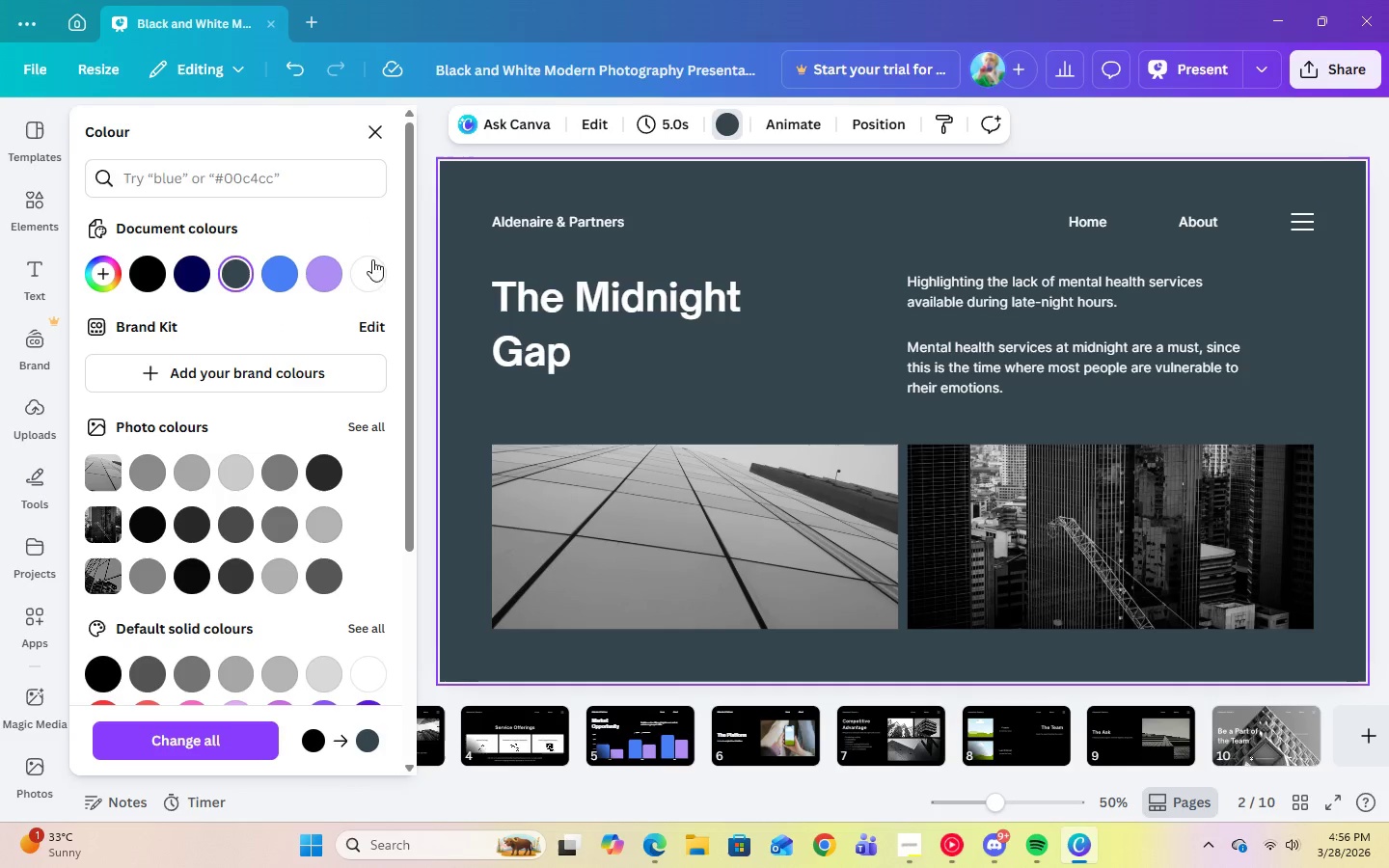 
left_click([384, 140])
 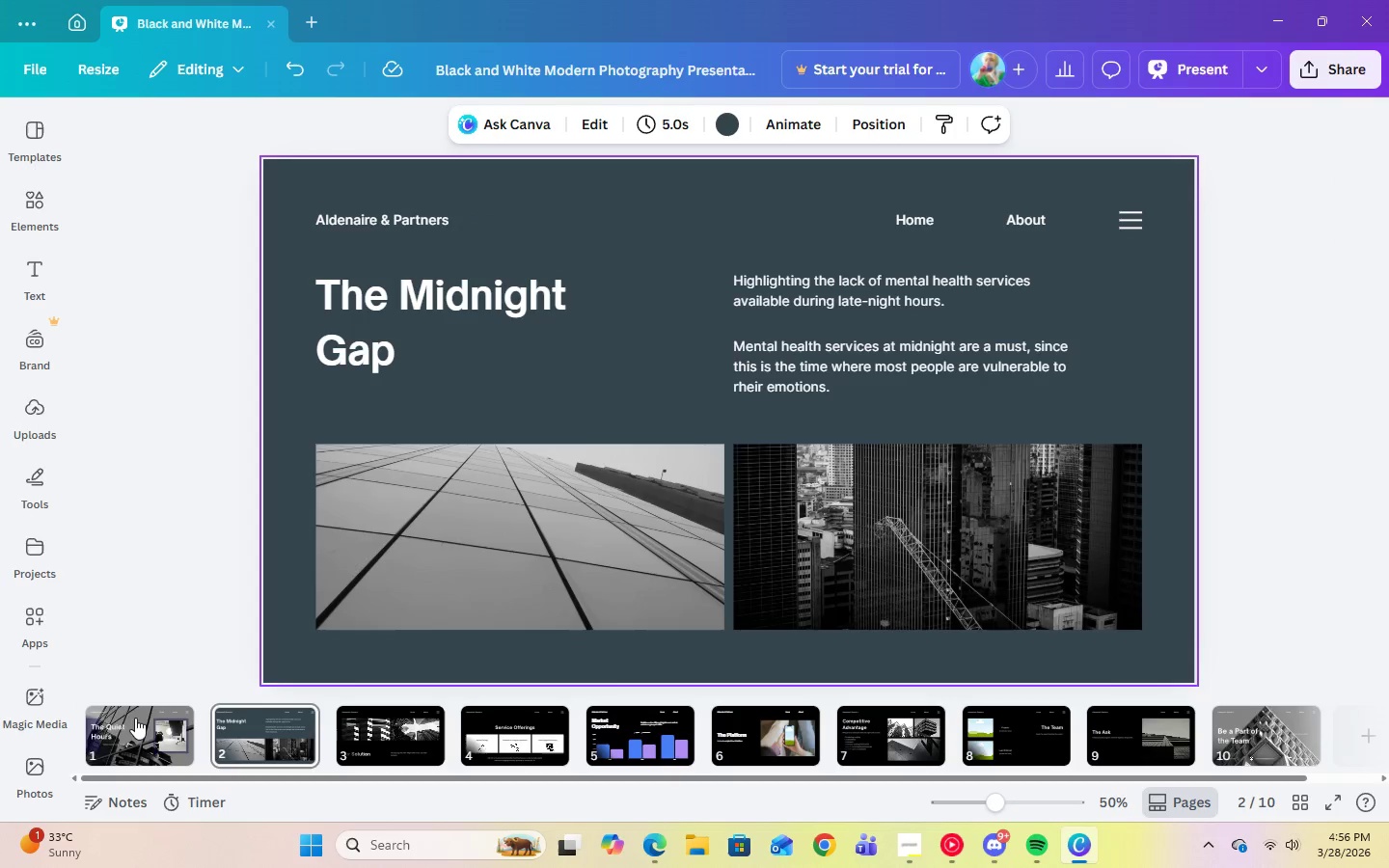 
left_click([119, 718])
 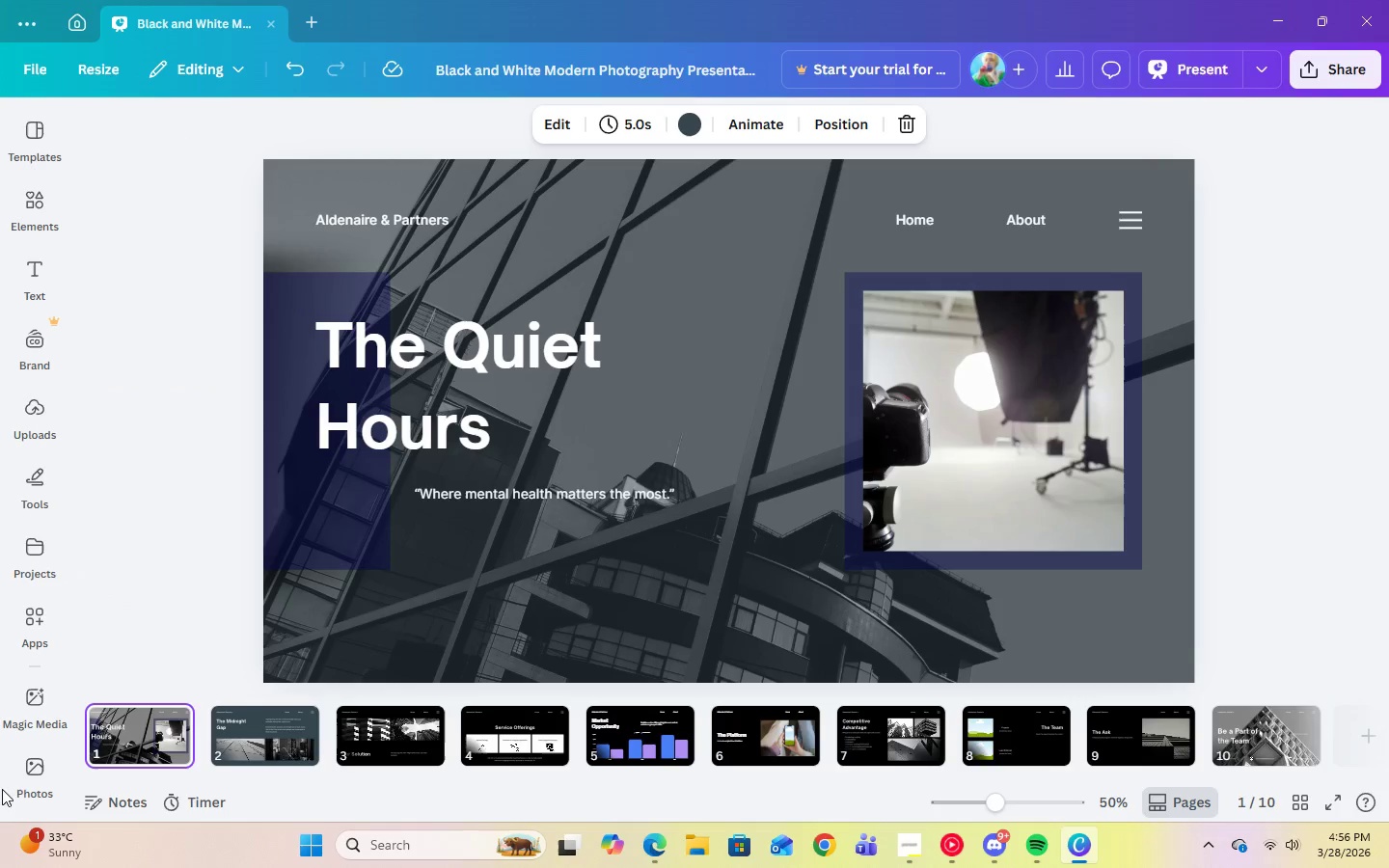 
left_click([21, 780])
 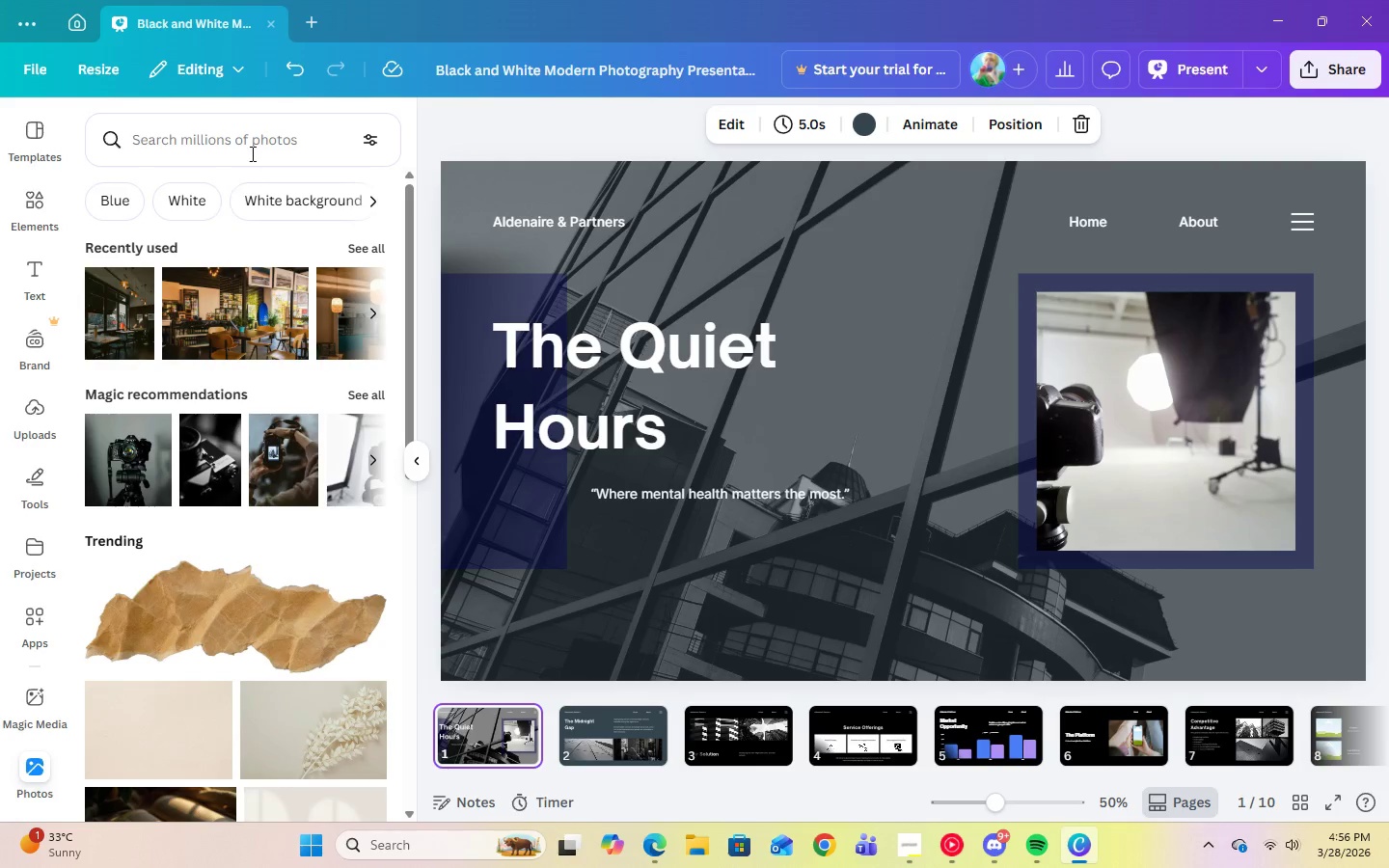 
left_click([257, 144])
 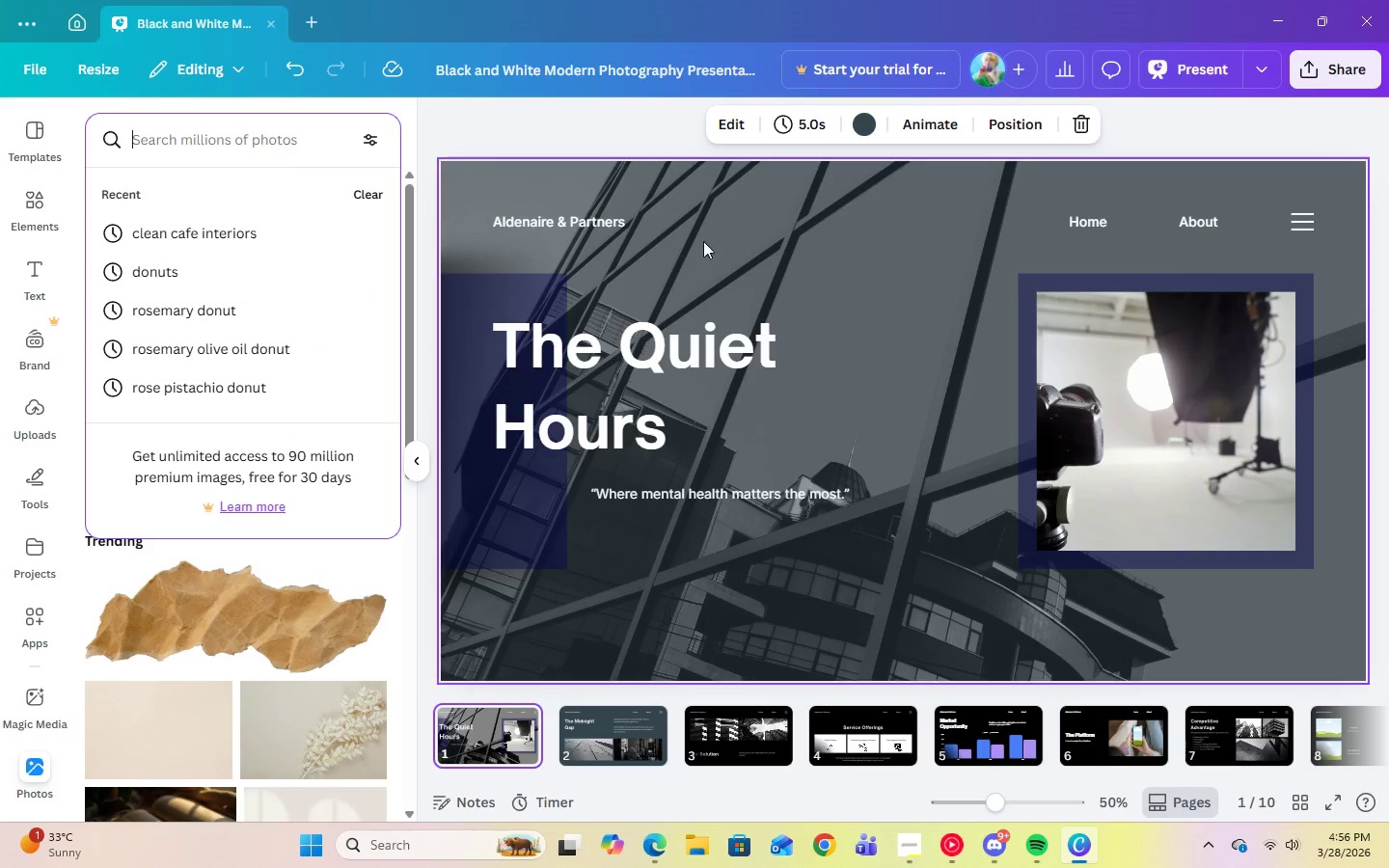 
left_click([940, 286])
 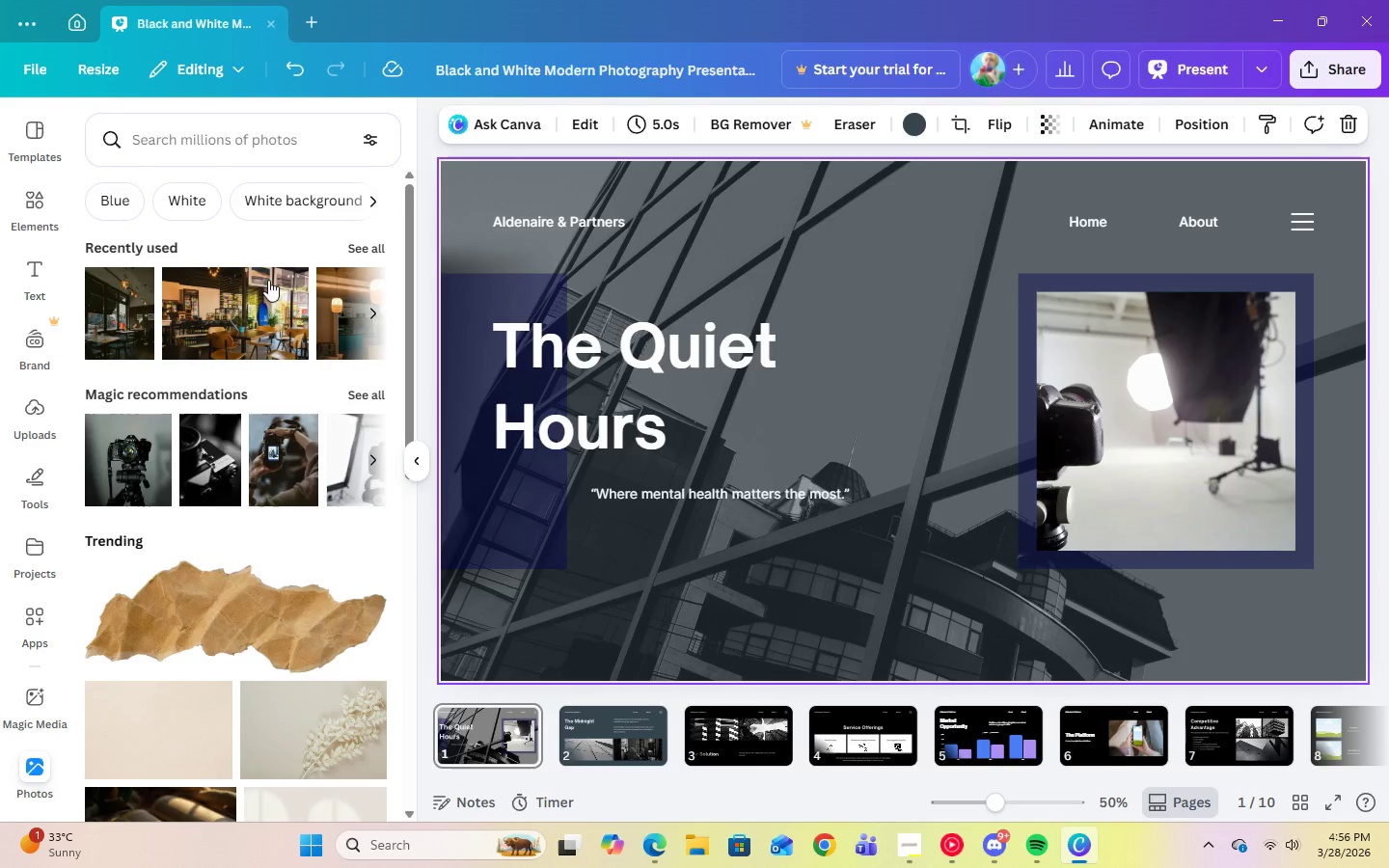 
left_click([326, 144])
 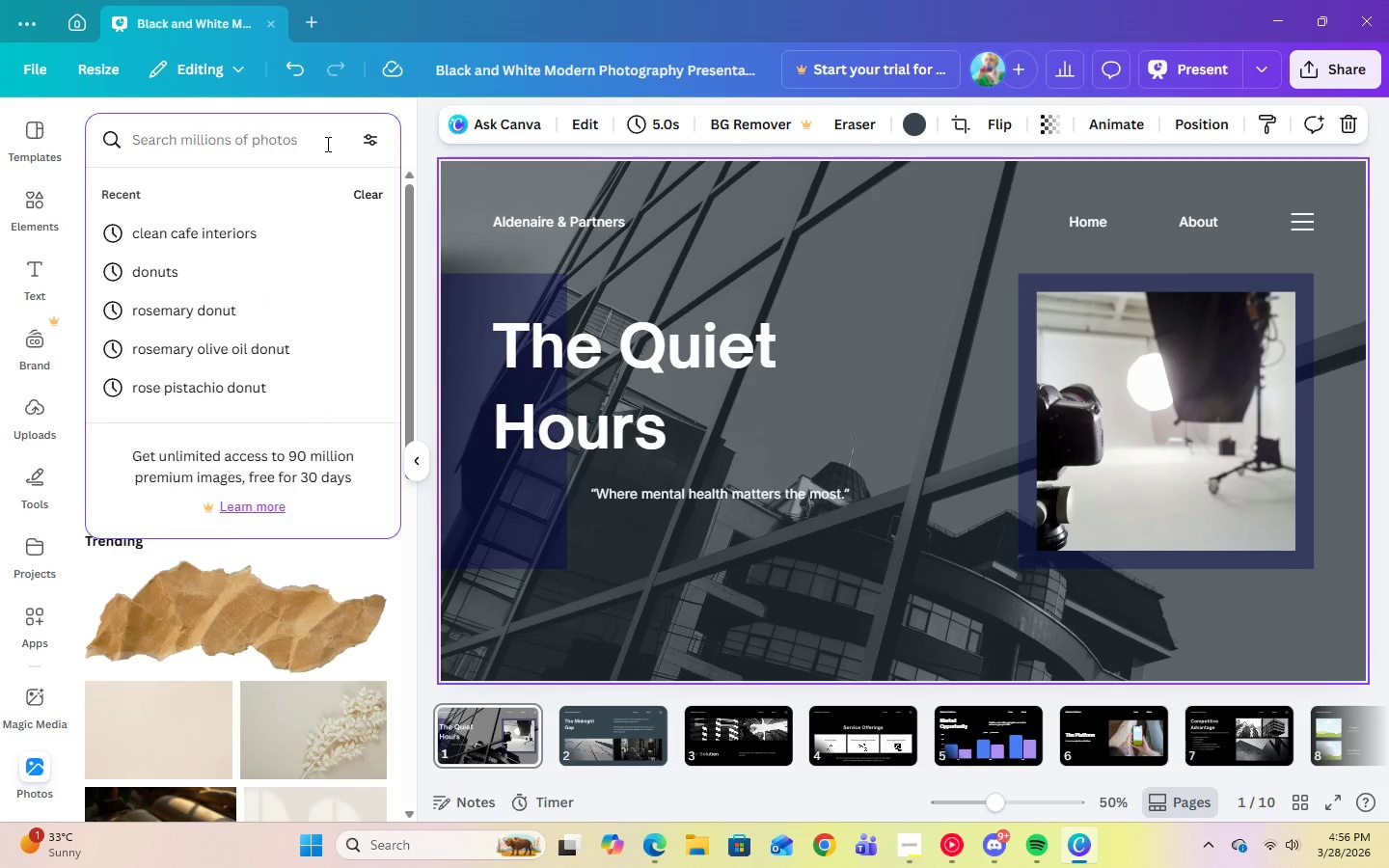 
type(night shift environments)
 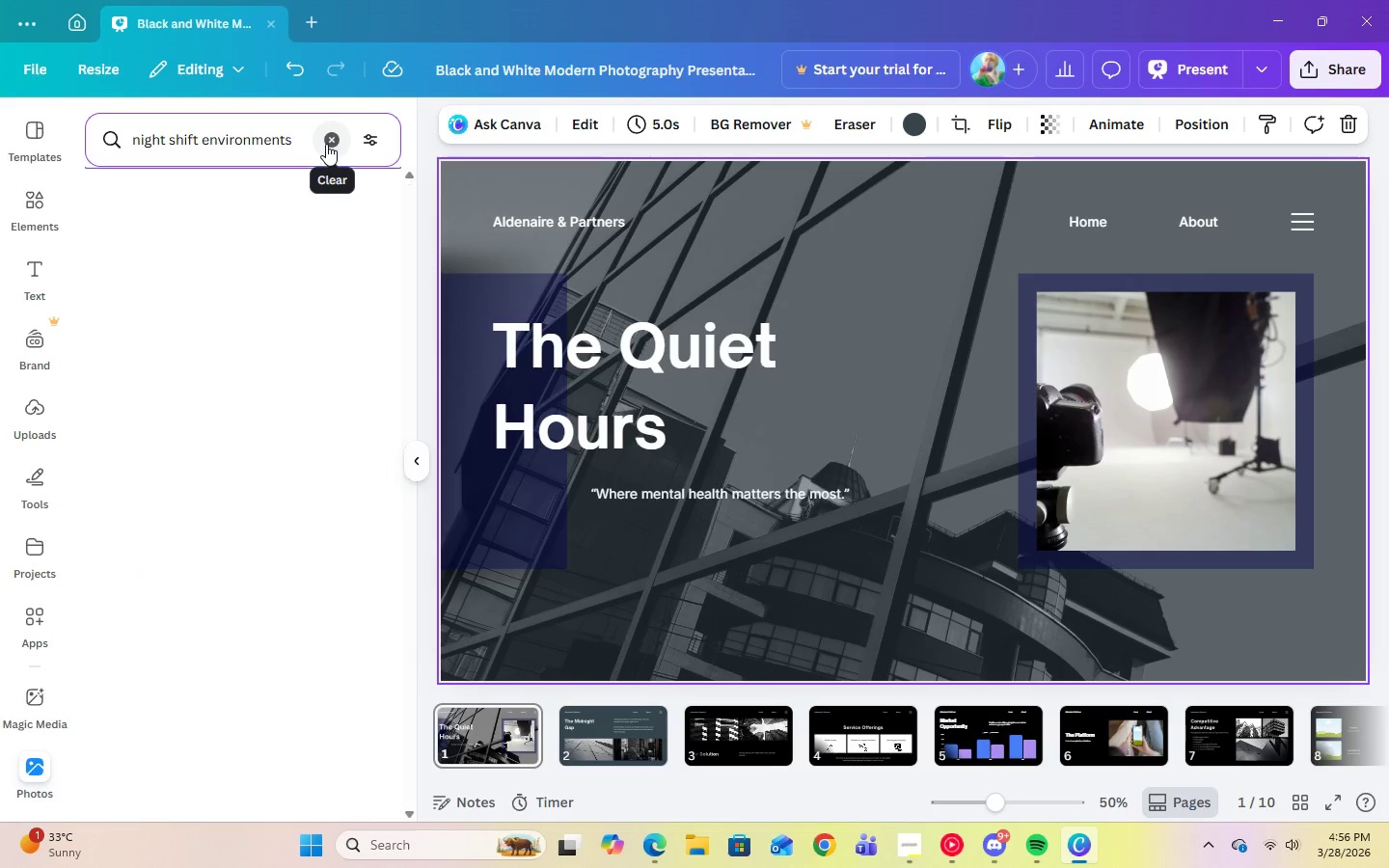 
key(Enter)
 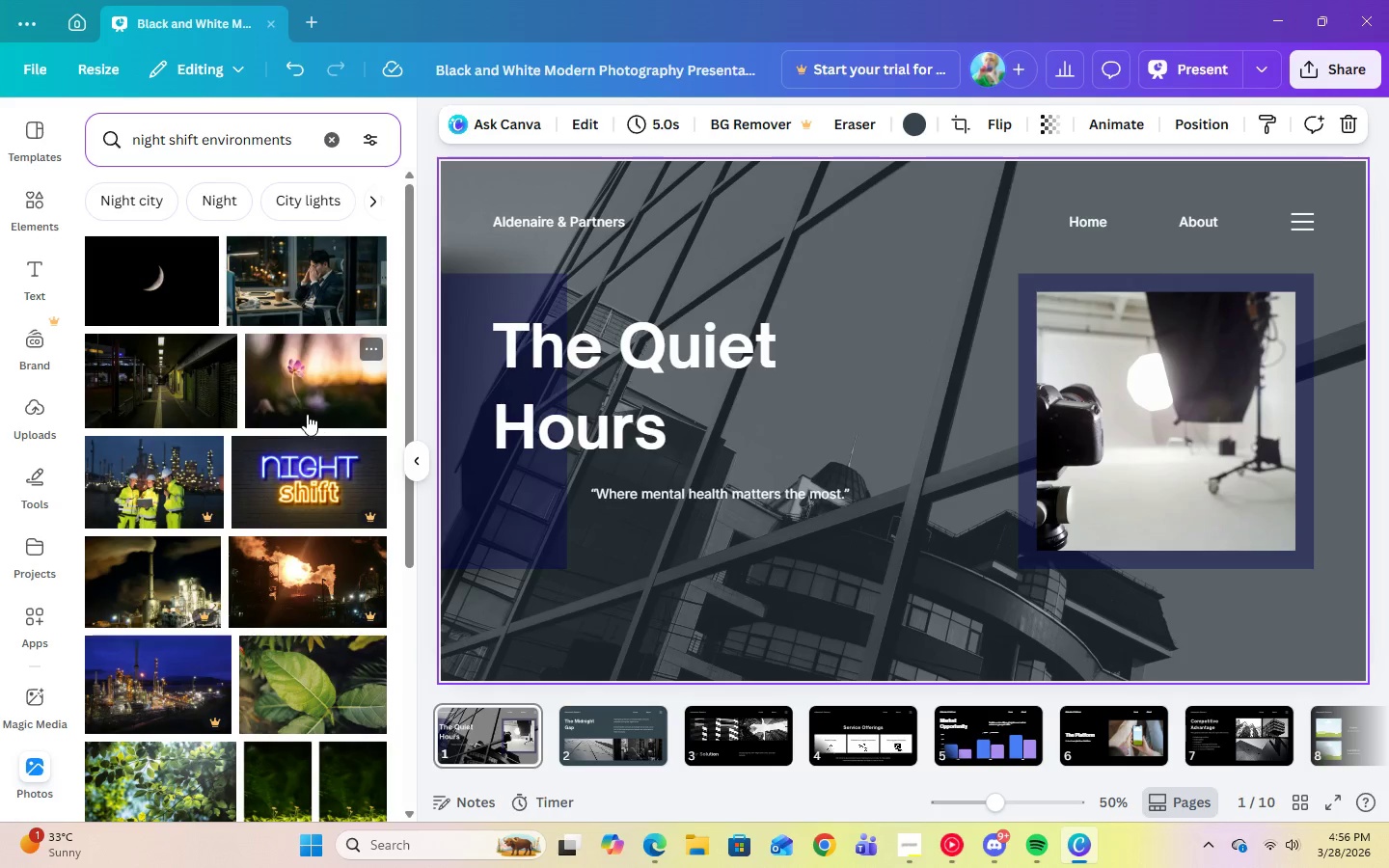 
scroll: coordinate [125, 415], scroll_direction: down, amount: 13.0
 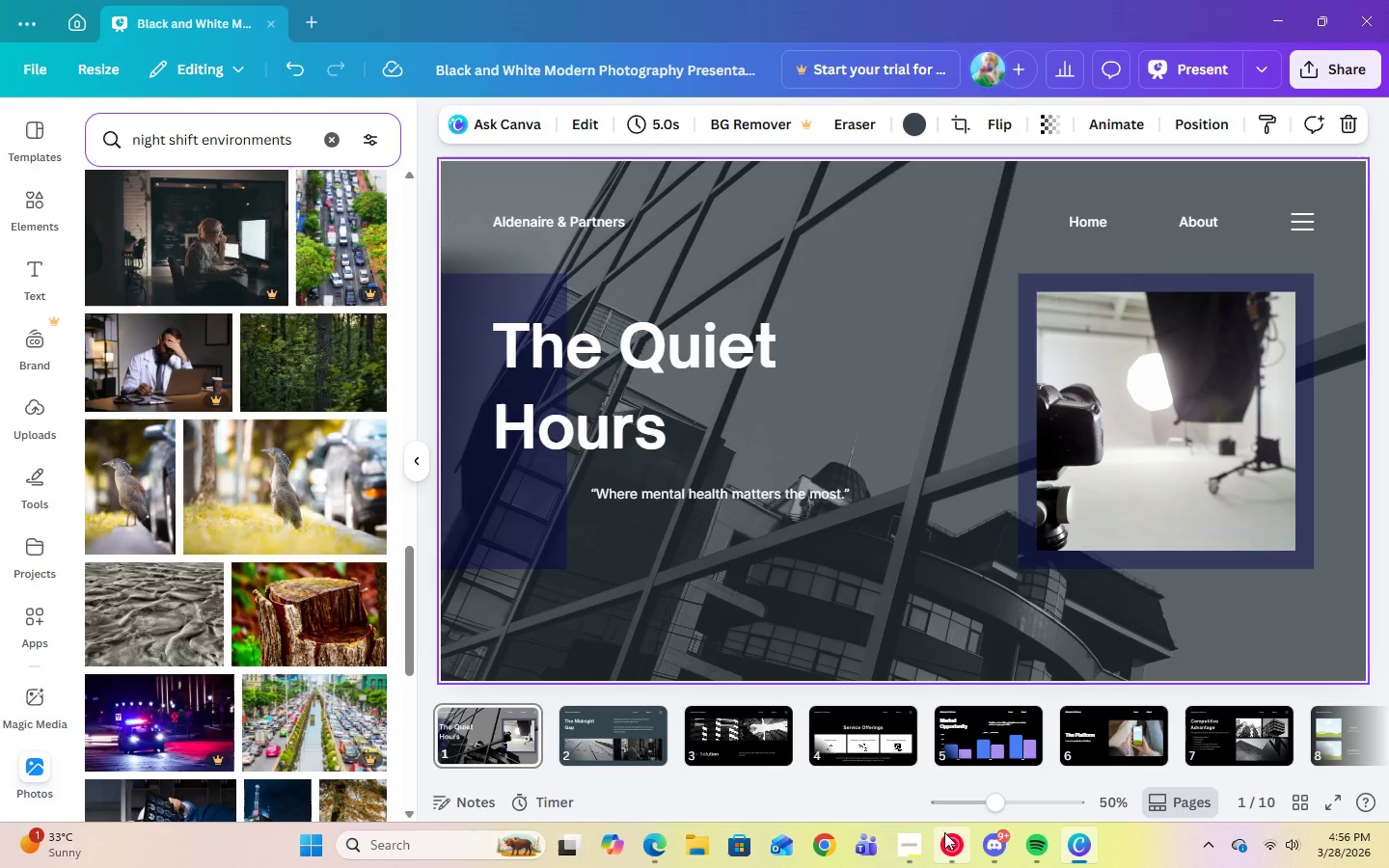 
left_click([946, 847])
 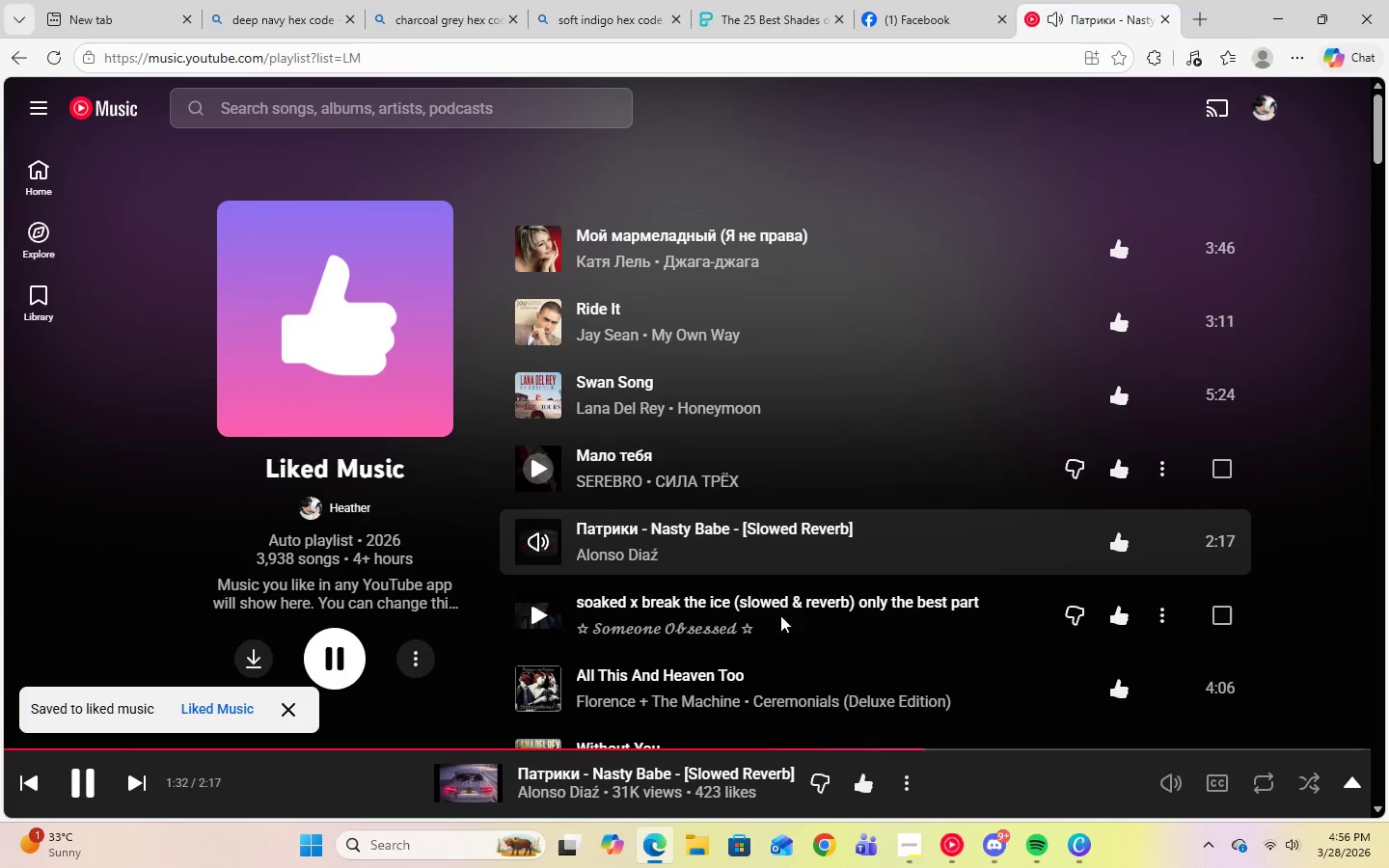 
scroll: coordinate [774, 609], scroll_direction: down, amount: 4.0
 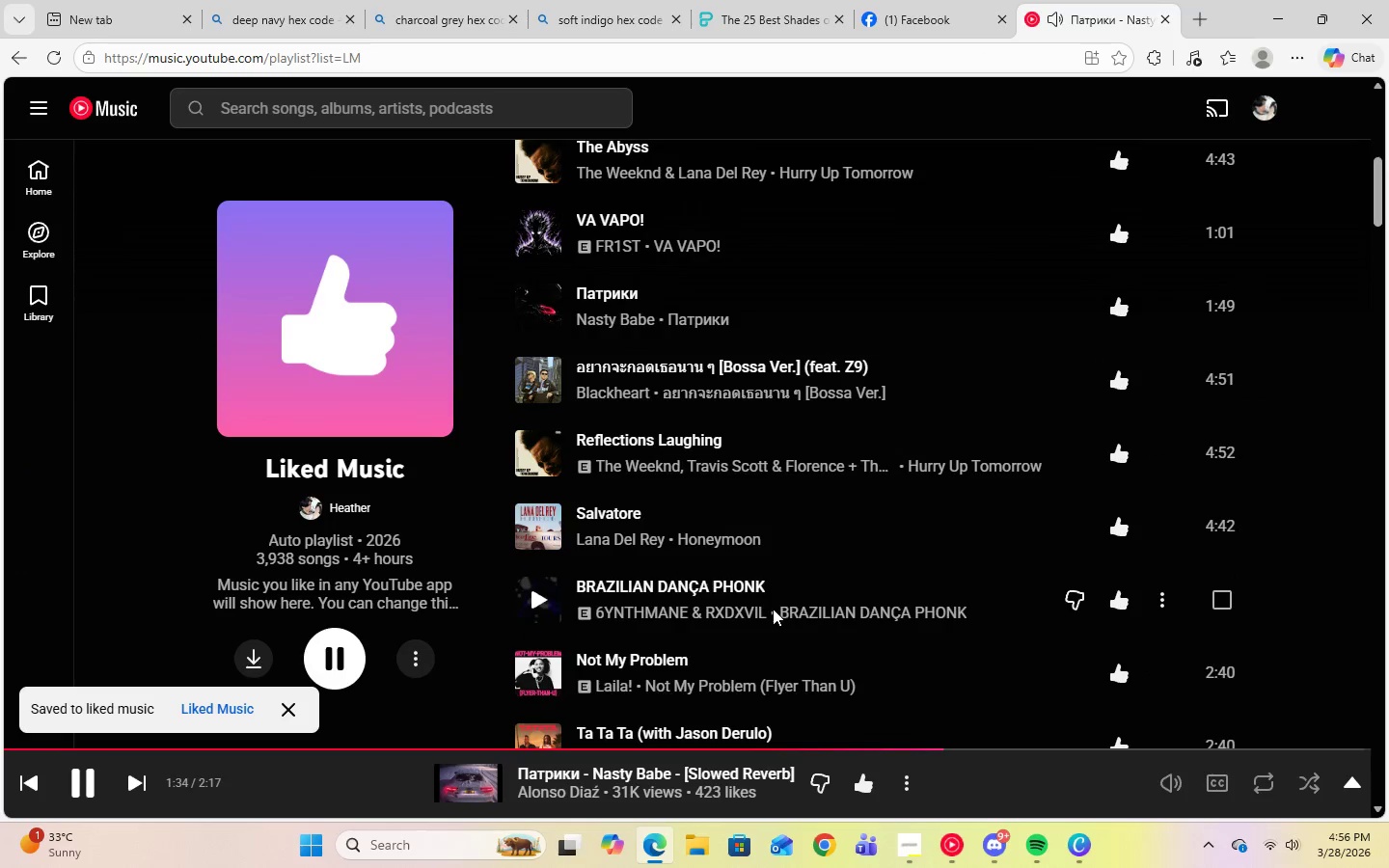 
scroll: coordinate [766, 606], scroll_direction: up, amount: 3.0
 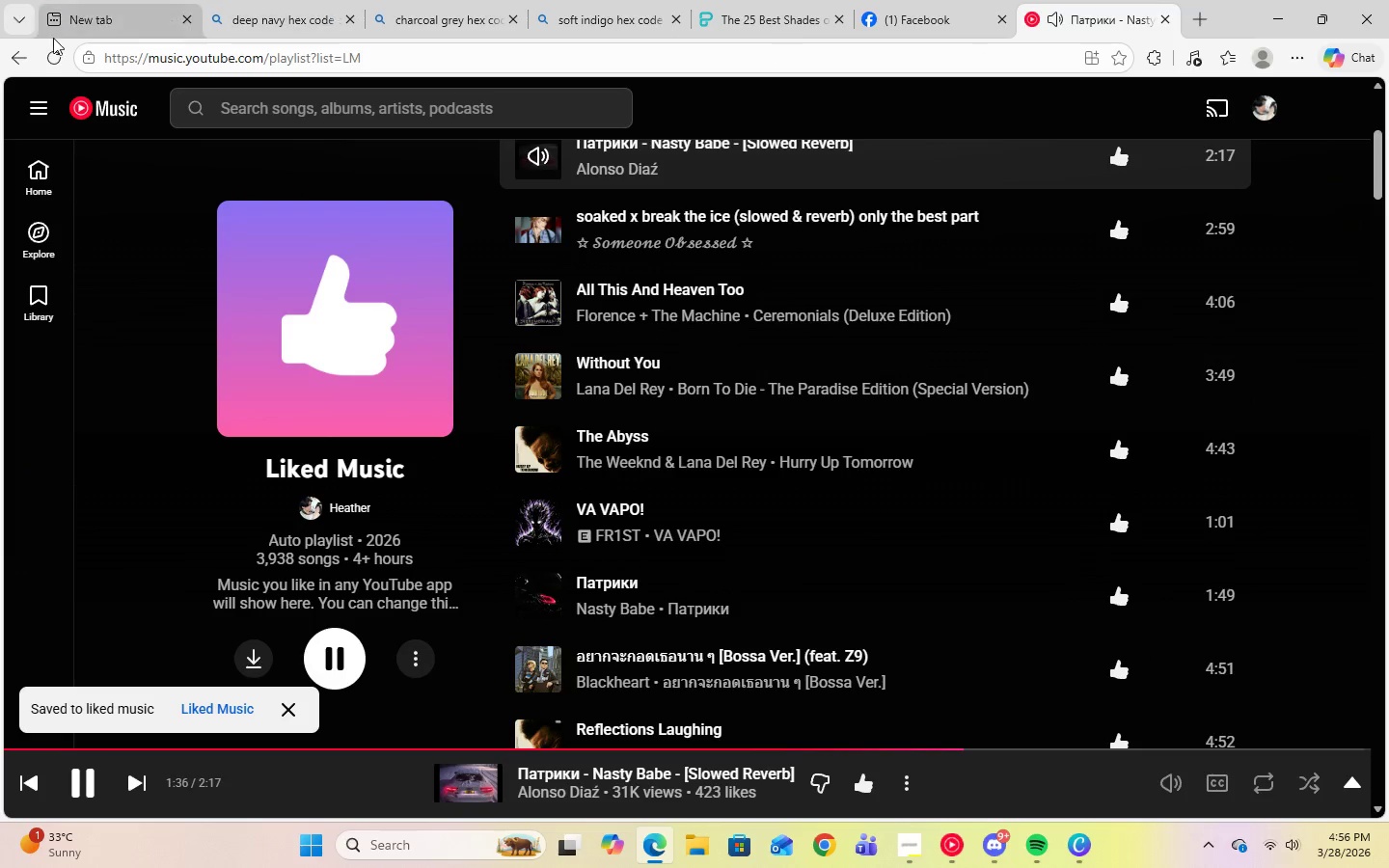 
left_click([20, 160])
 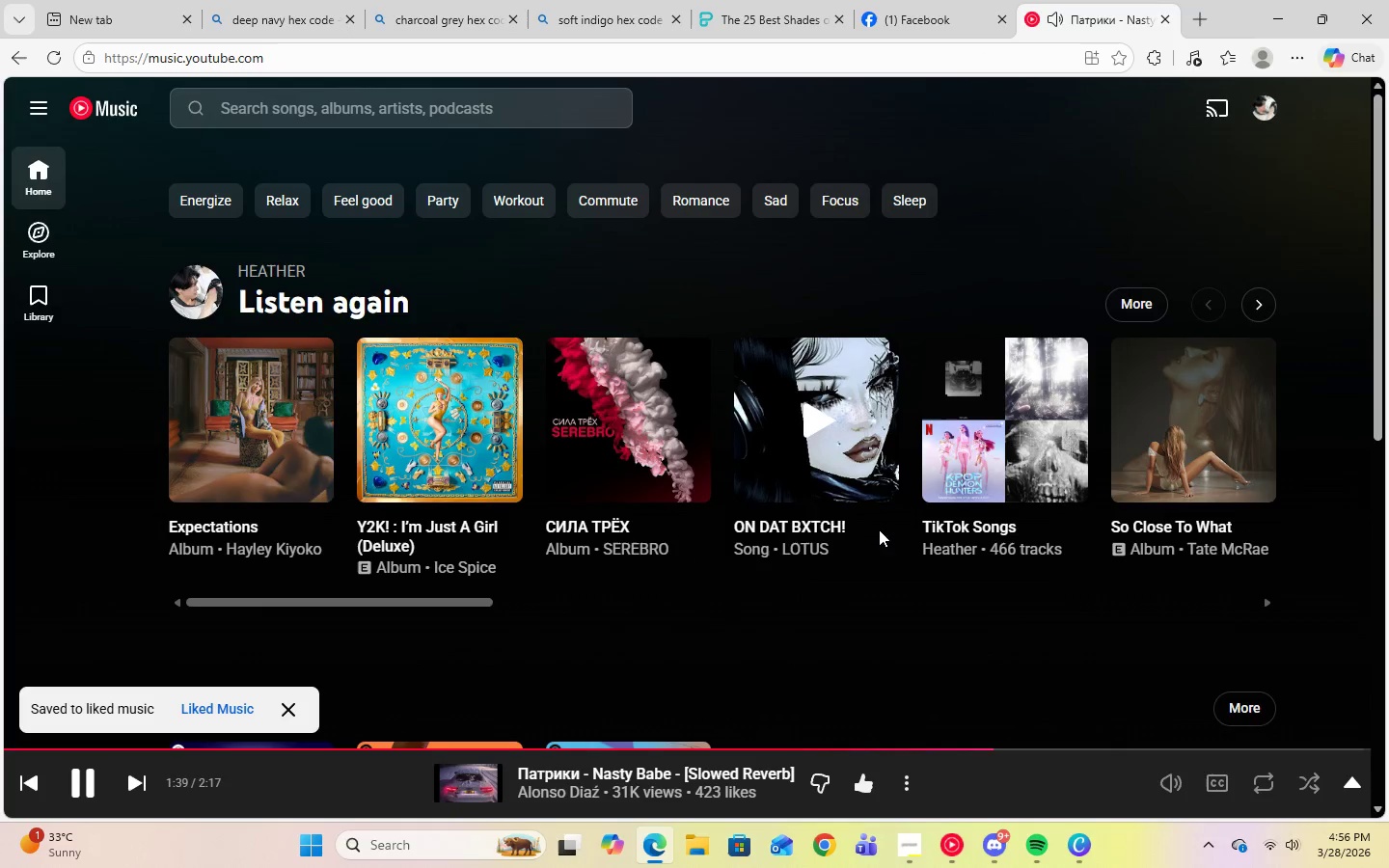 
left_click_drag(start_coordinate=[381, 602], to_coordinate=[761, 584])
 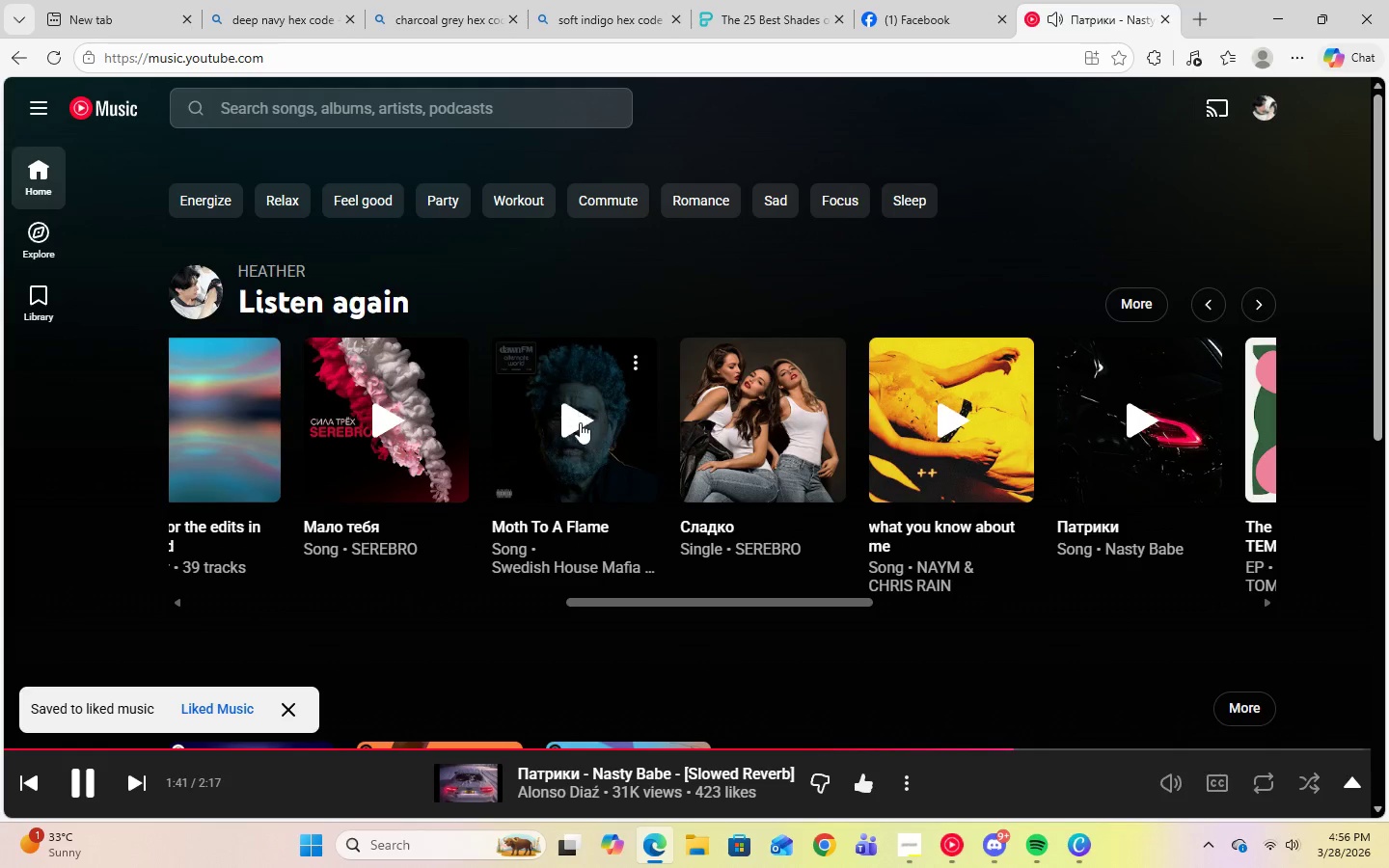 
left_click([580, 424])
 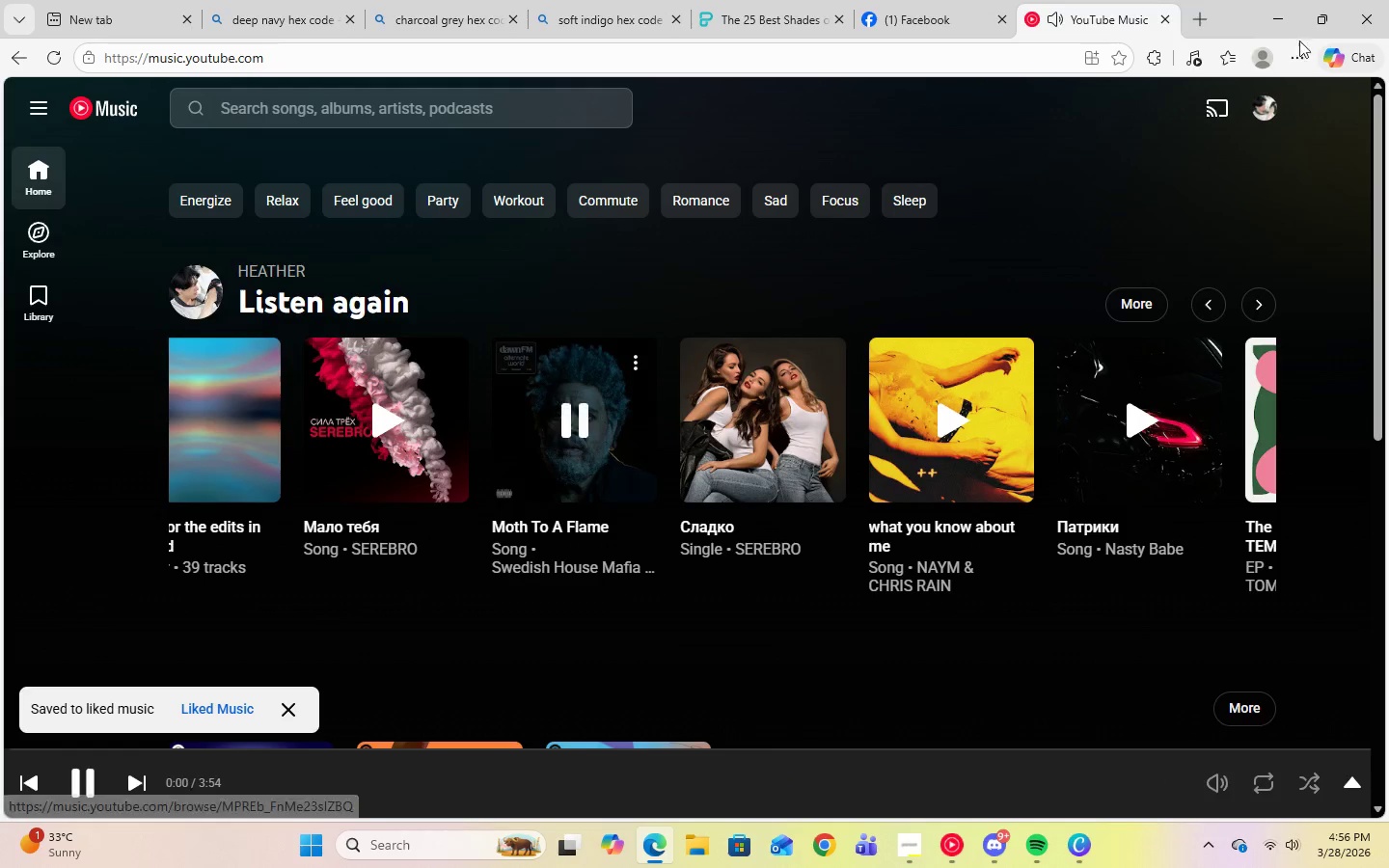 
left_click([1291, 24])
 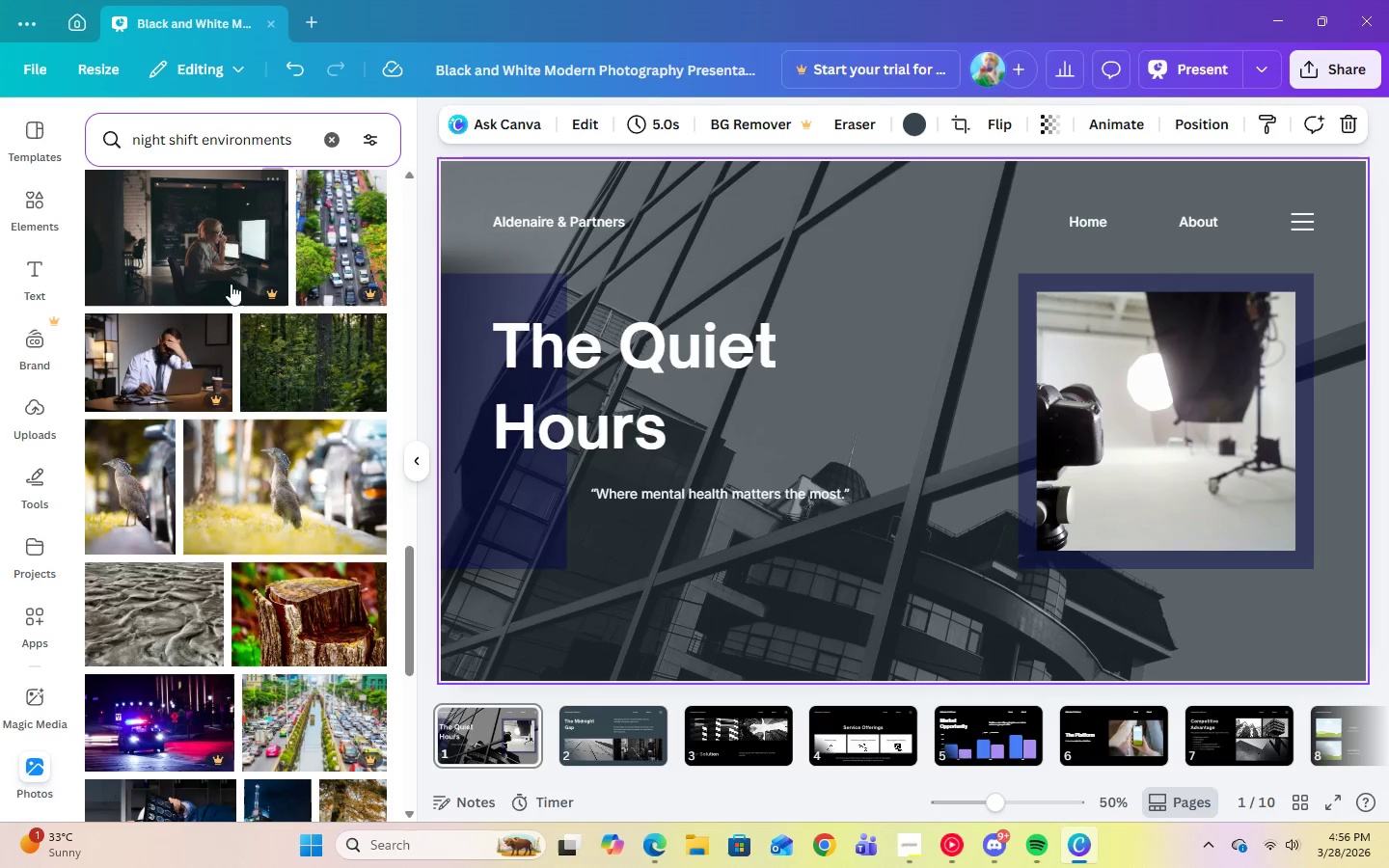 
scroll: coordinate [302, 485], scroll_direction: down, amount: 3.0
 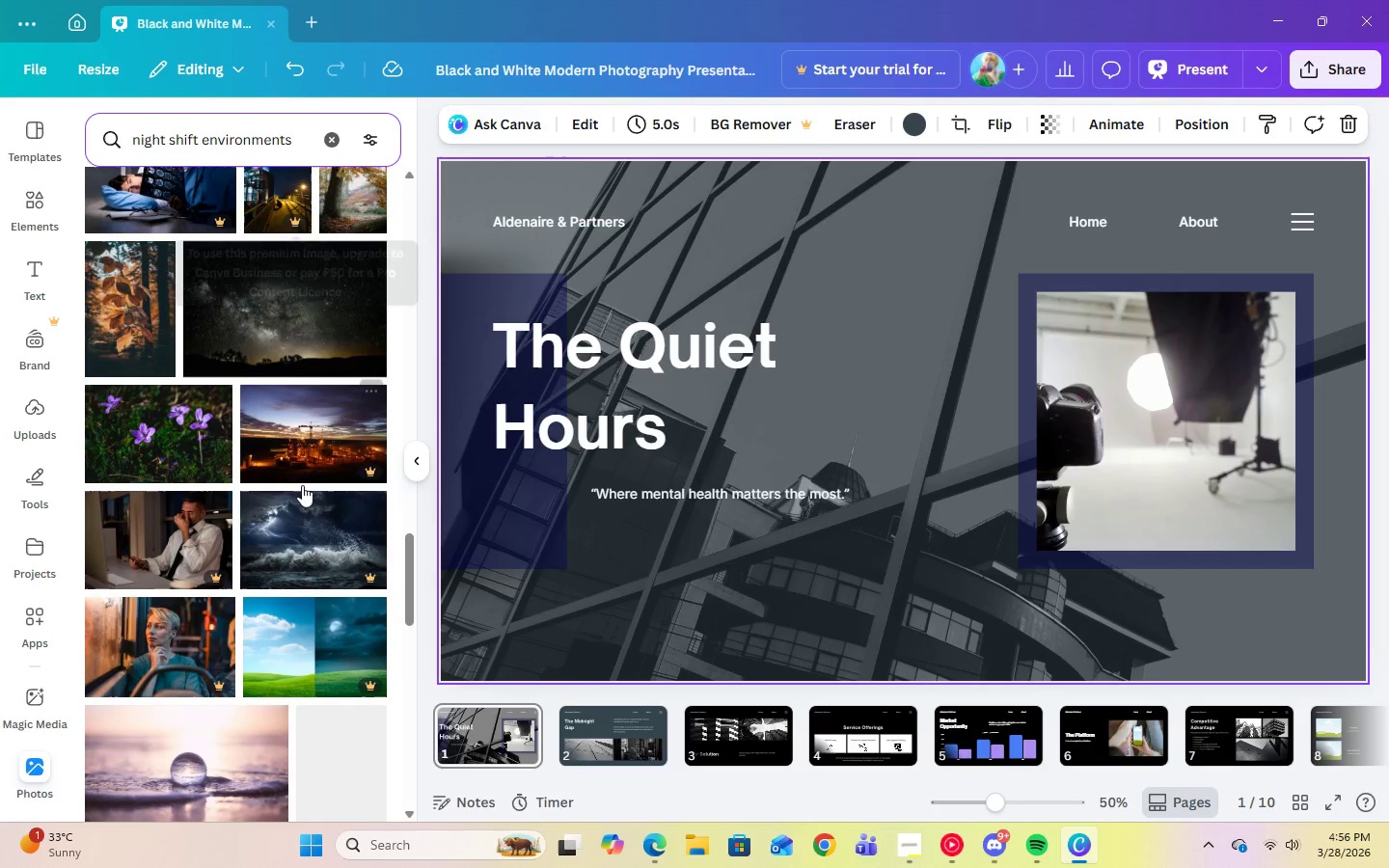 
scroll: coordinate [300, 475], scroll_direction: up, amount: 30.0
 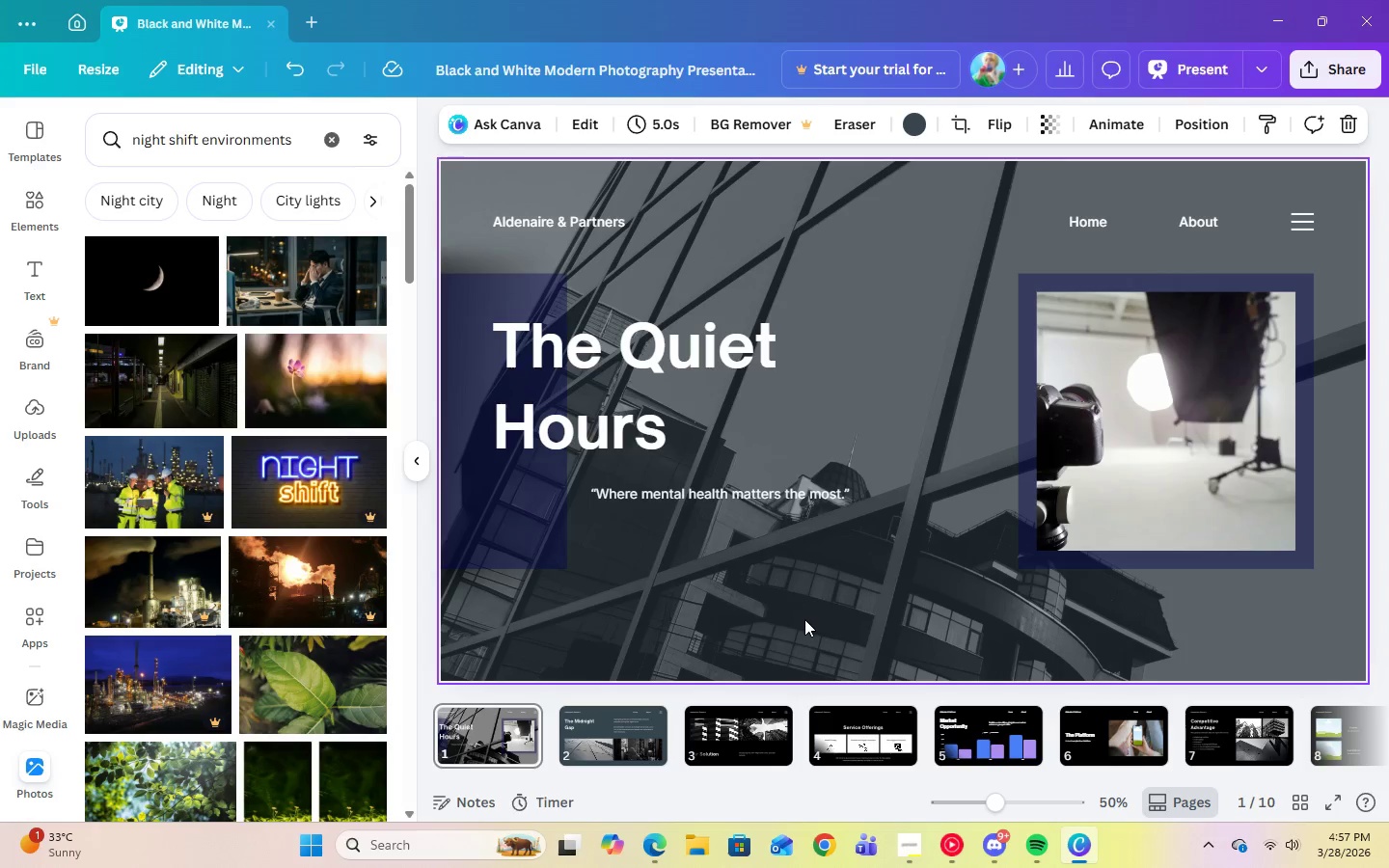 
key(Delete)
 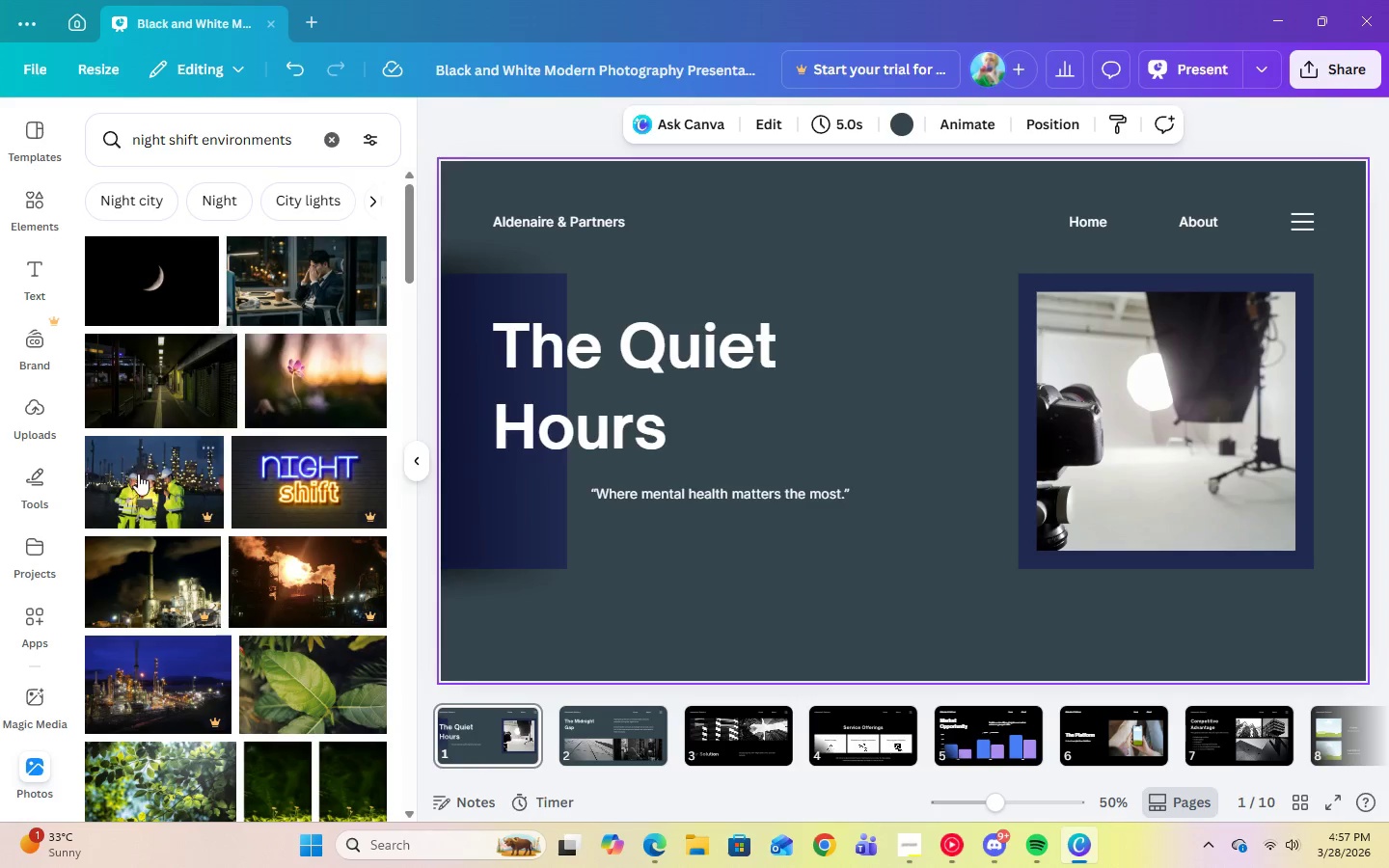 
left_click([135, 398])
 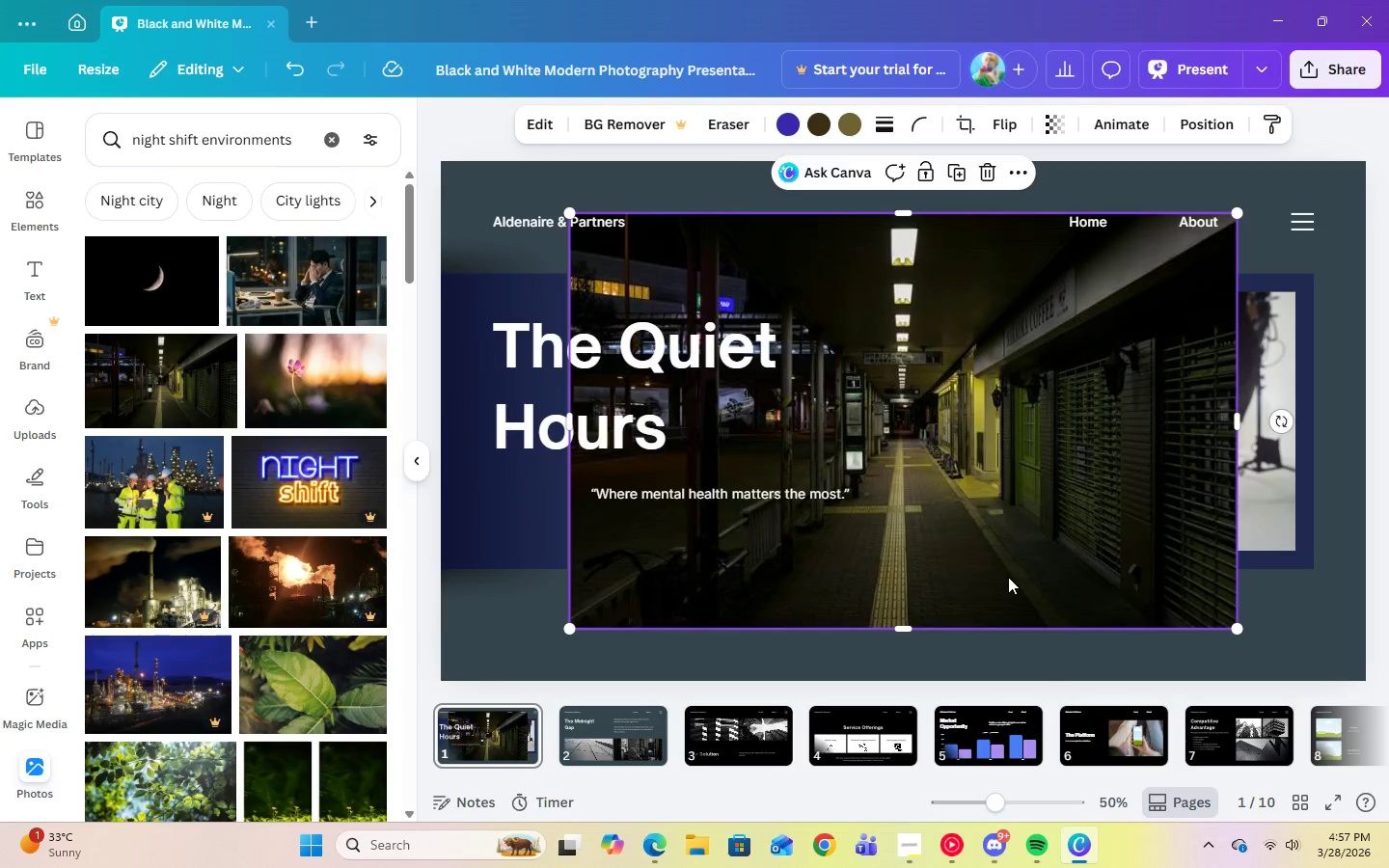 
right_click([1008, 577])
 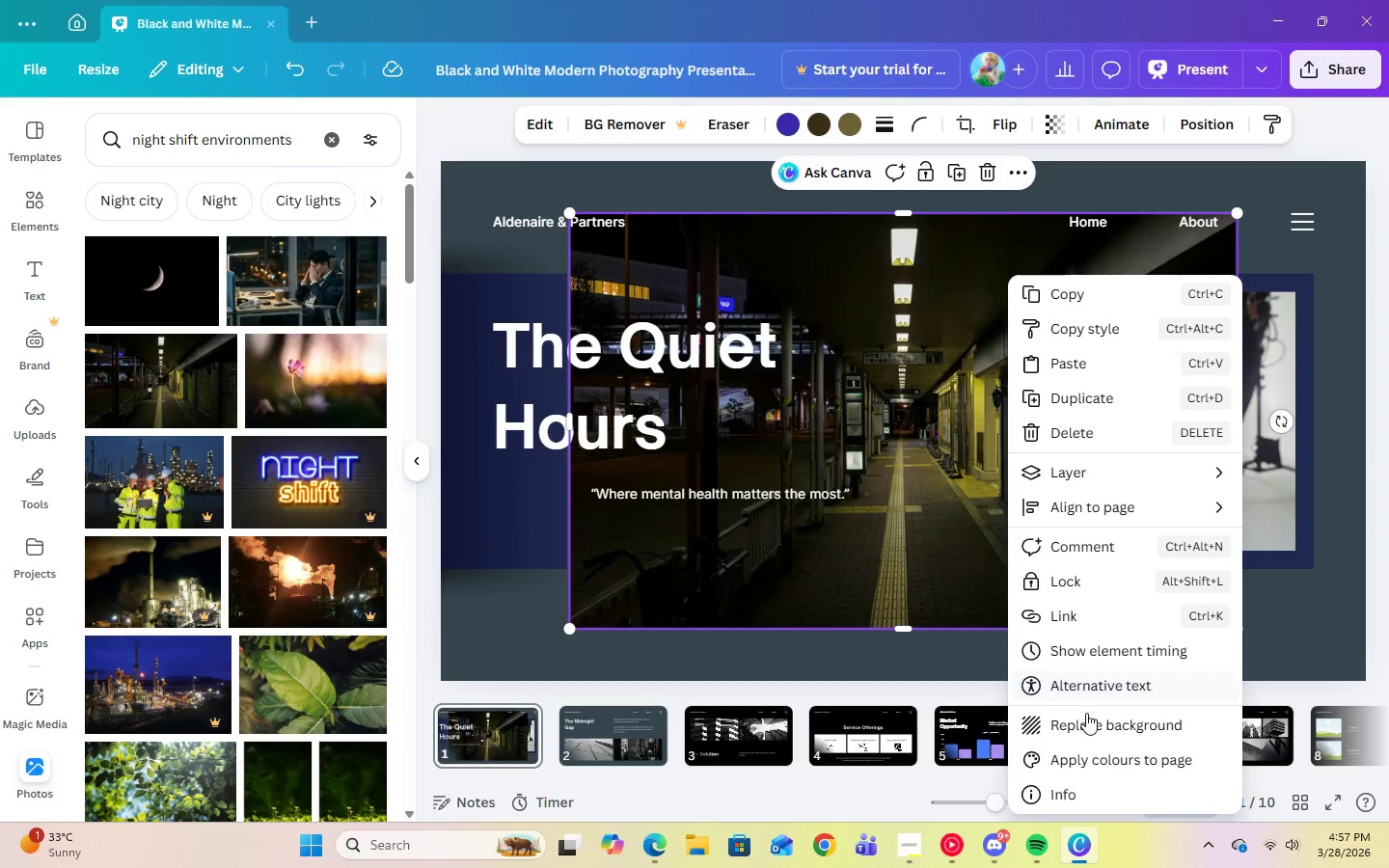 
left_click([1086, 715])
 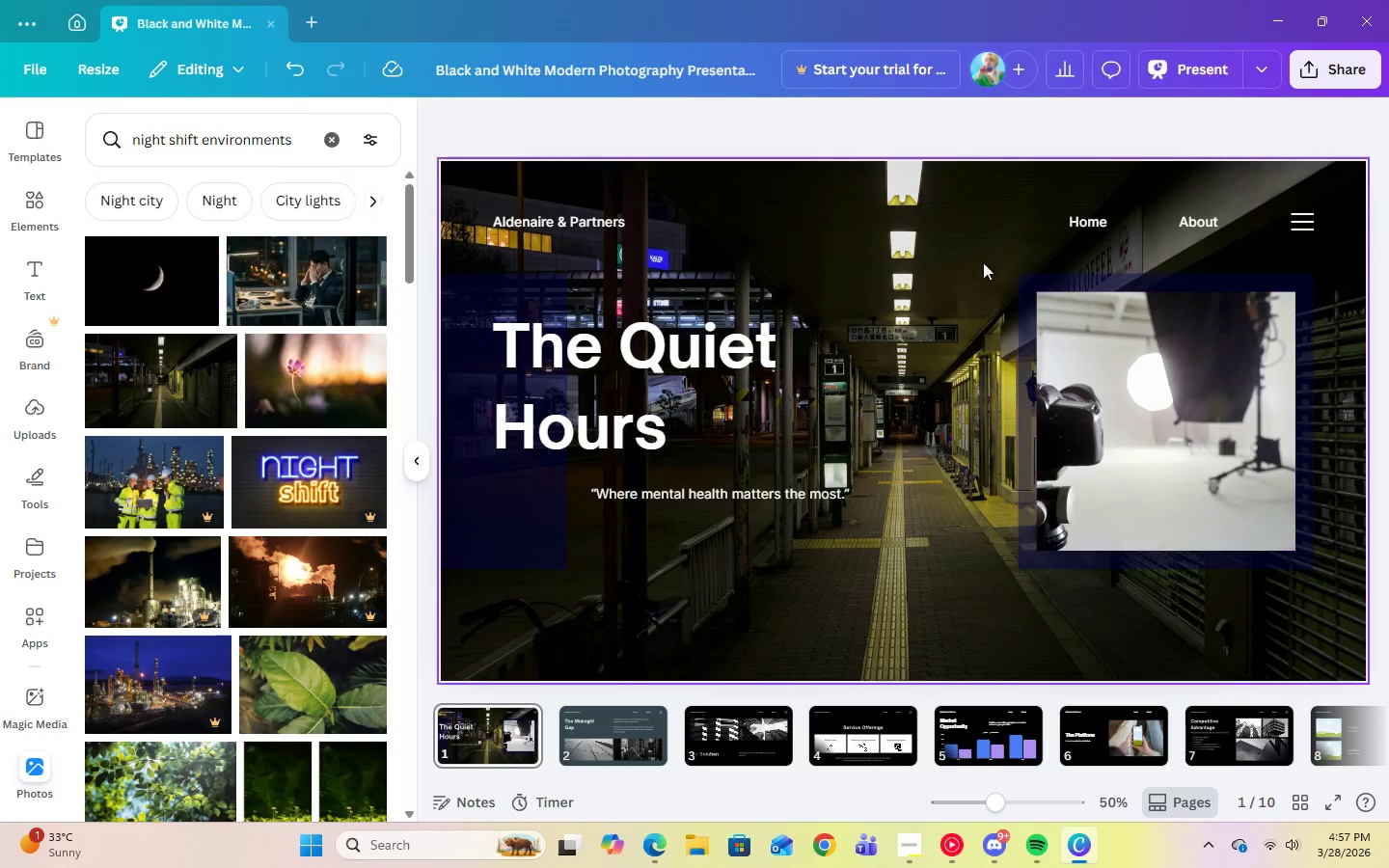 
left_click([934, 233])
 